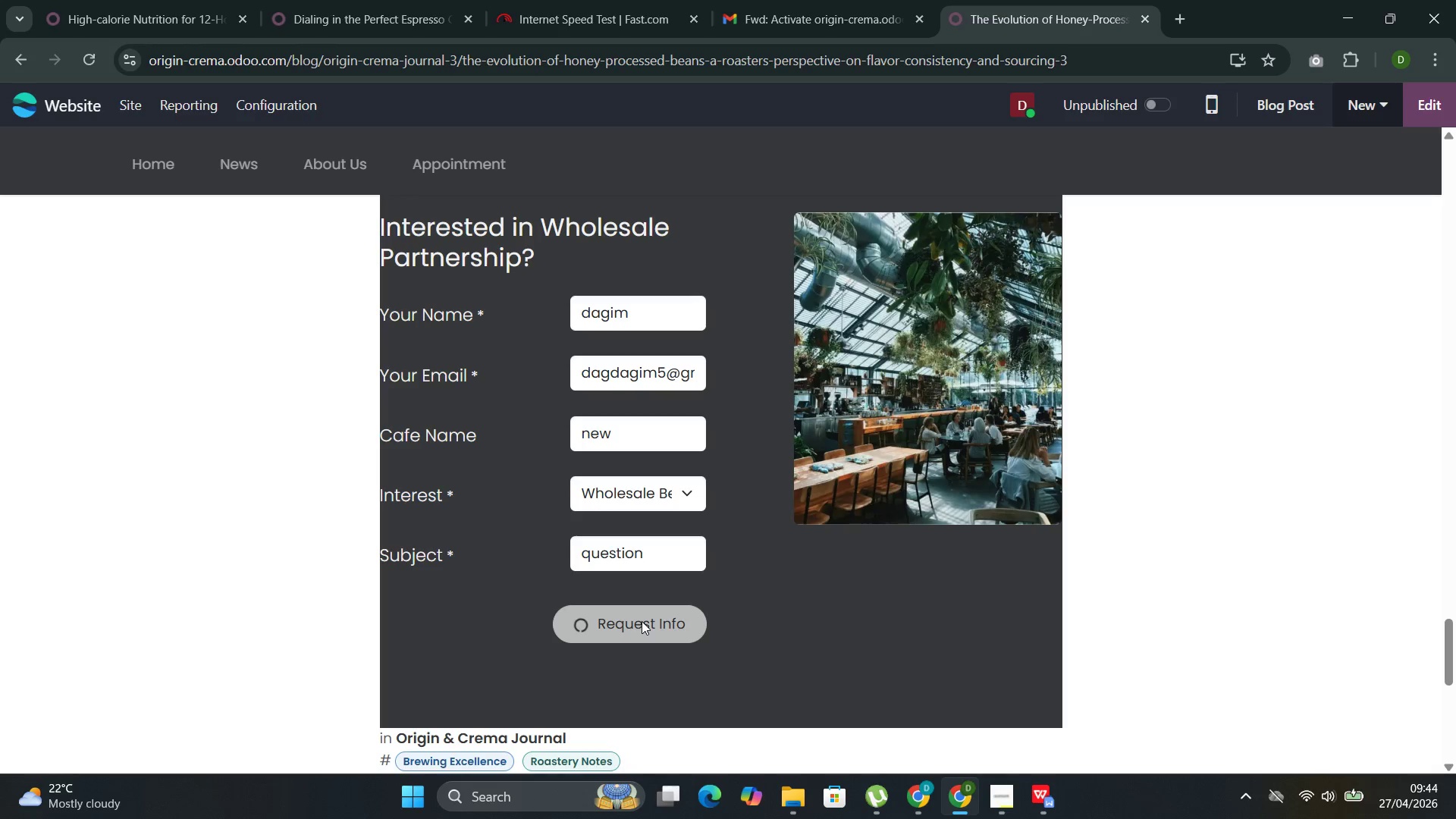 
mouse_move([993, 789])
 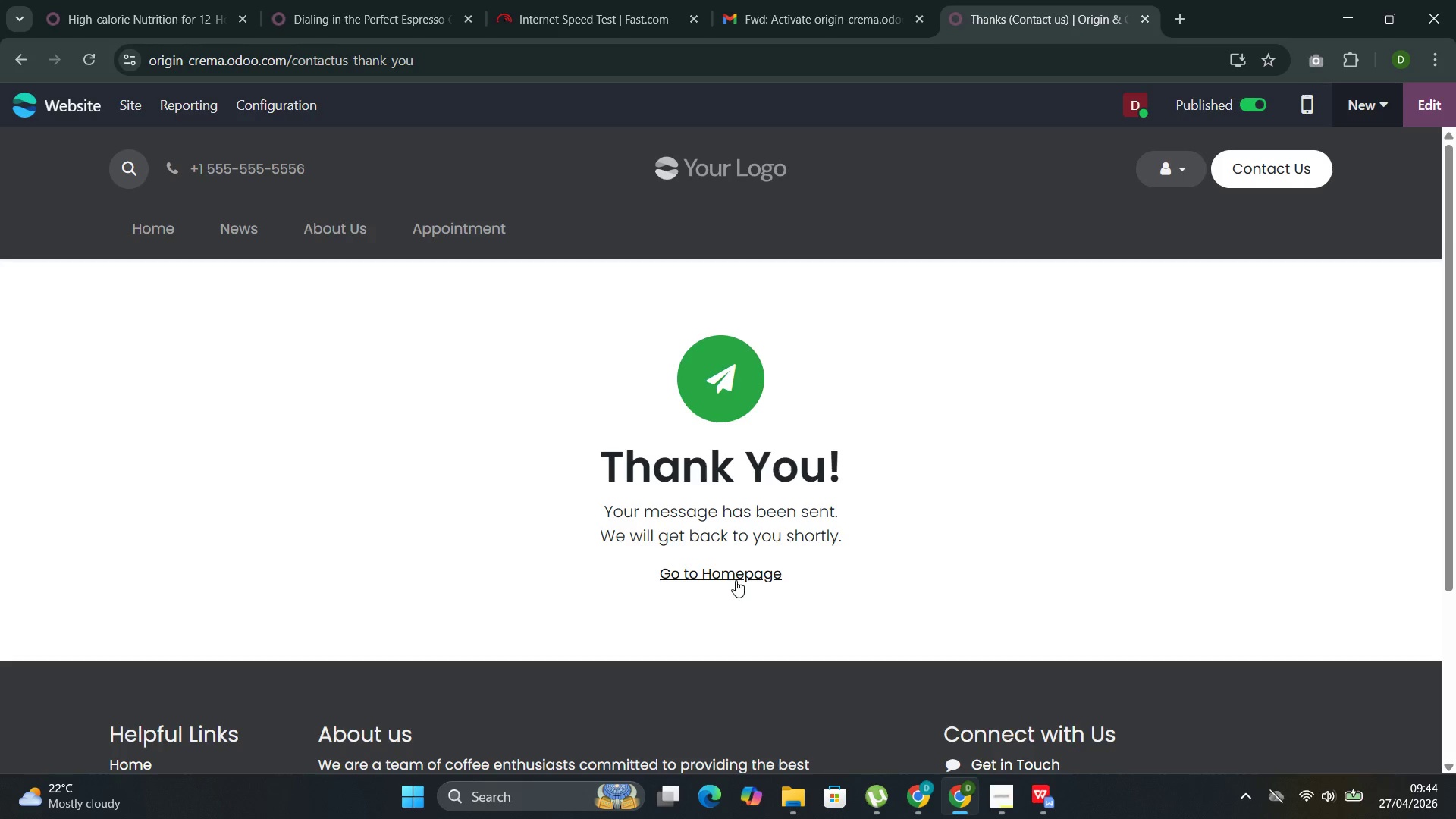 
wait(7.69)
 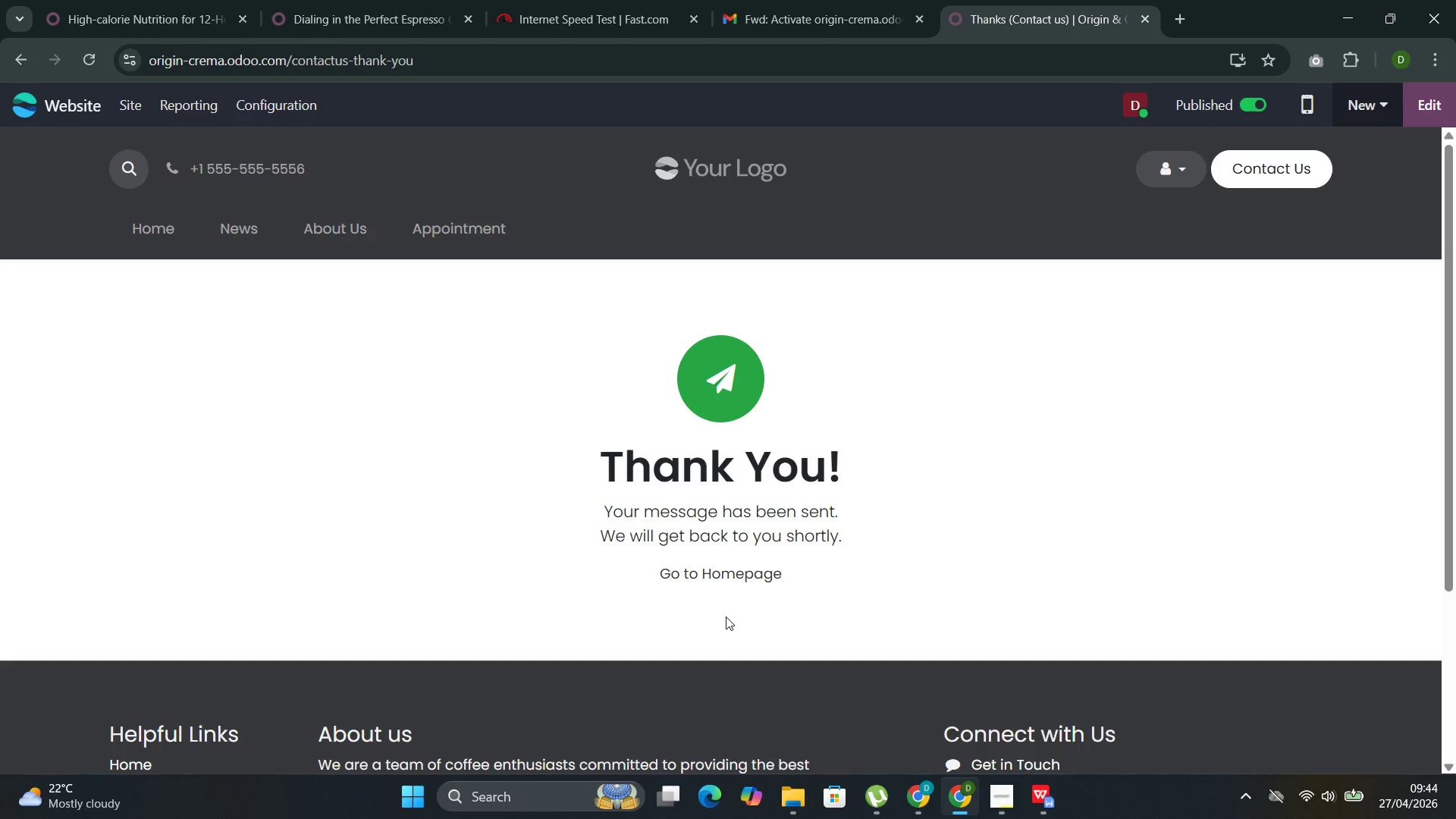 
left_click([249, 230])
 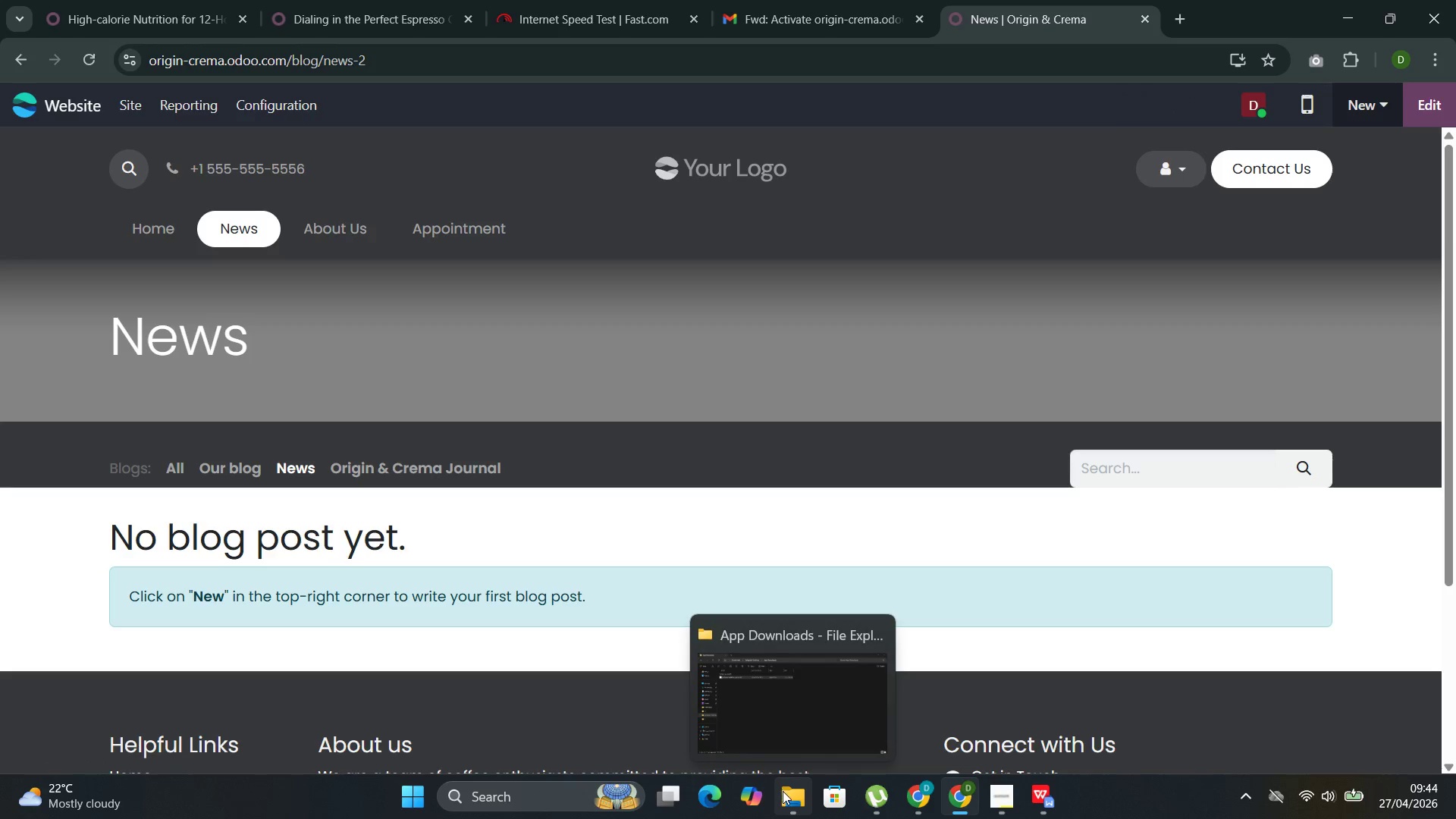 
left_click([758, 684])
 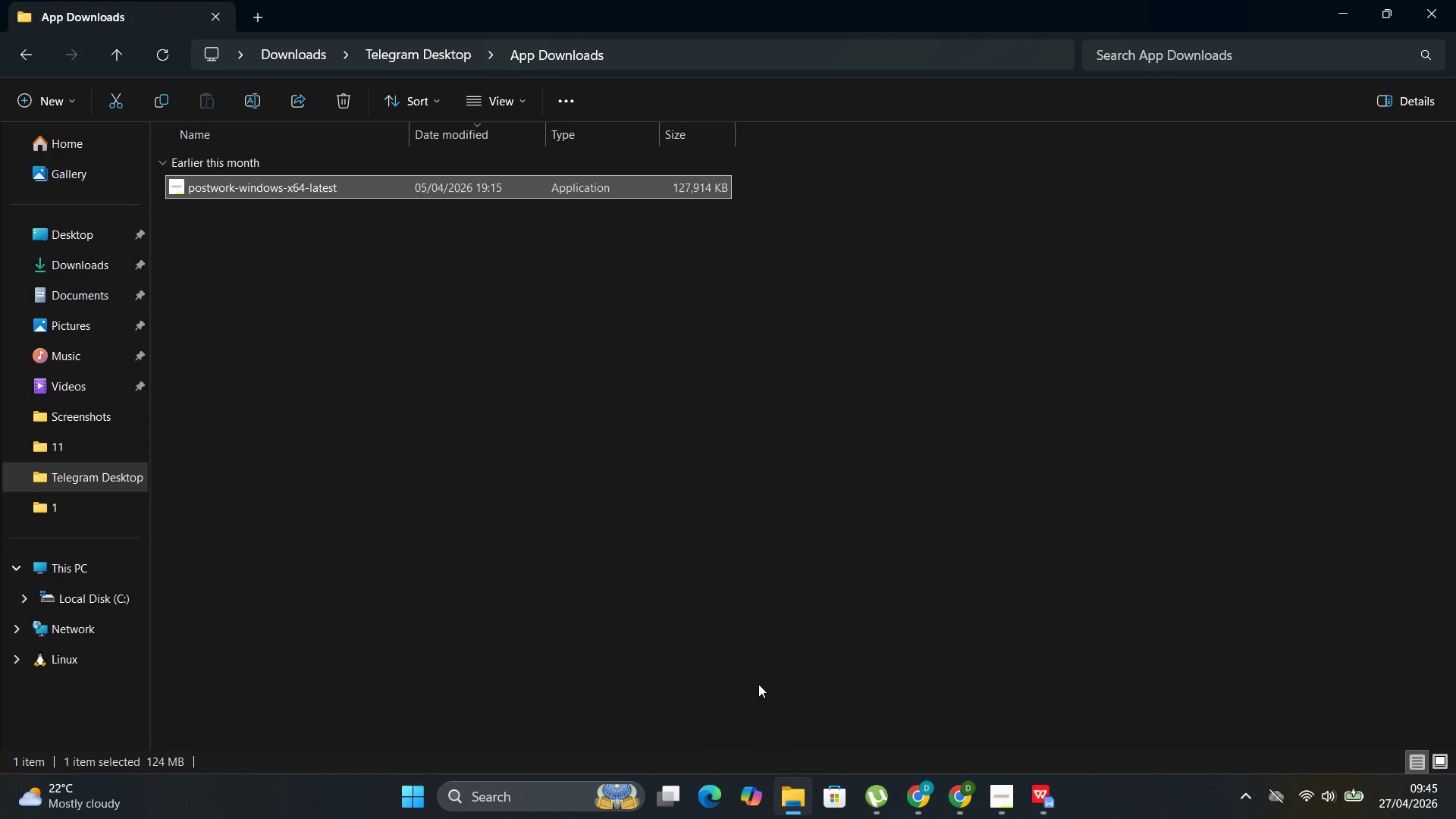 
left_click([758, 684])
 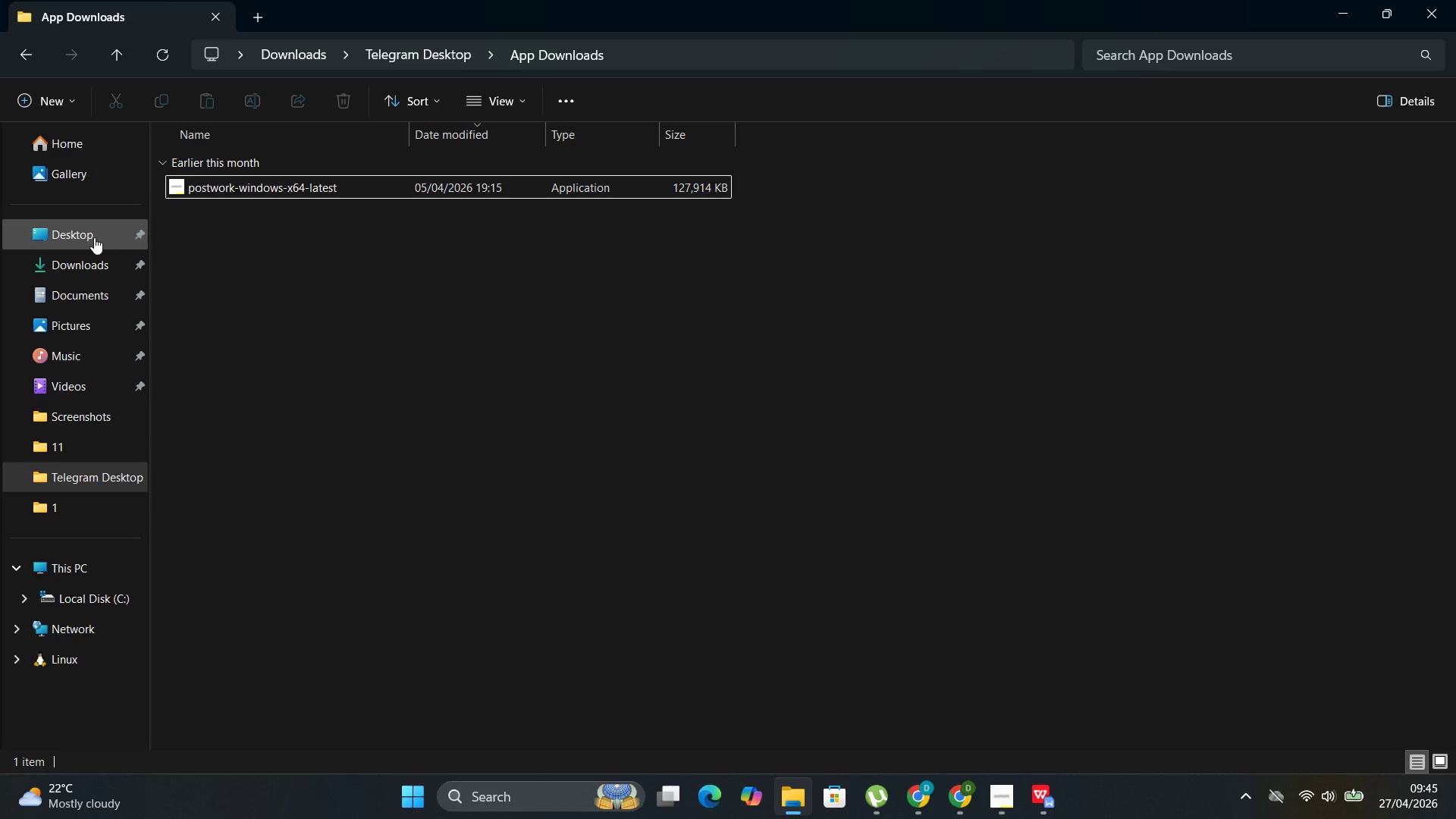 
left_click([94, 261])
 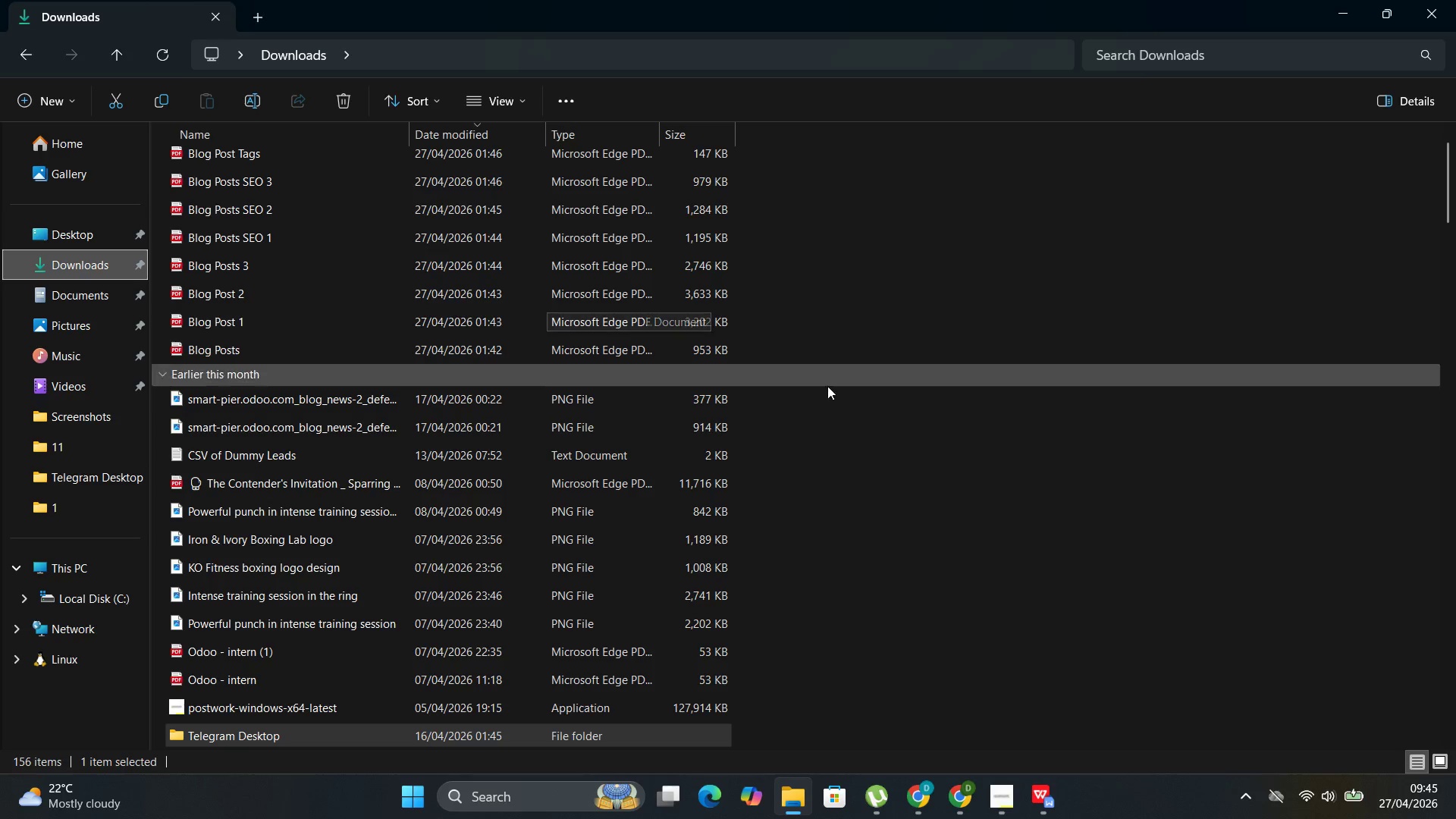 
scroll: coordinate [827, 386], scroll_direction: up, amount: 2.0
 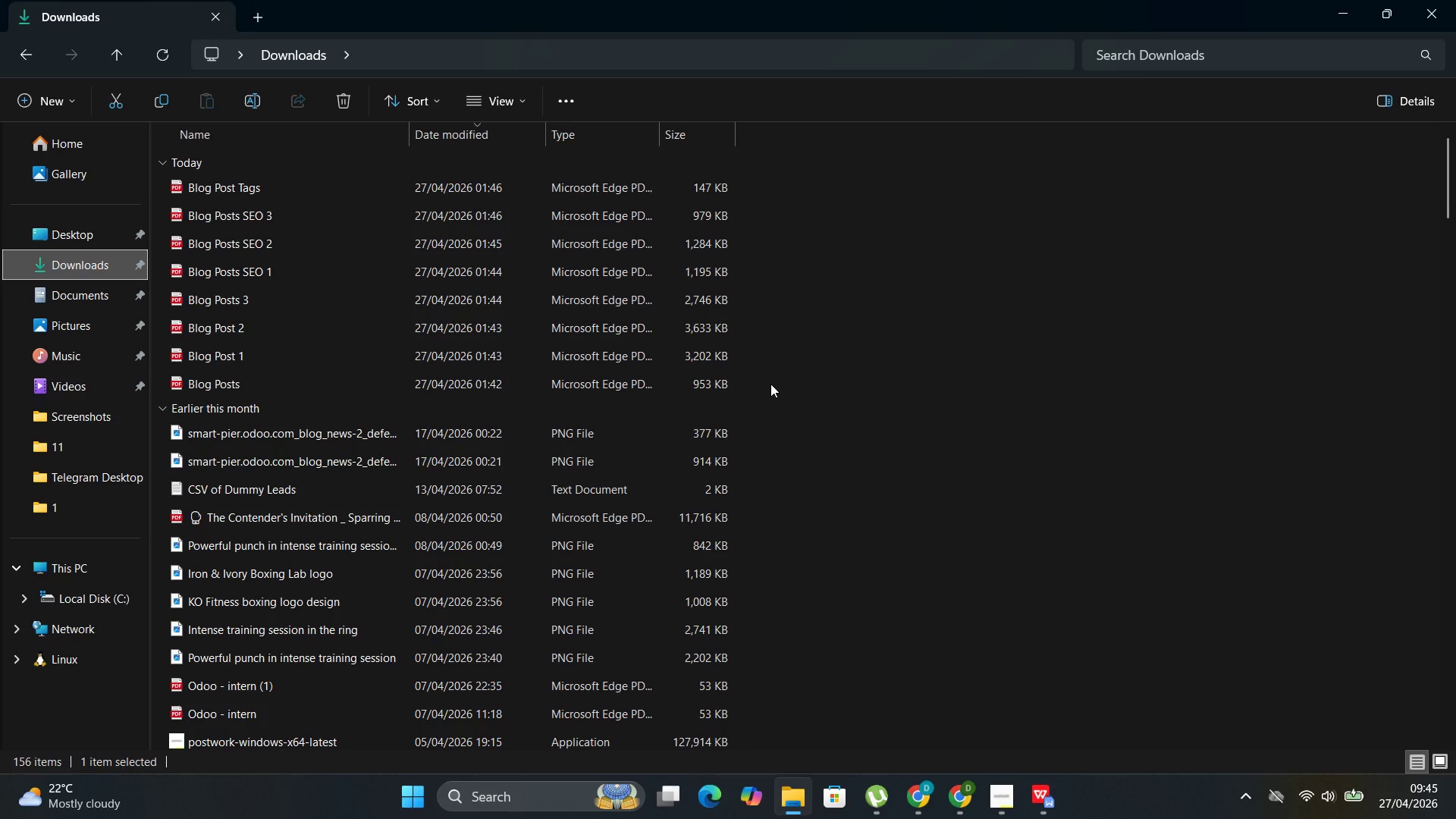 
left_click_drag(start_coordinate=[770, 382], to_coordinate=[401, 179])
 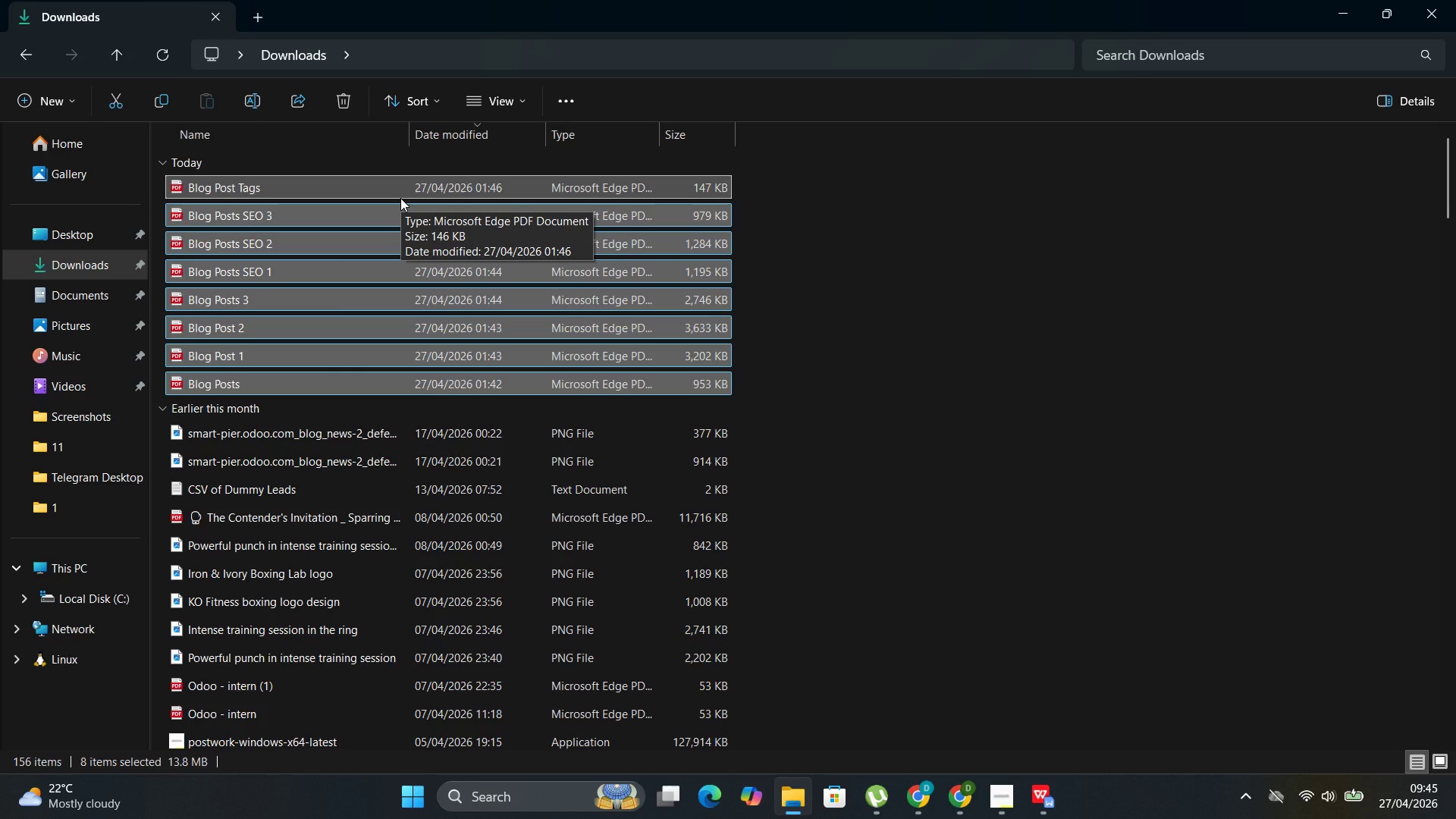 
key(Delete)
 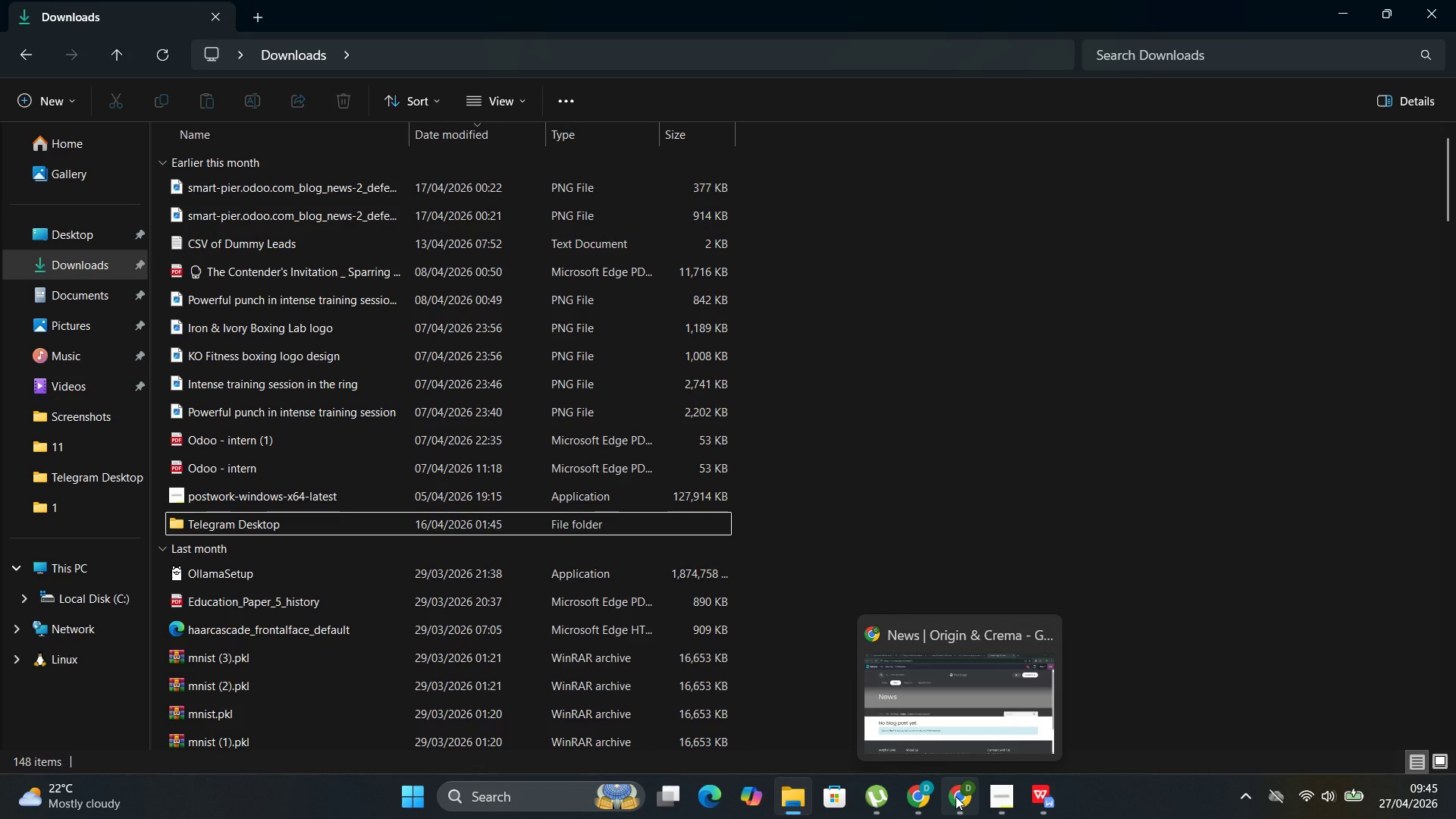 
left_click([944, 686])
 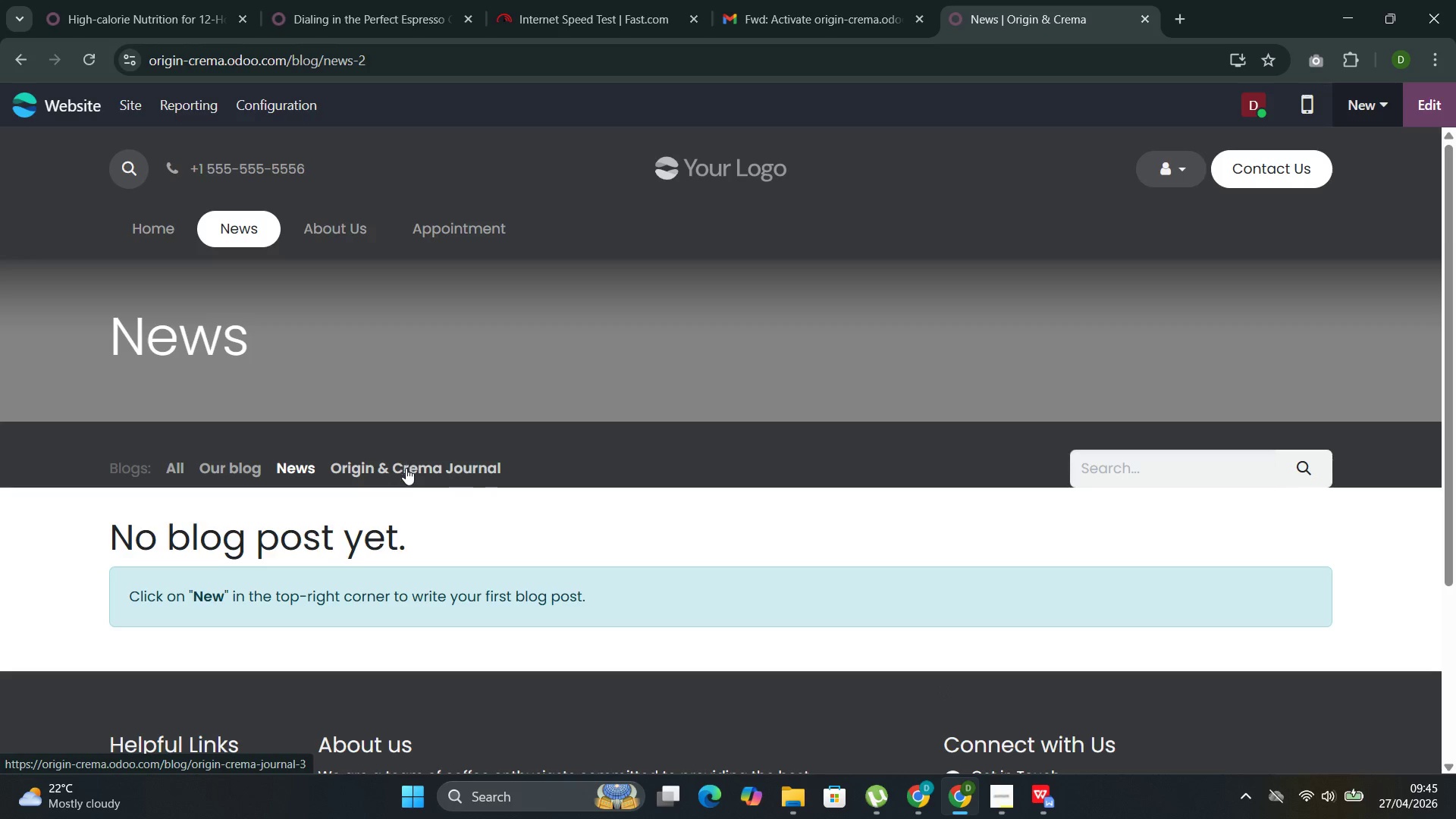 
left_click([403, 475])
 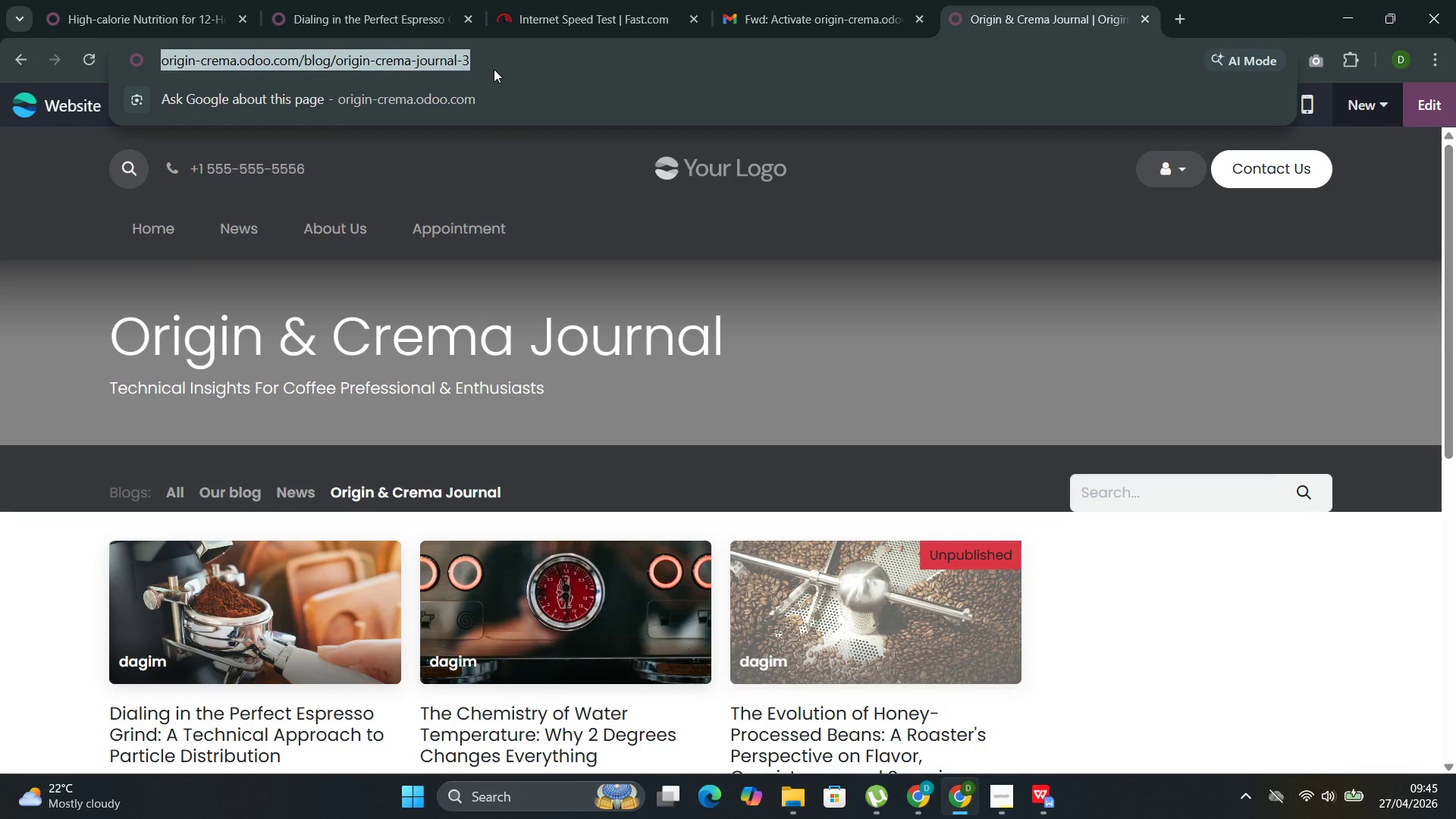 
key(Control+C)
 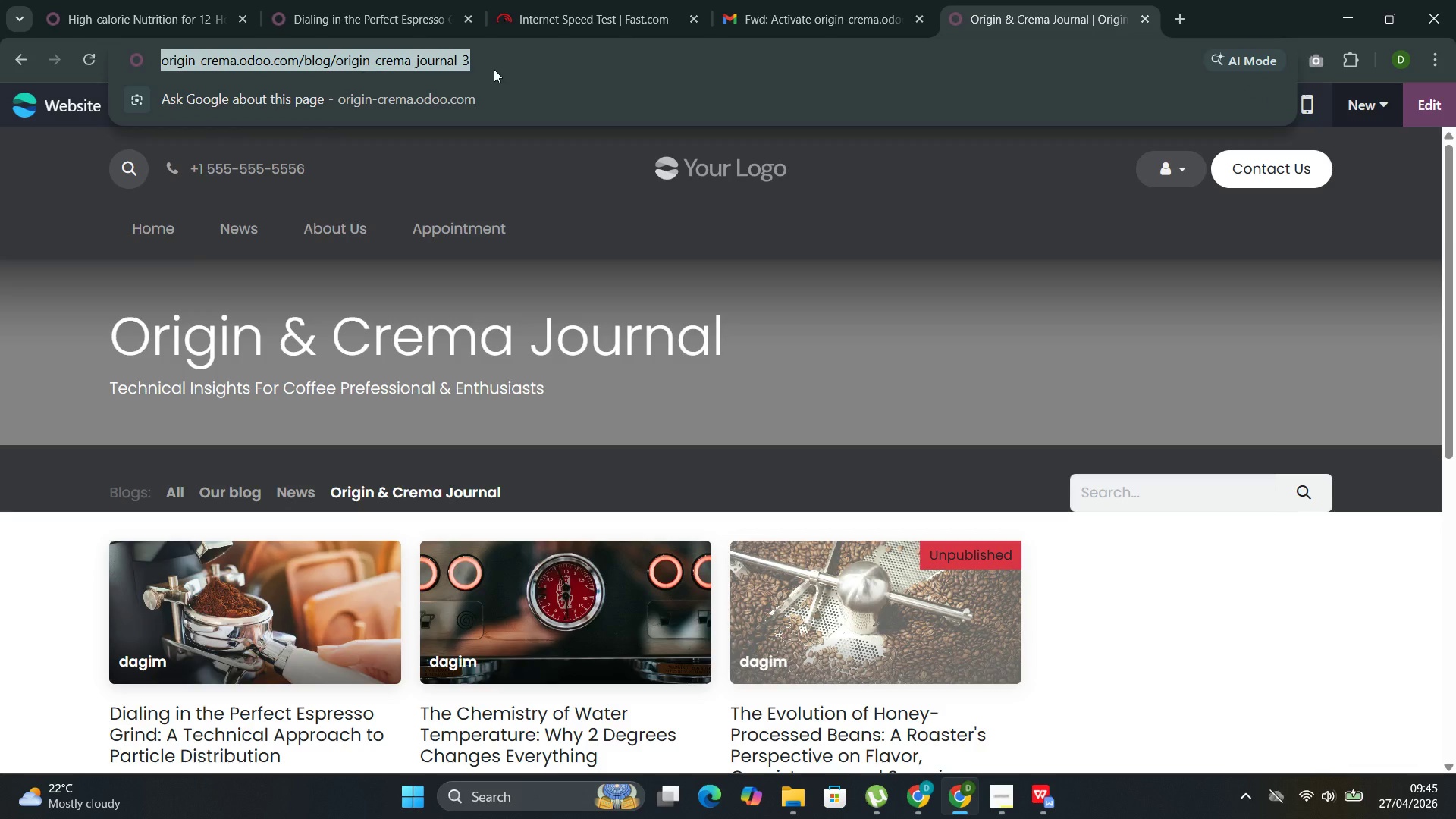 
key(Control+C)
 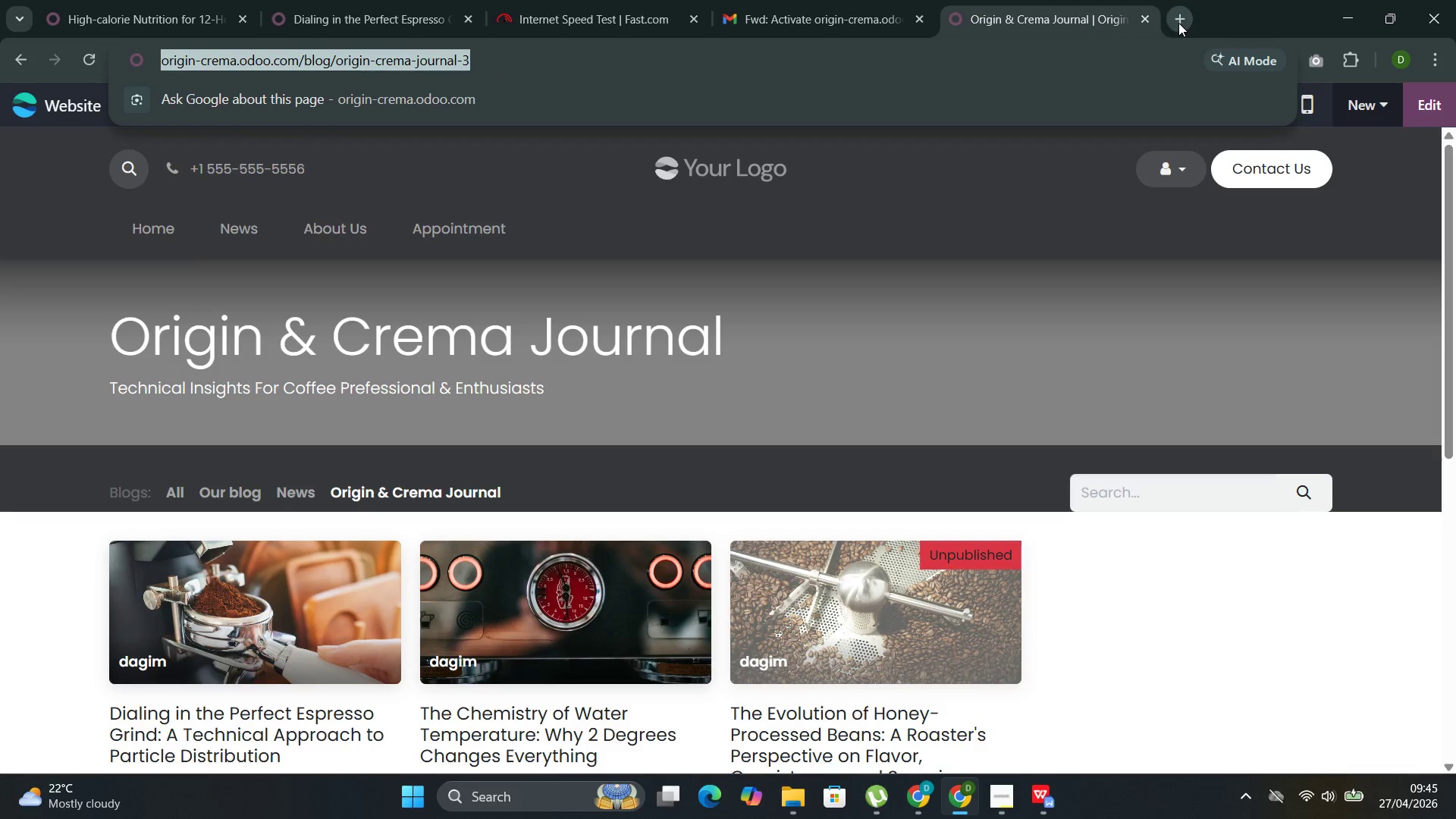 
left_click([1179, 23])
 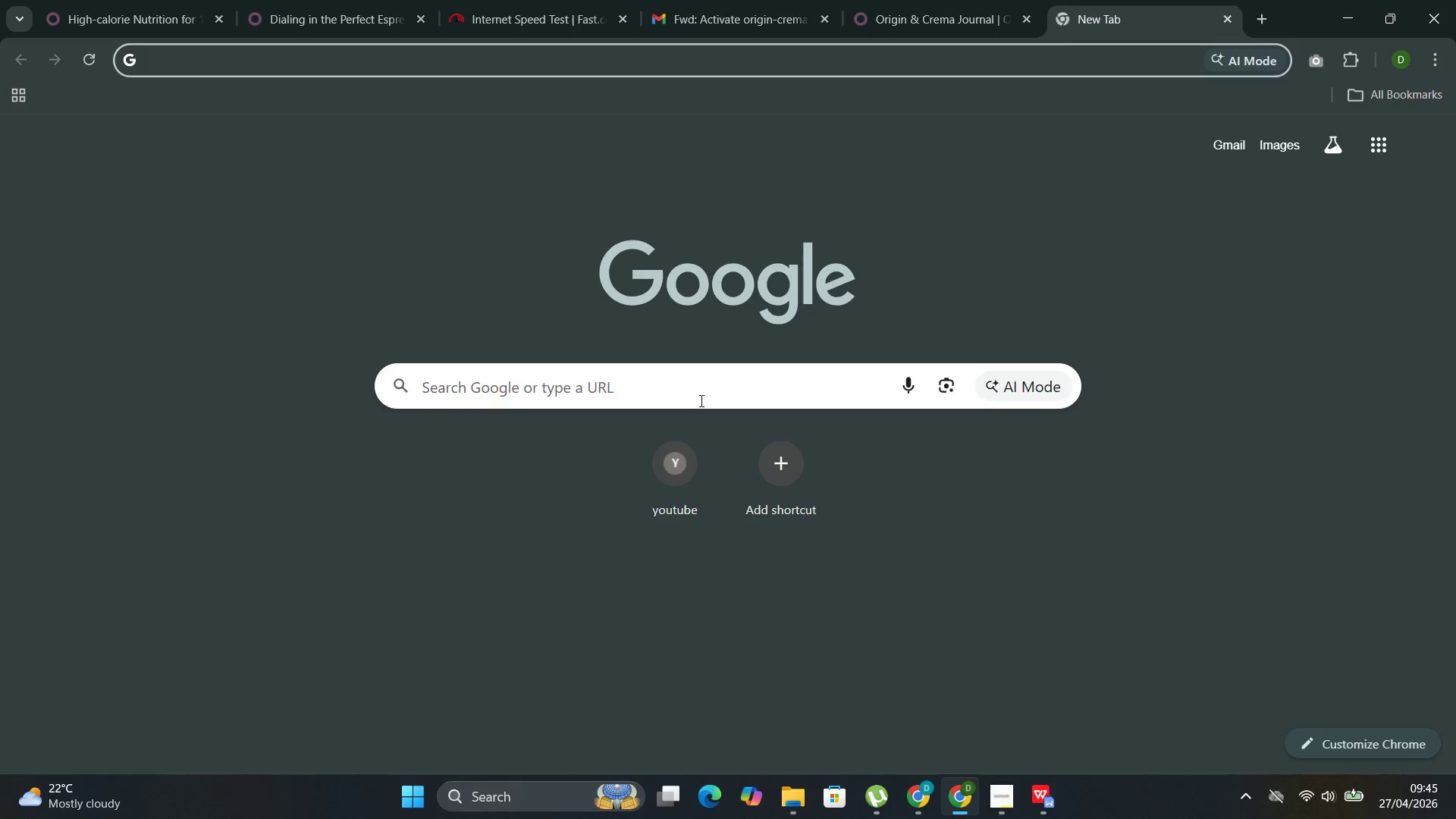 
left_click([700, 400])
 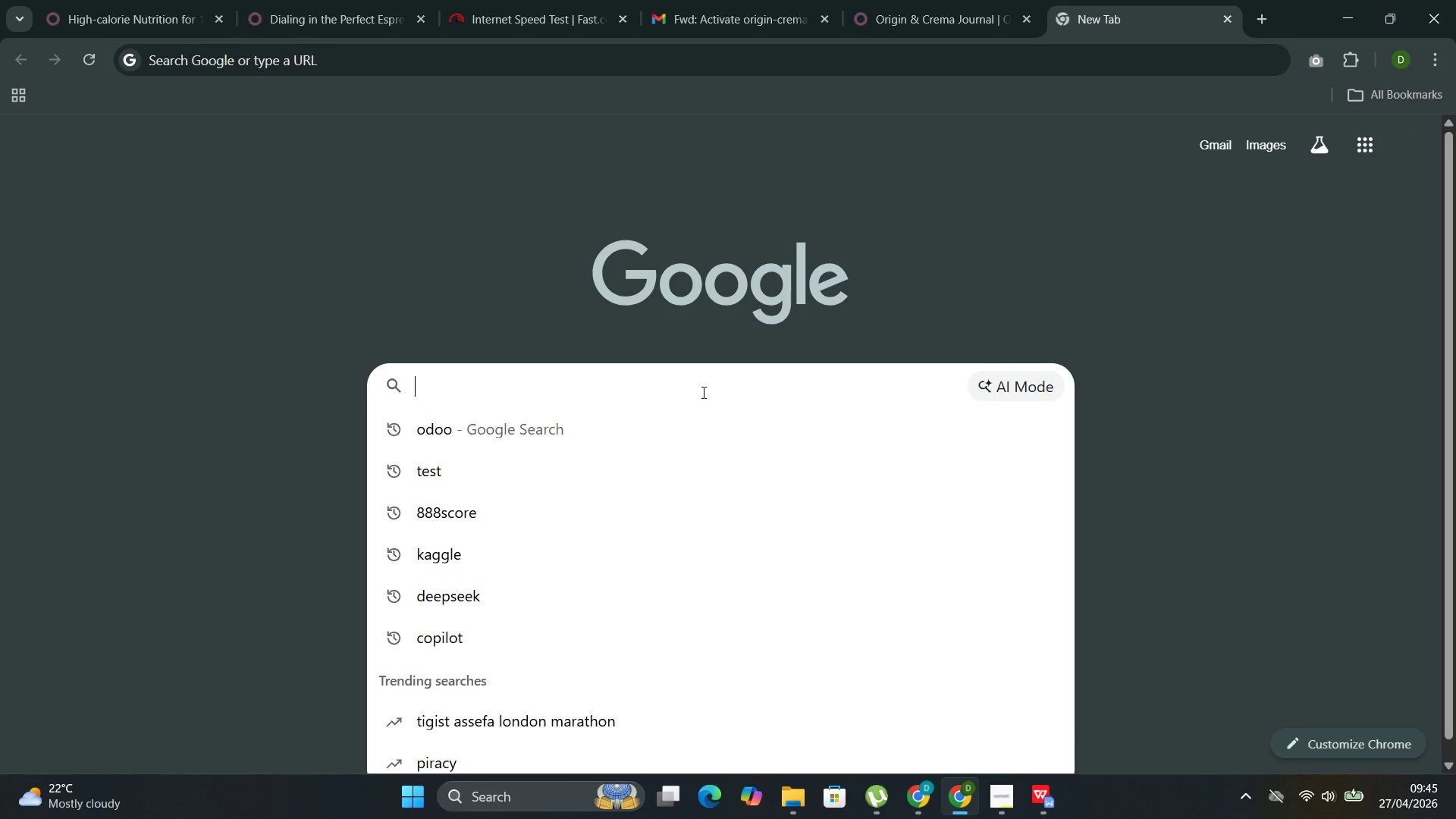 
key(Control+V)
 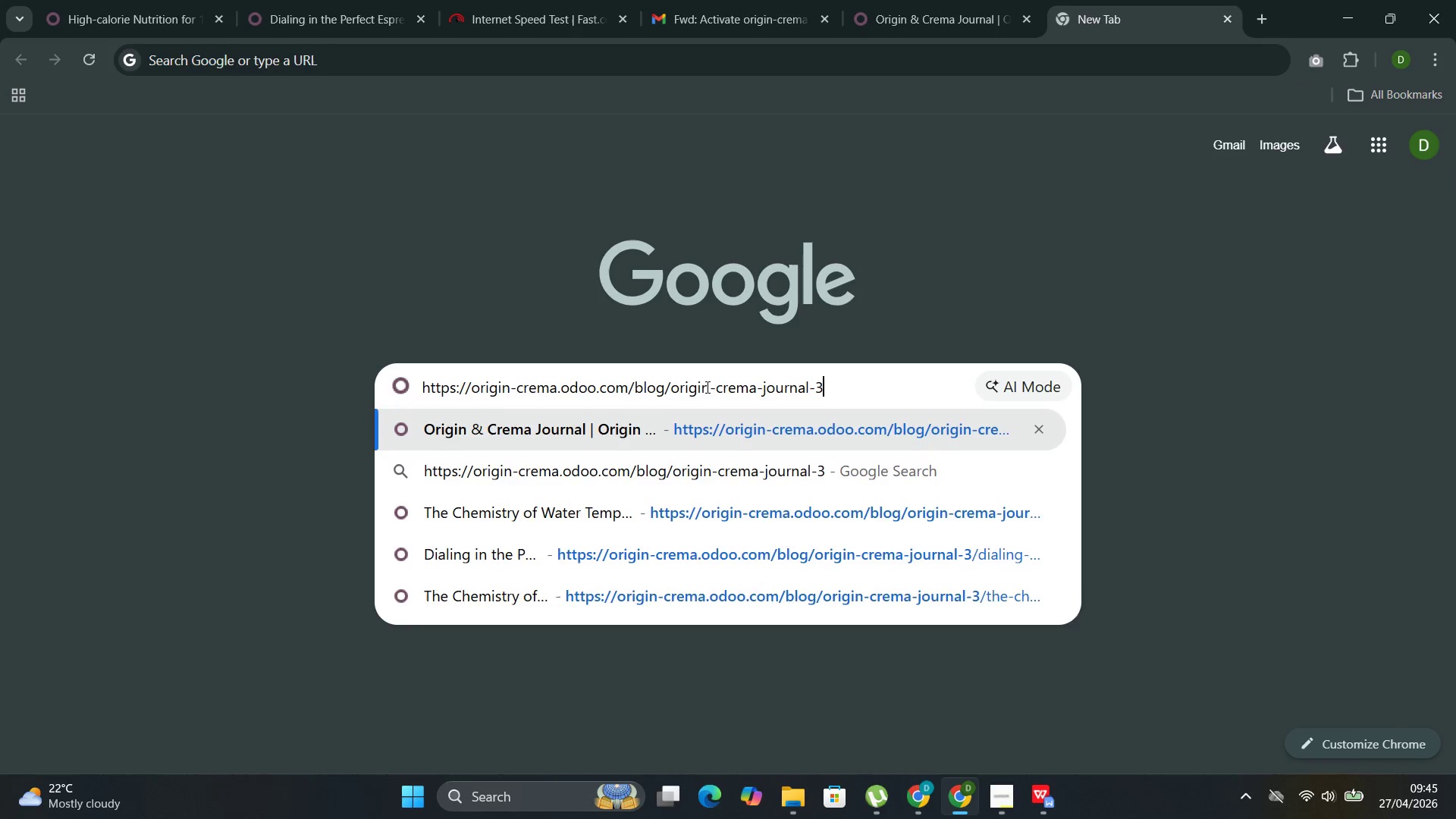 
key(Enter)
 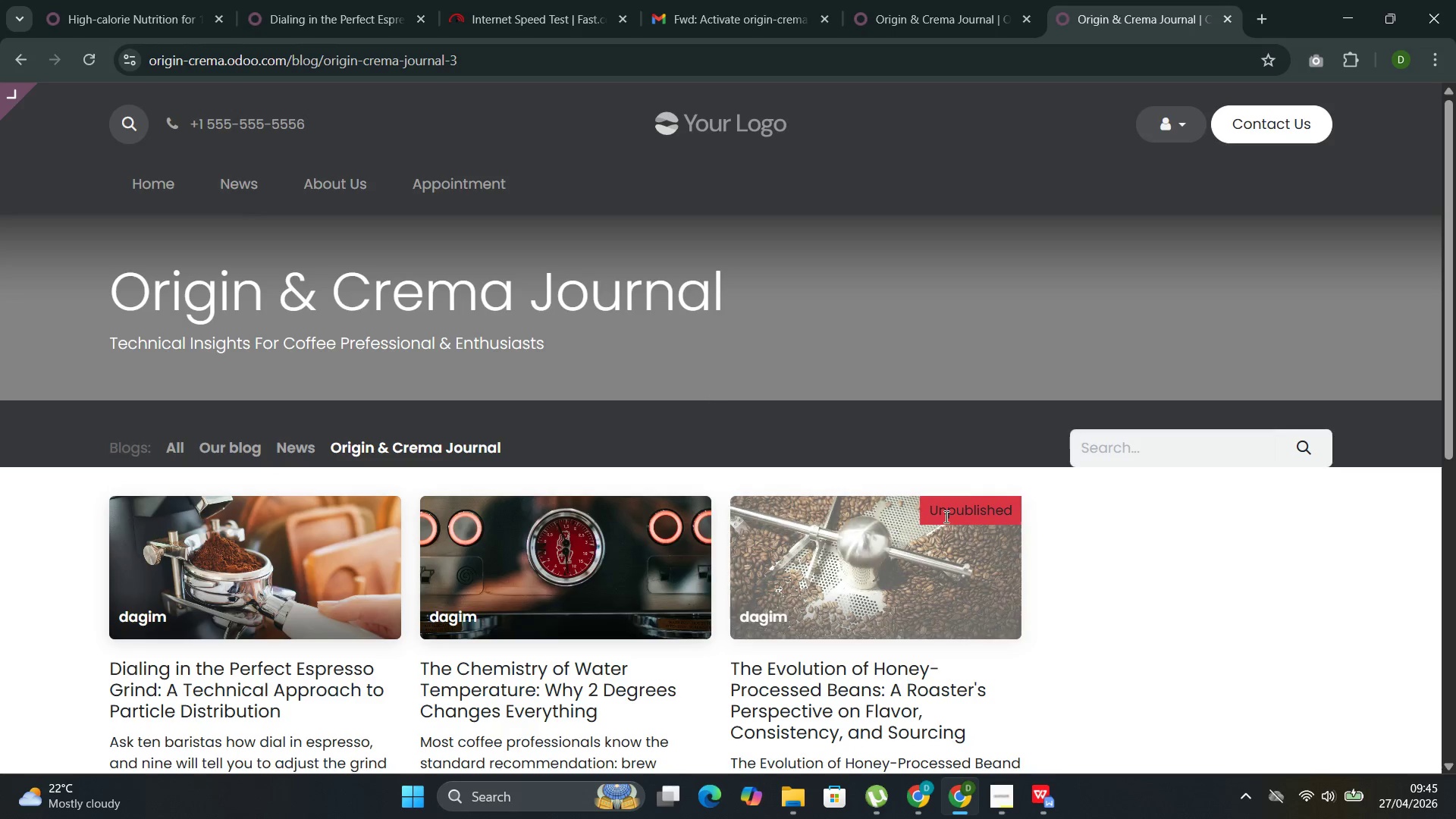 
scroll: coordinate [945, 516], scroll_direction: down, amount: 1.0
 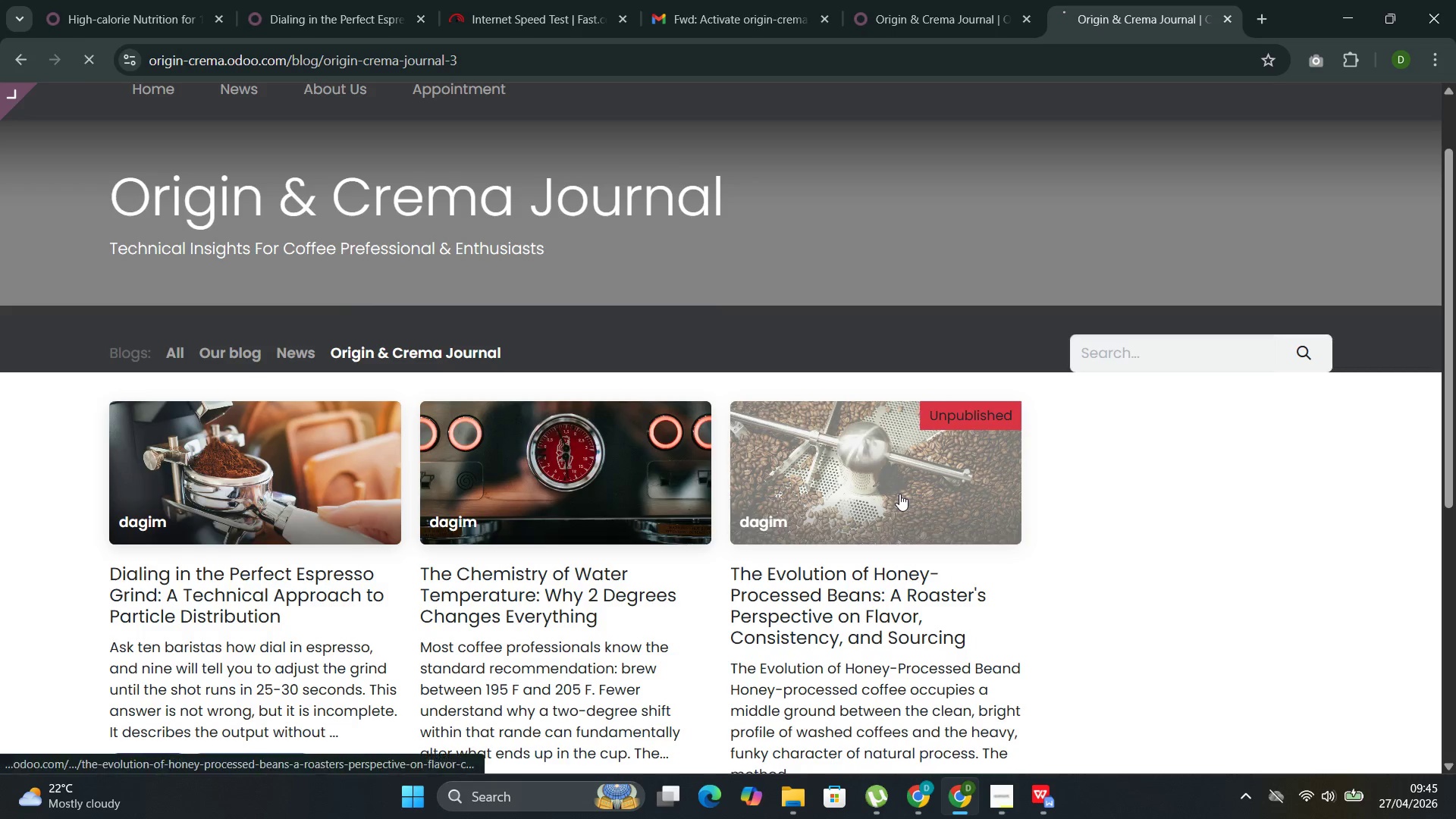 
left_click([899, 494])
 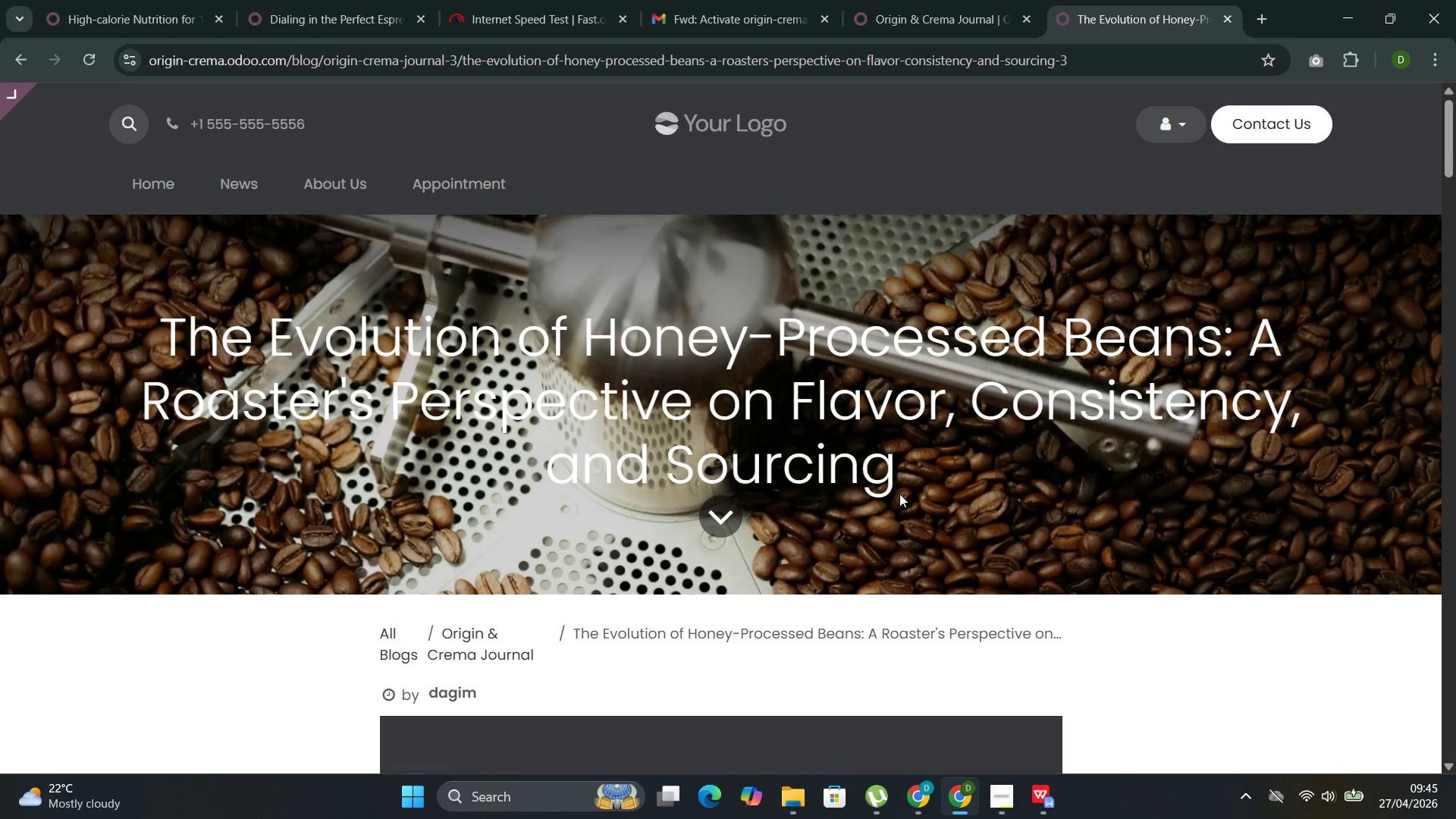 
scroll: coordinate [899, 494], scroll_direction: none, amount: 0.0
 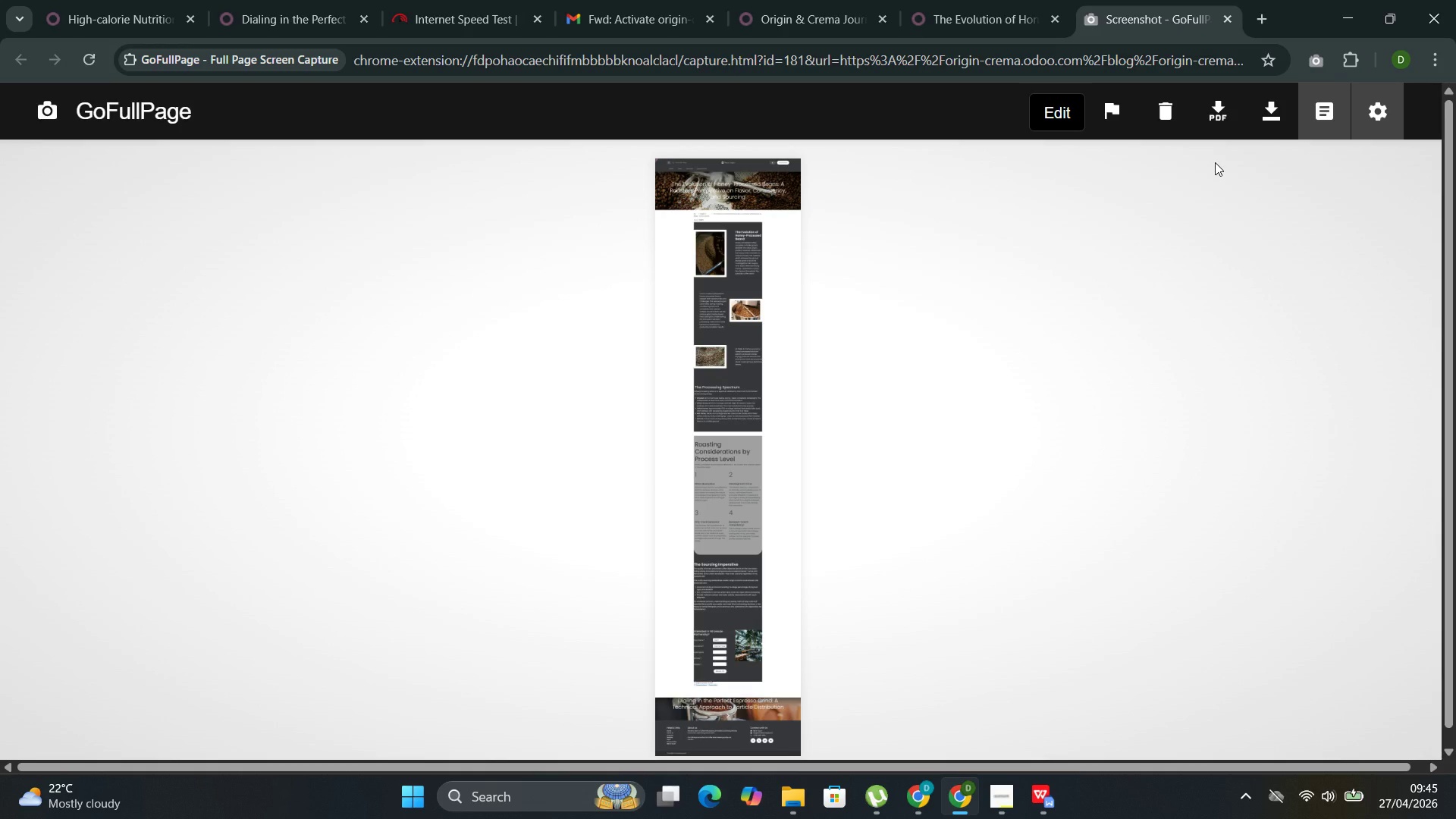 
wait(29.12)
 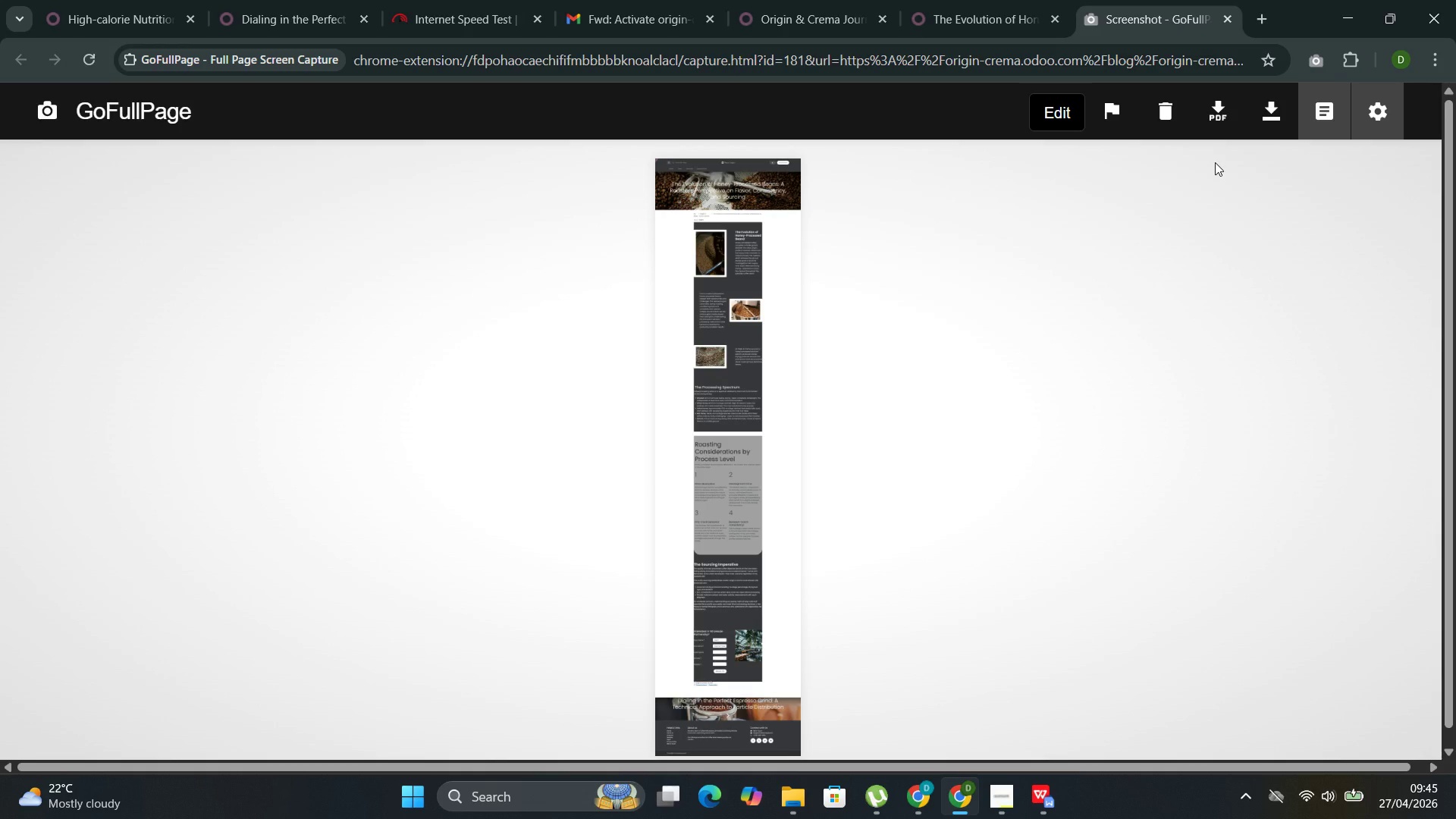 
left_click([1227, 116])
 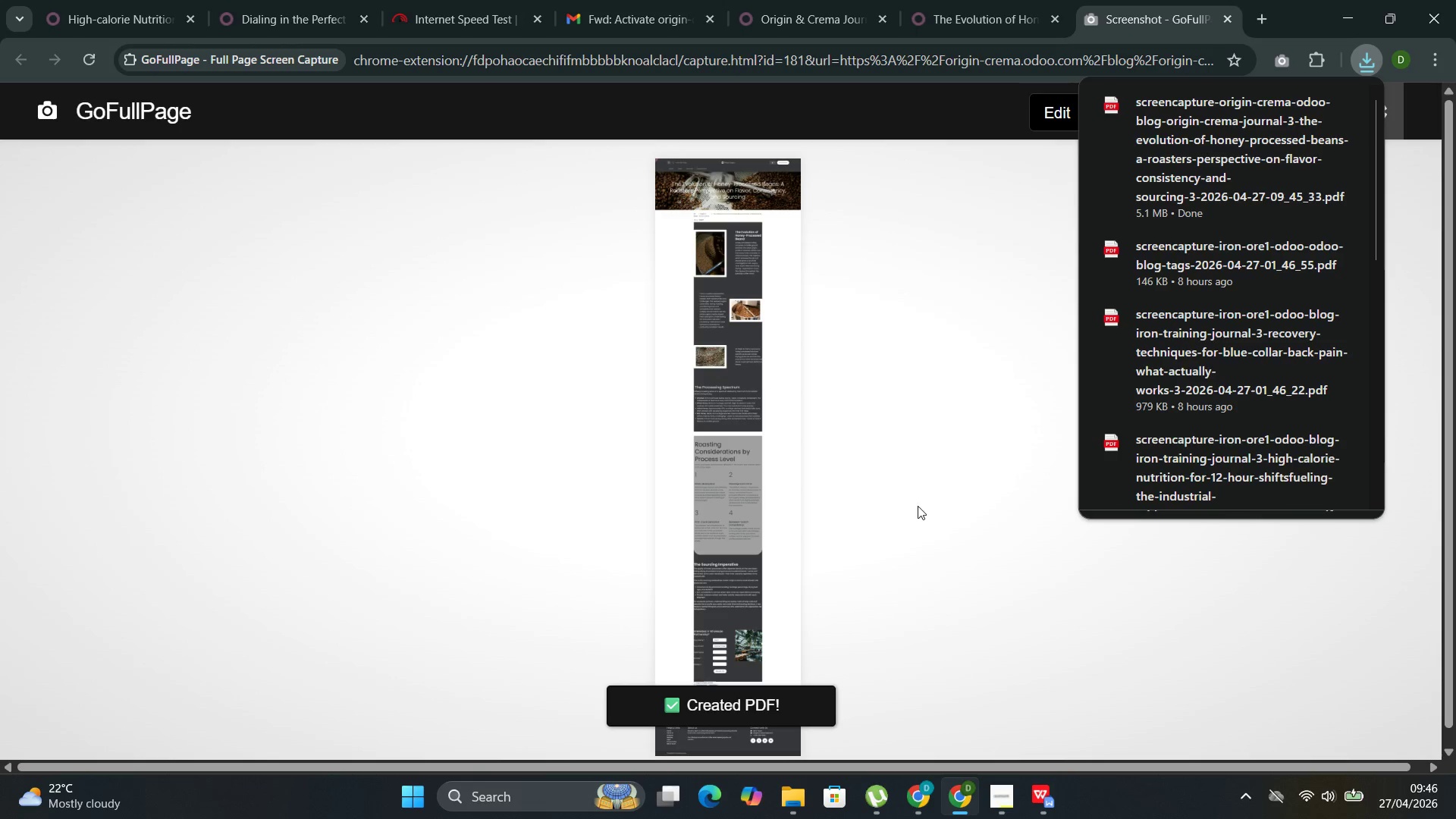 
left_click([918, 409])
 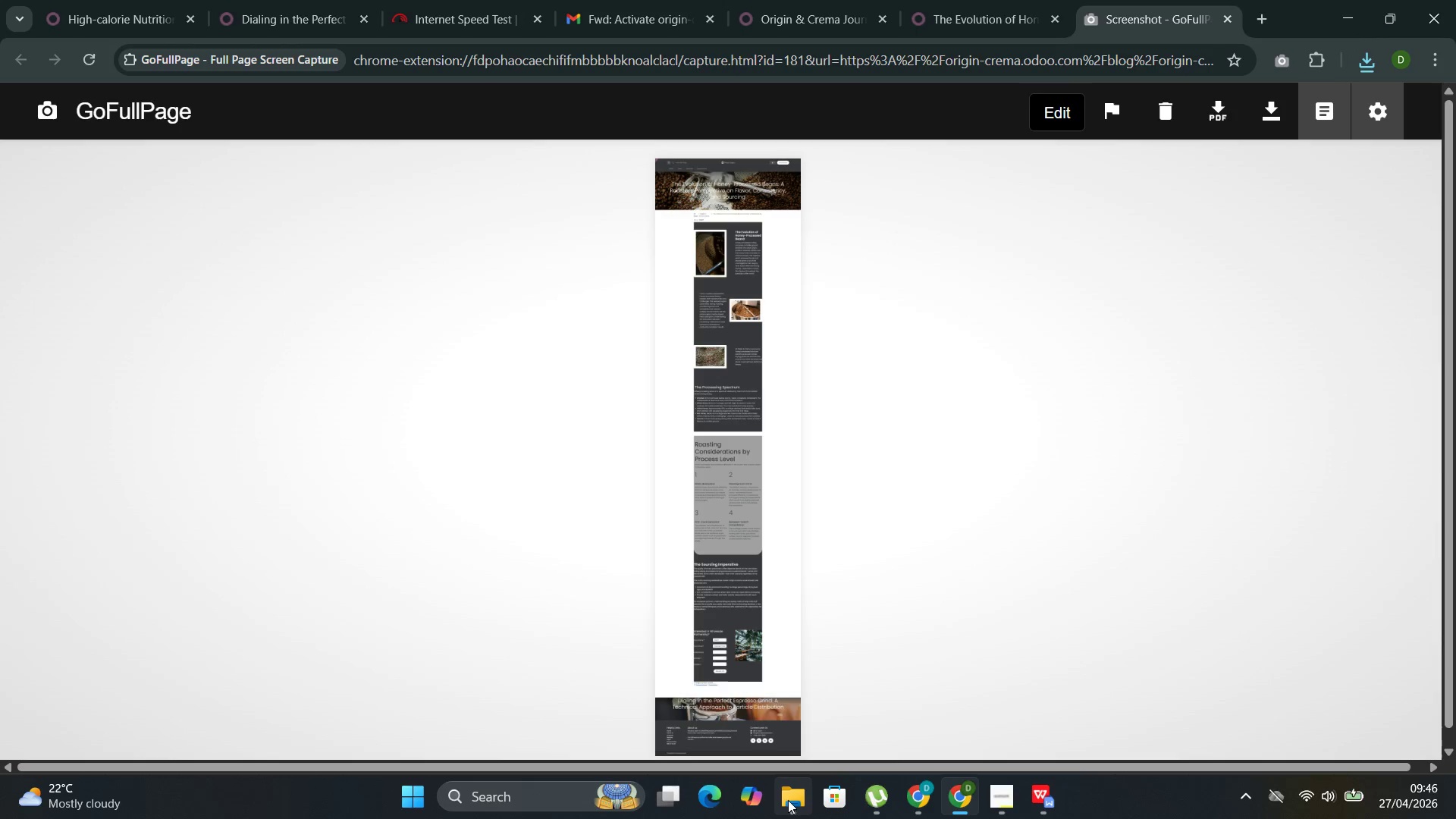 
left_click([746, 711])
 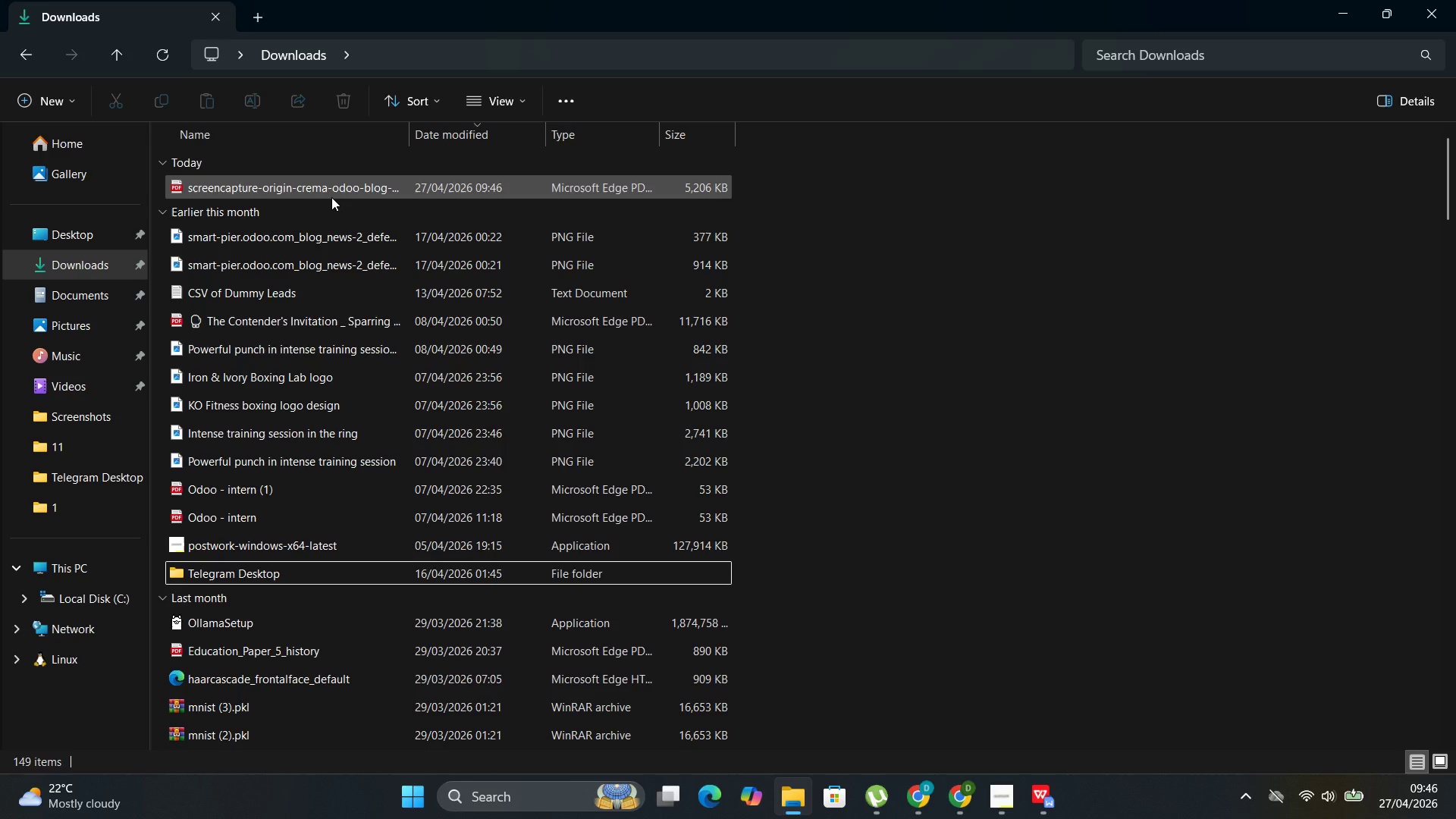 
left_click([331, 197])
 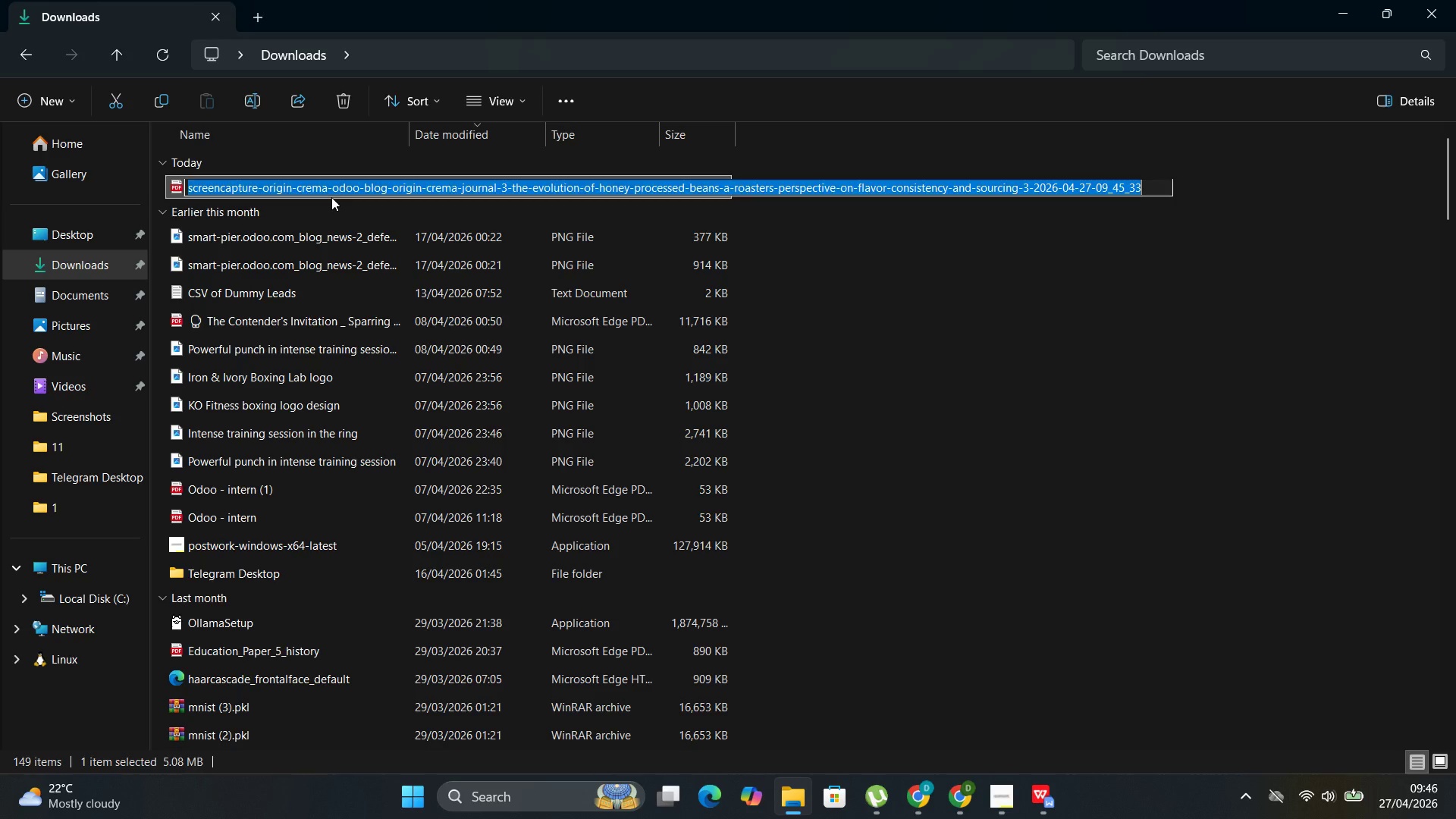 
key(F2)
 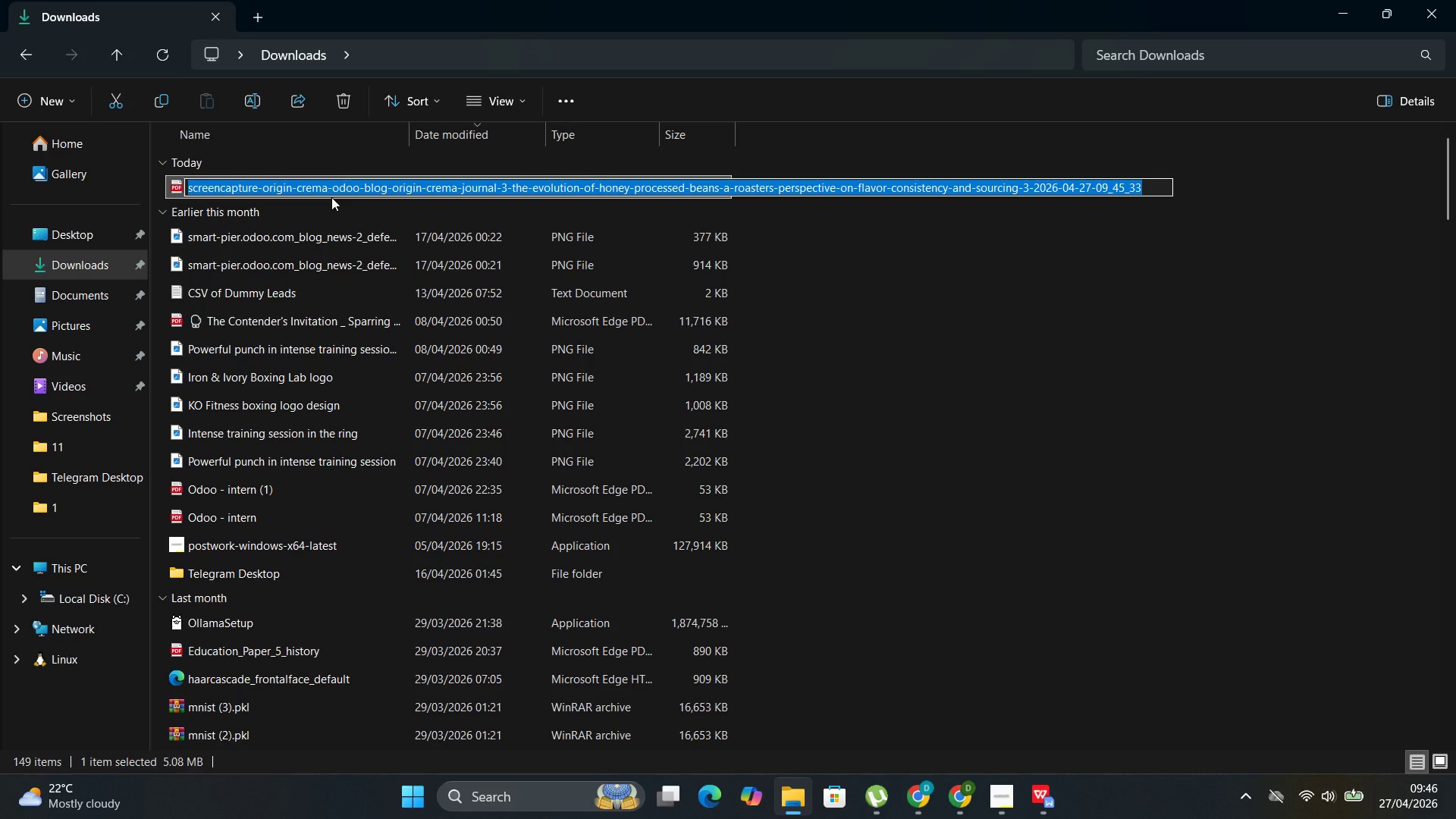 
key(Control+B)
 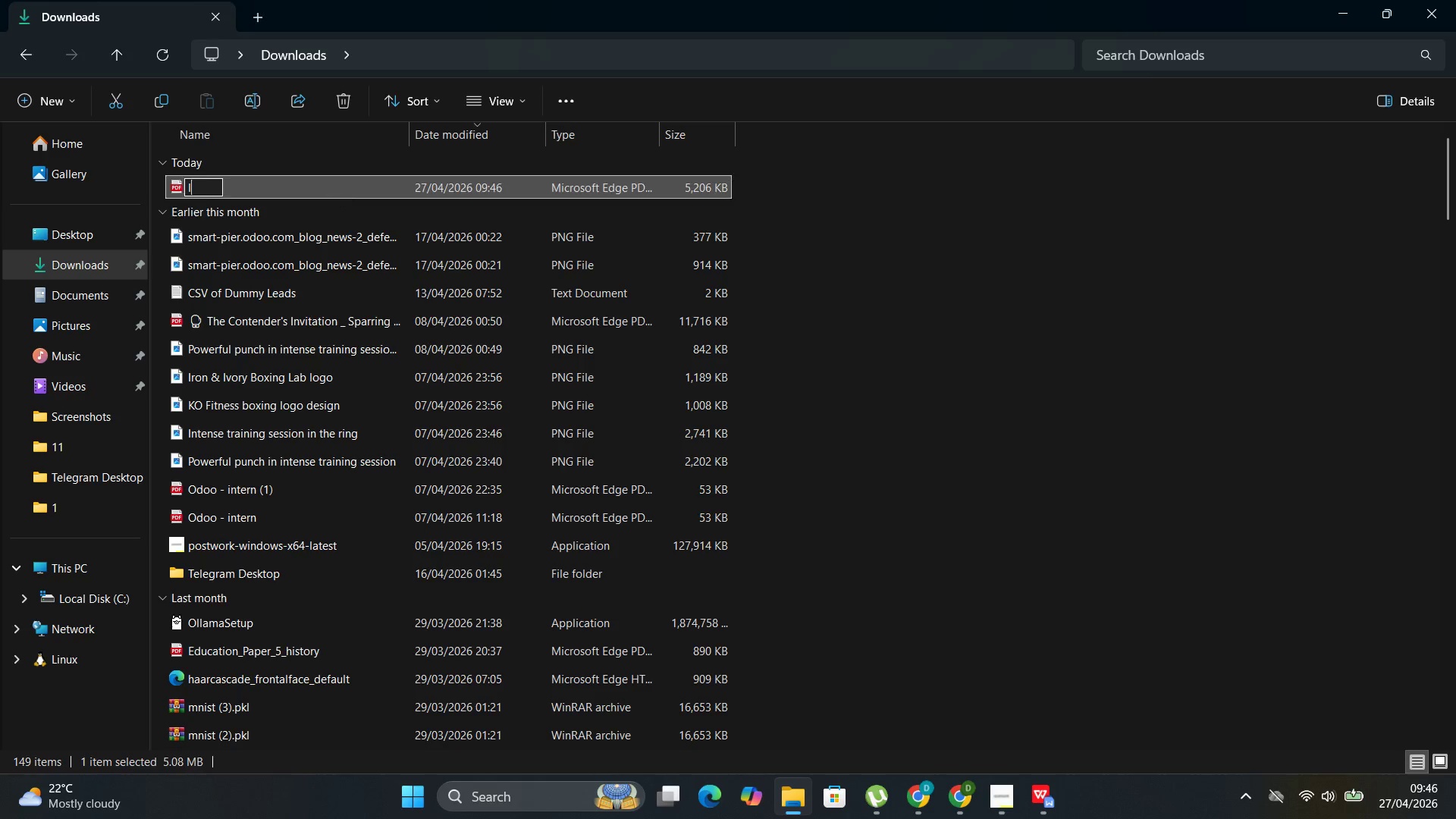 
type(log)
 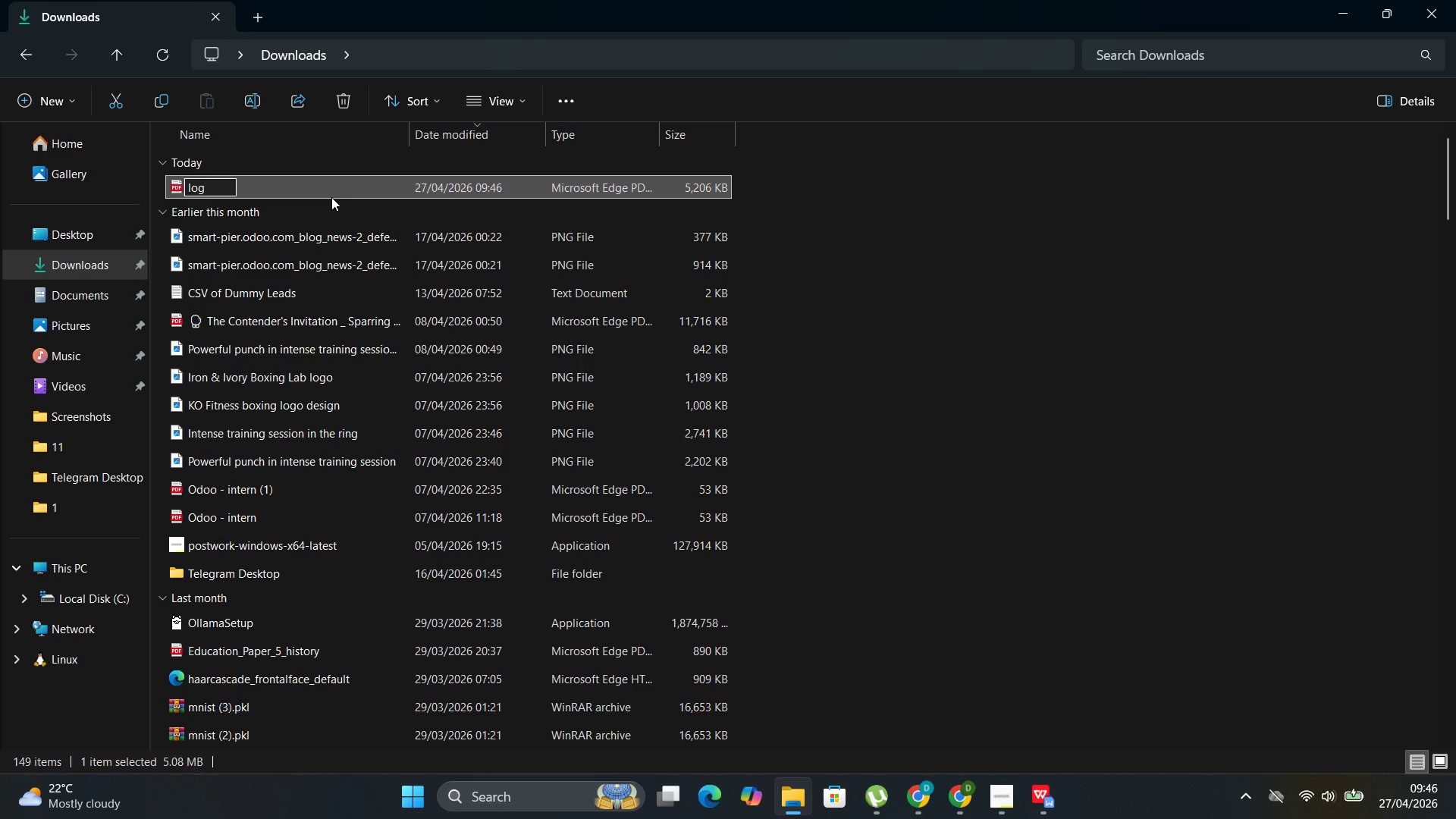 
key(ArrowLeft)
 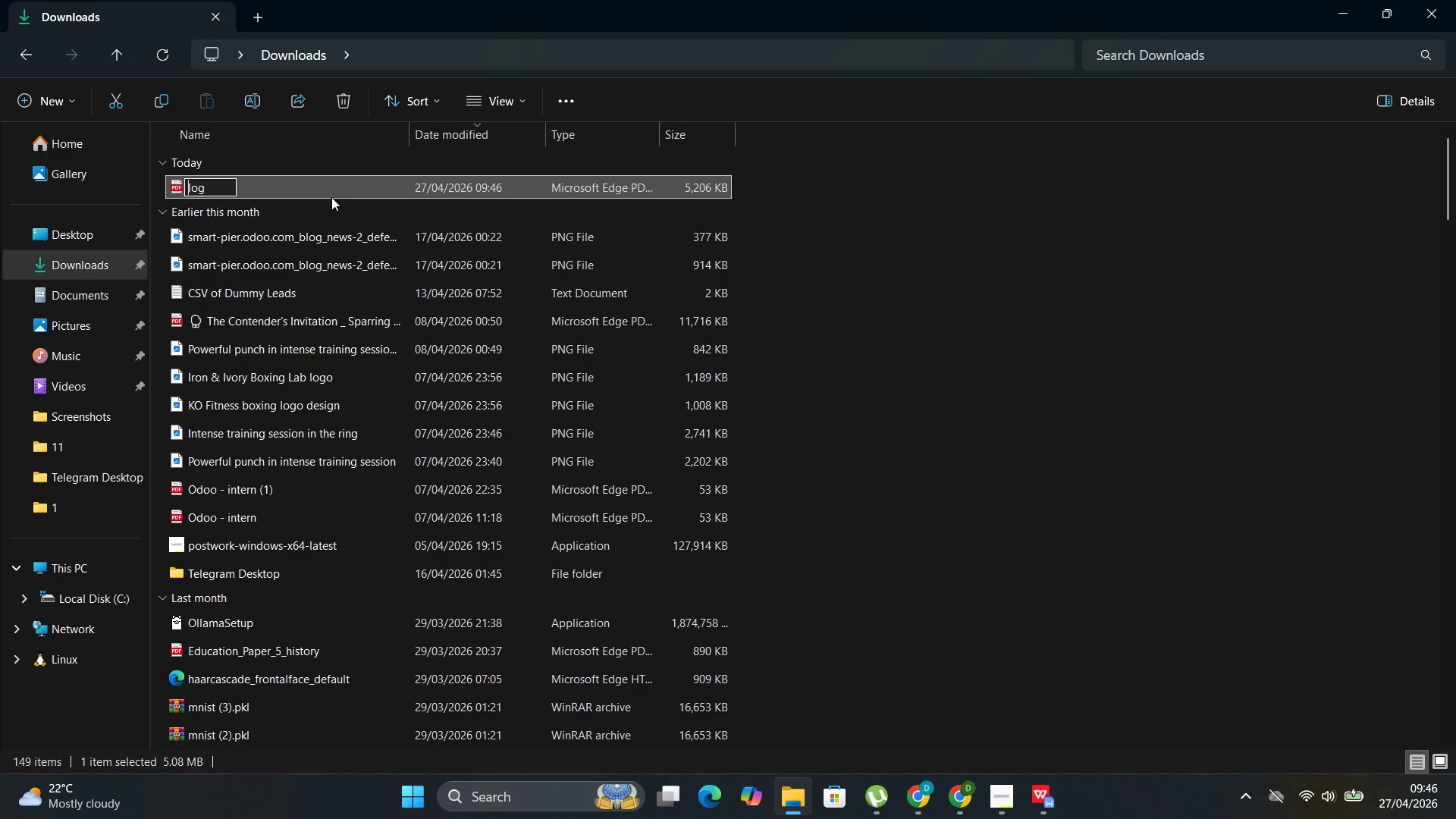 
key(ArrowLeft)
 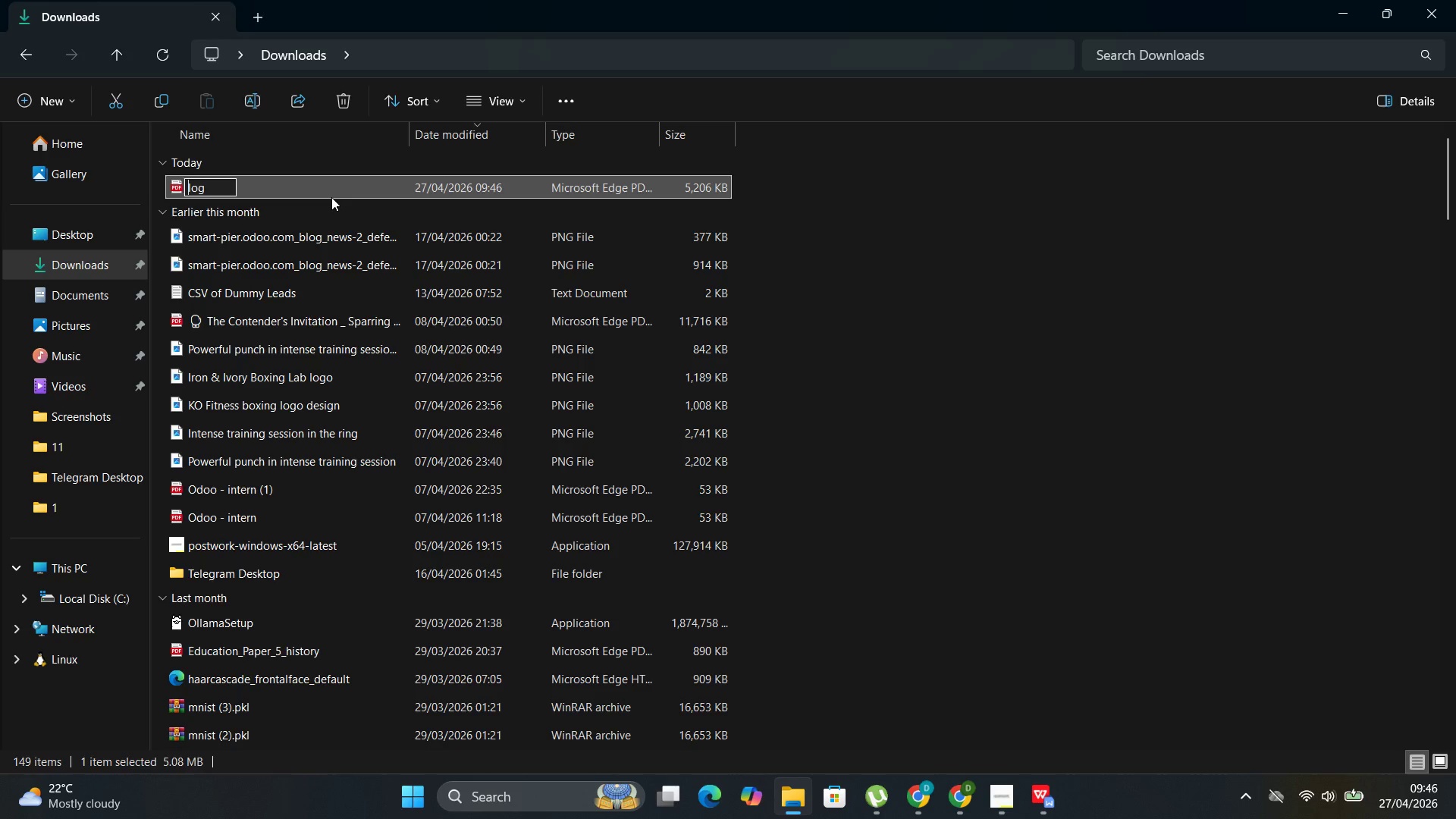 
key(ArrowLeft)
 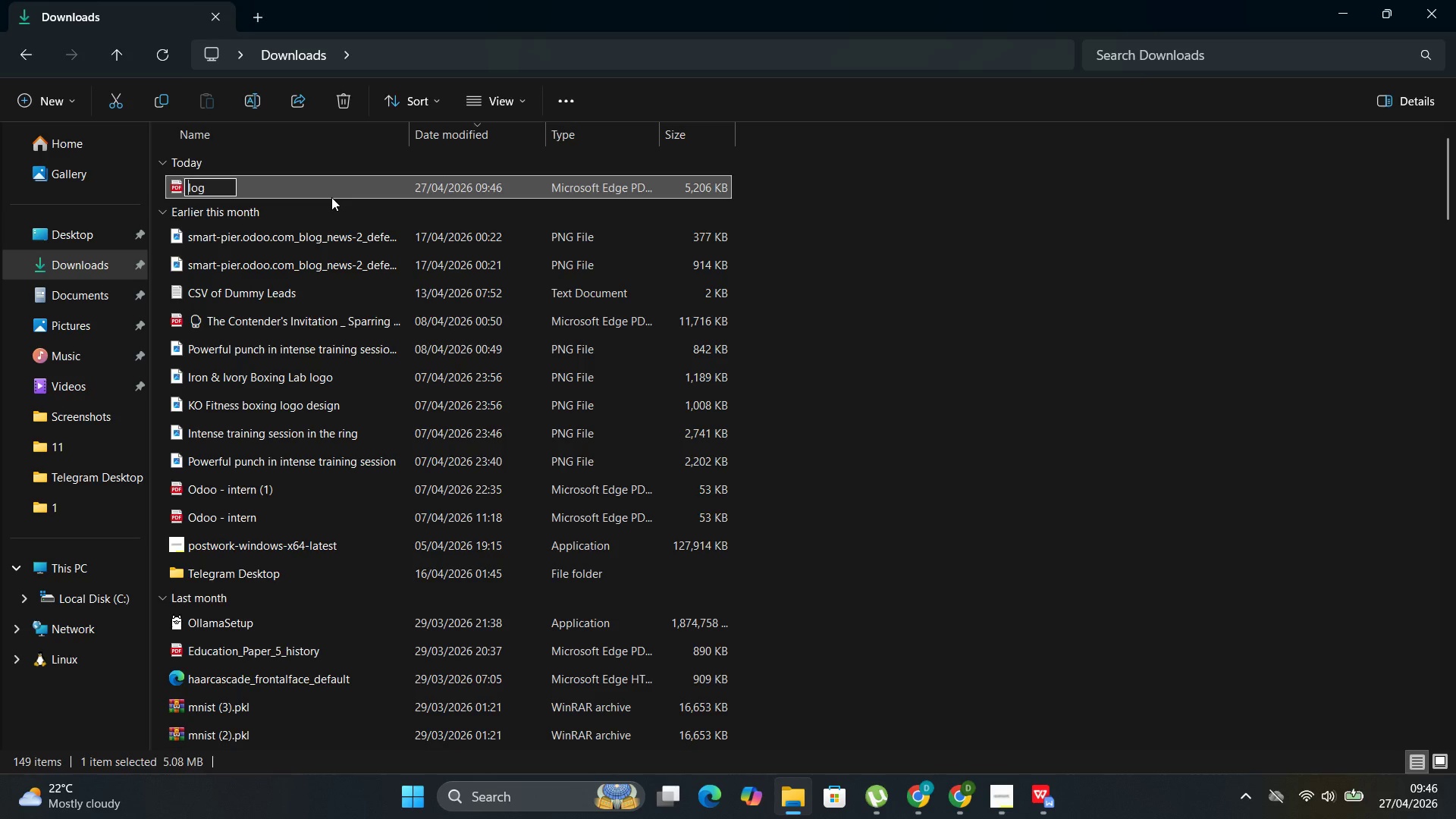 
key(Shift+B)
 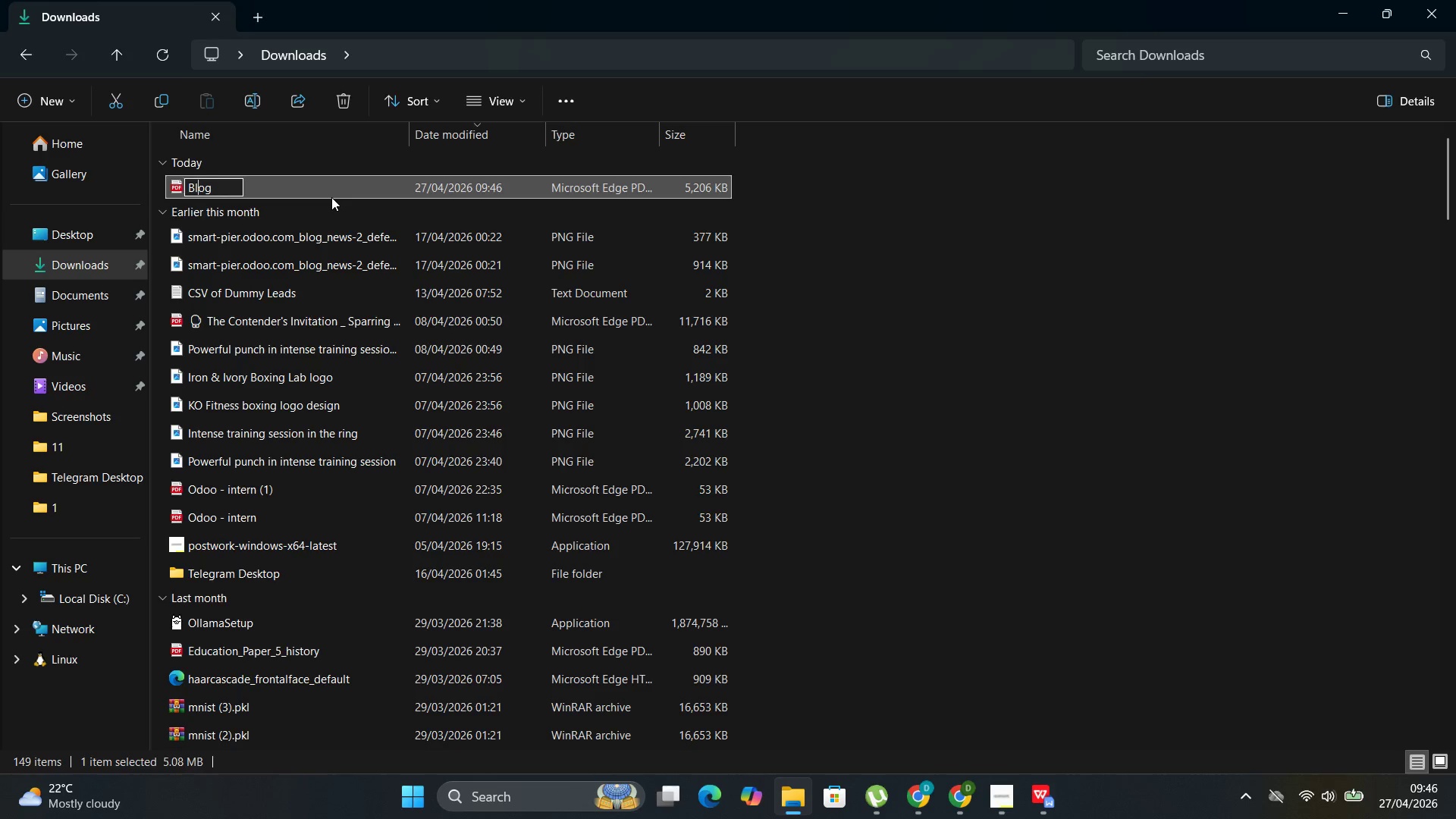 
key(ArrowRight)
 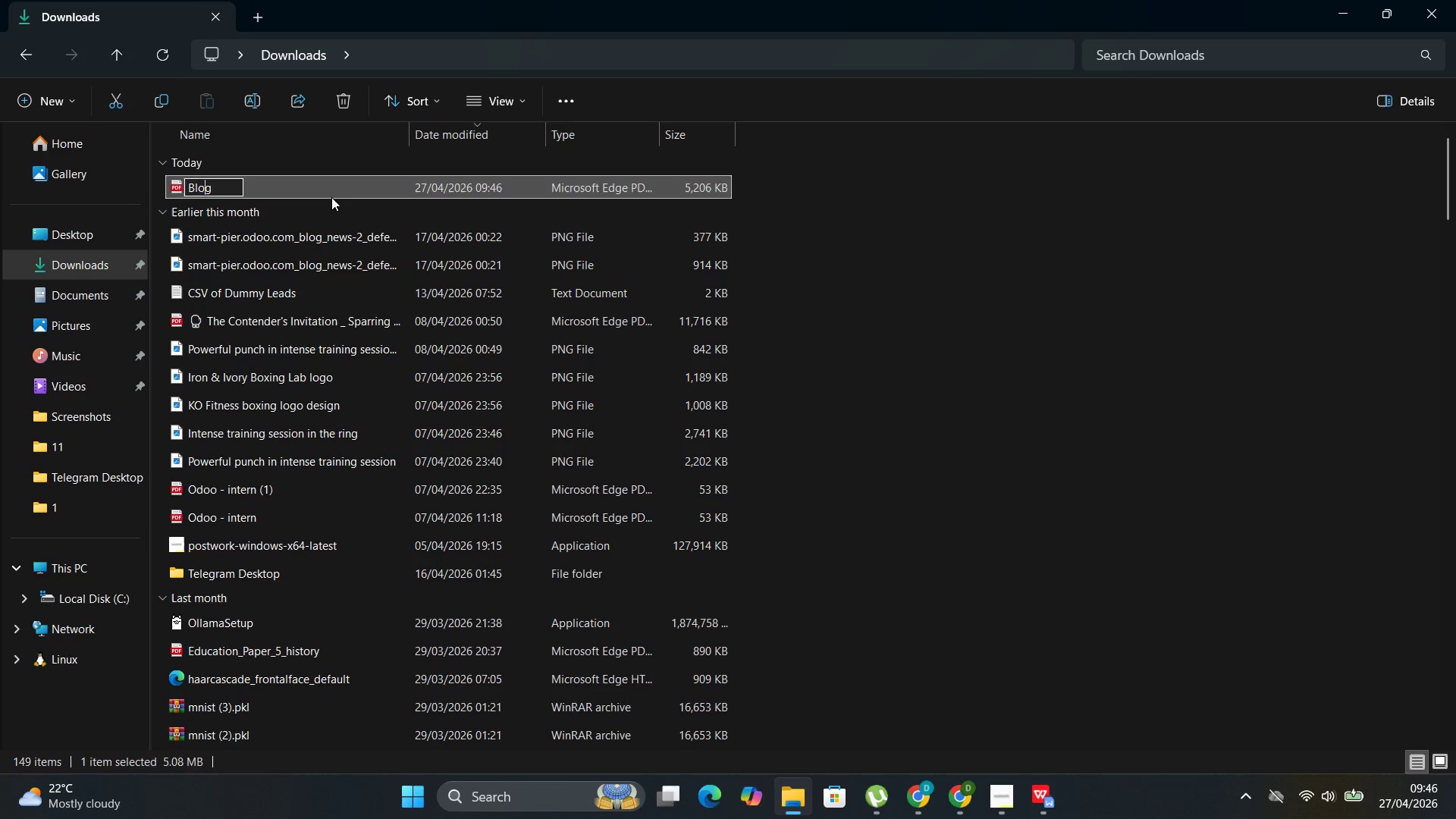 
key(ArrowRight)
 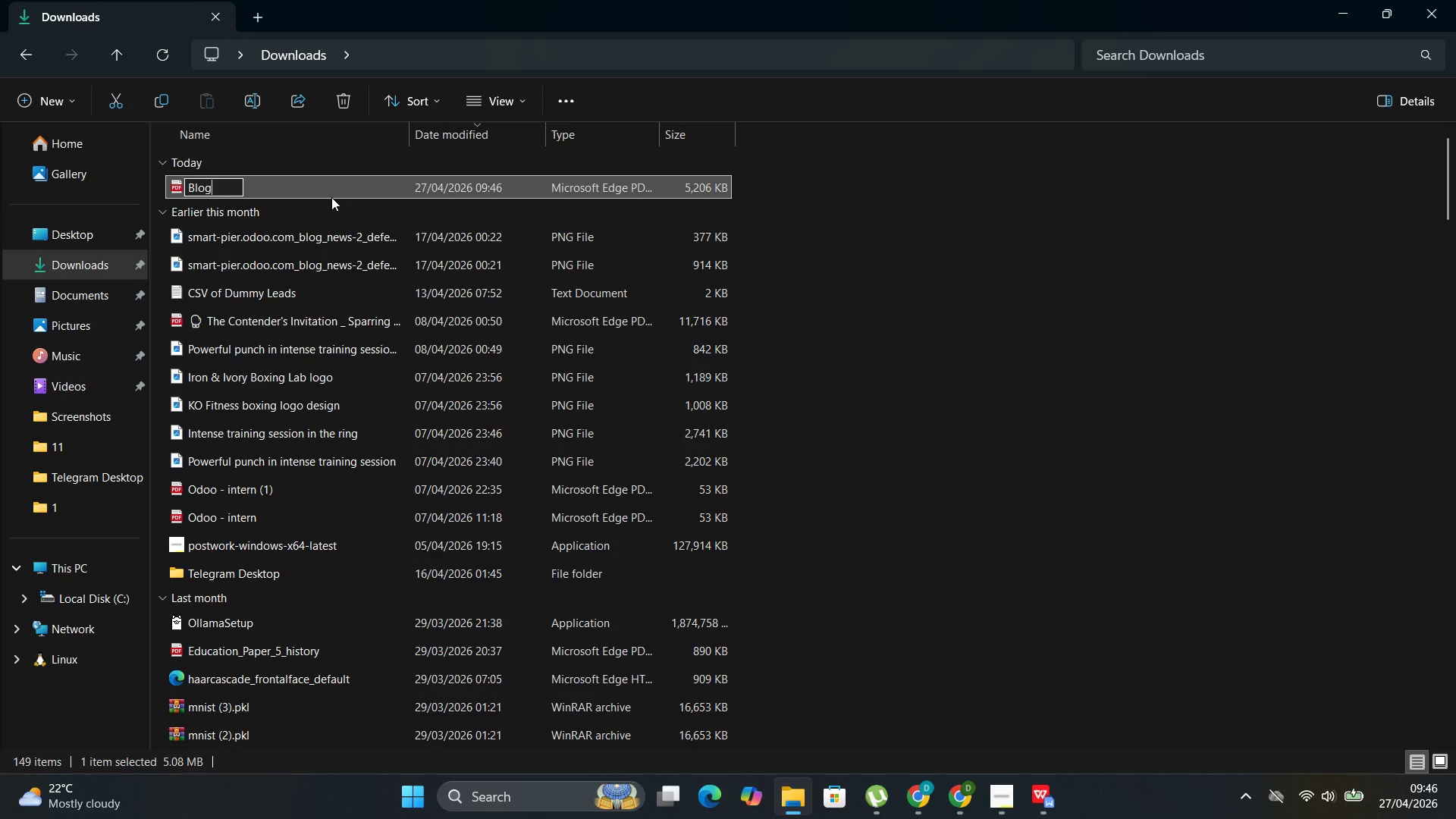 
key(ArrowRight)
 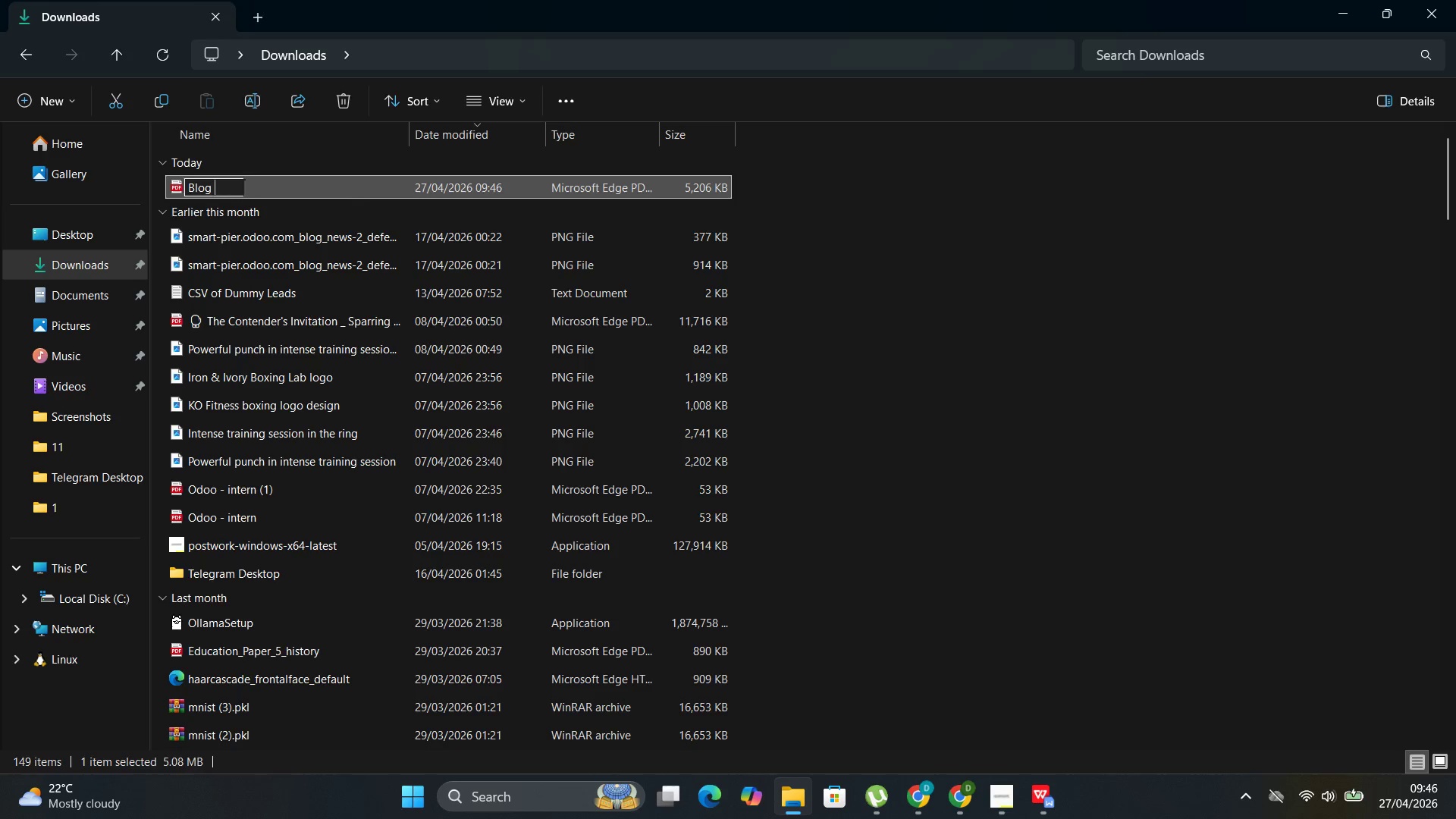 
type( Posts)
 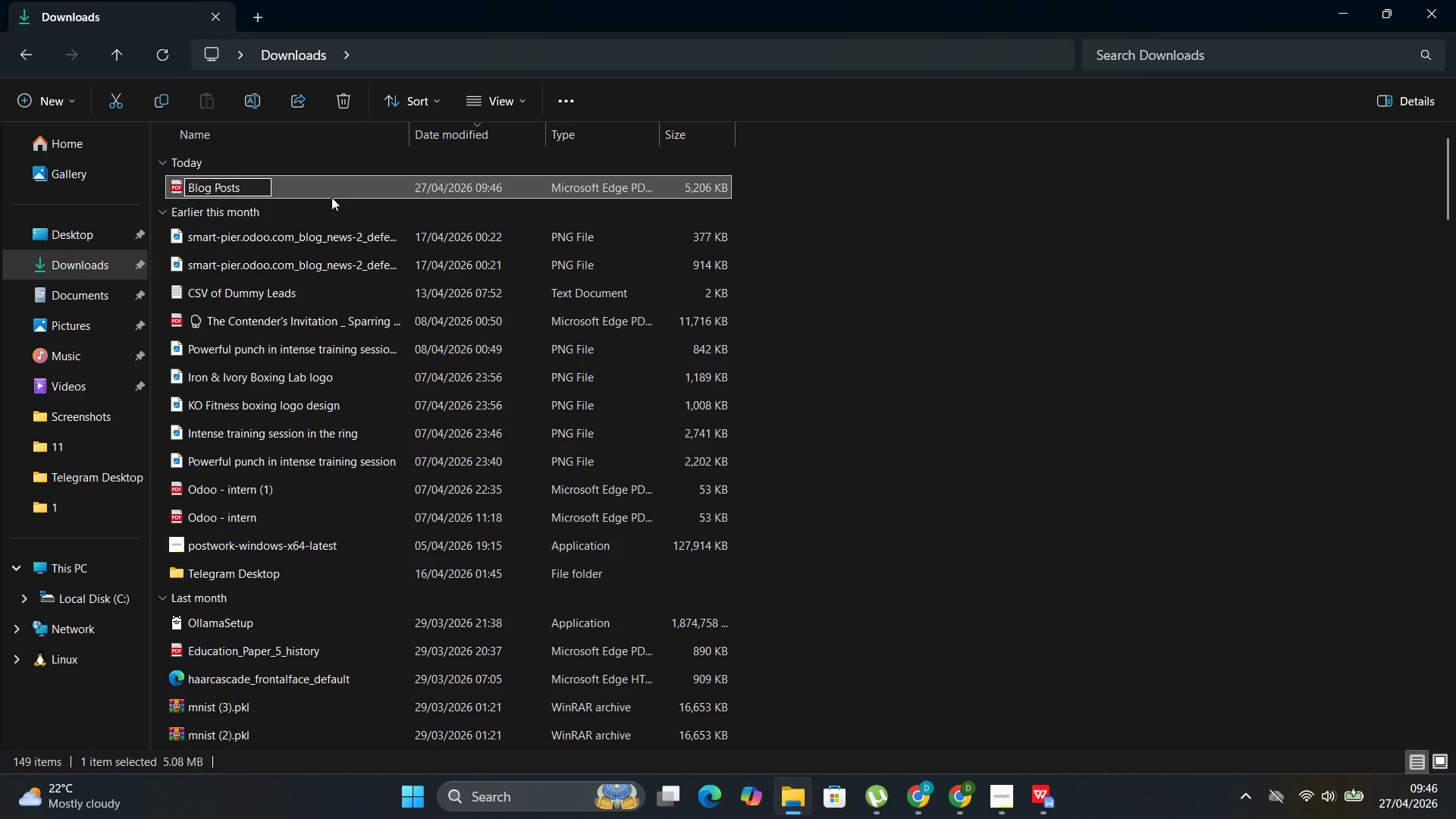 
key(Control+A)
 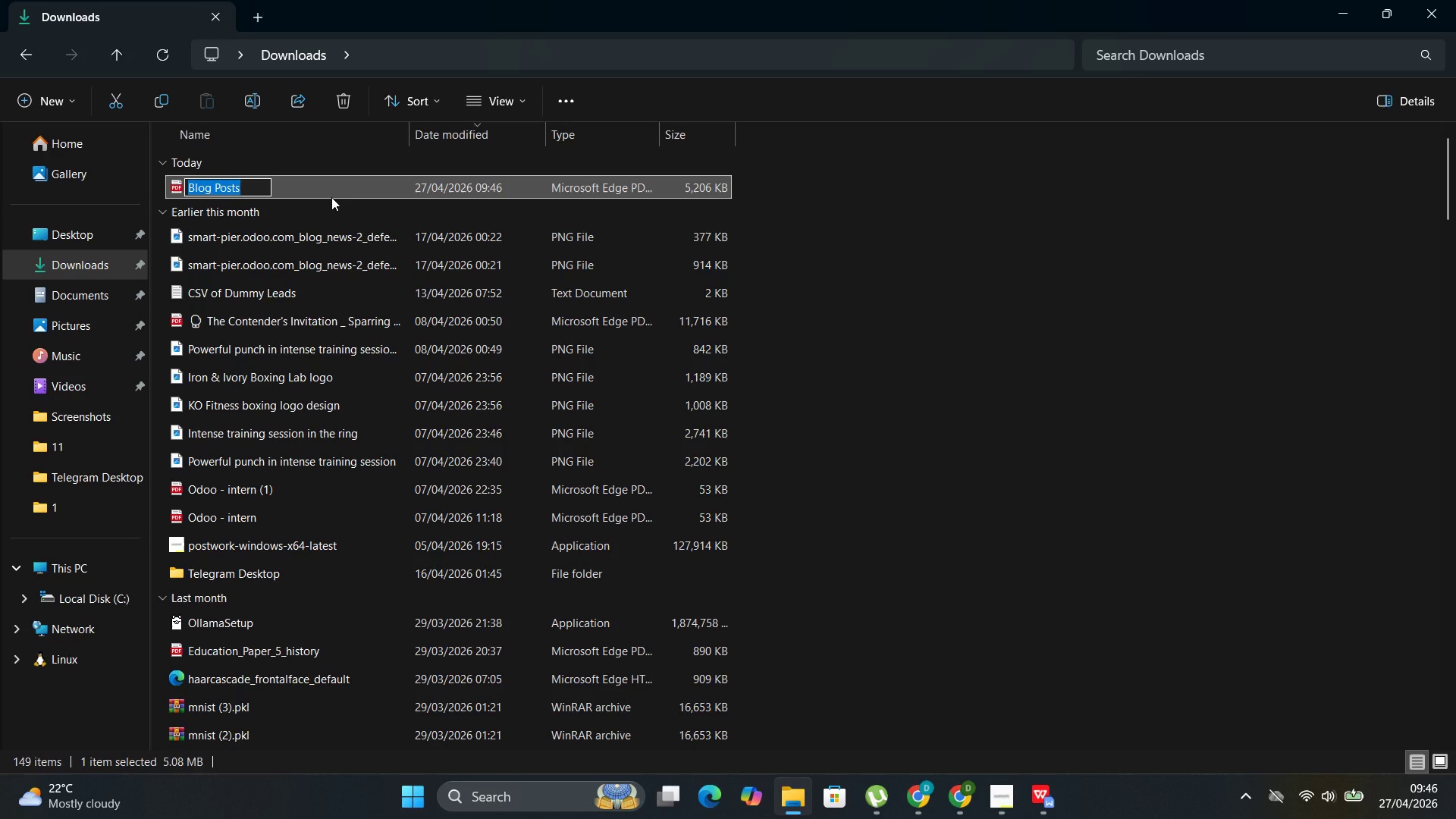 
key(Control+C)
 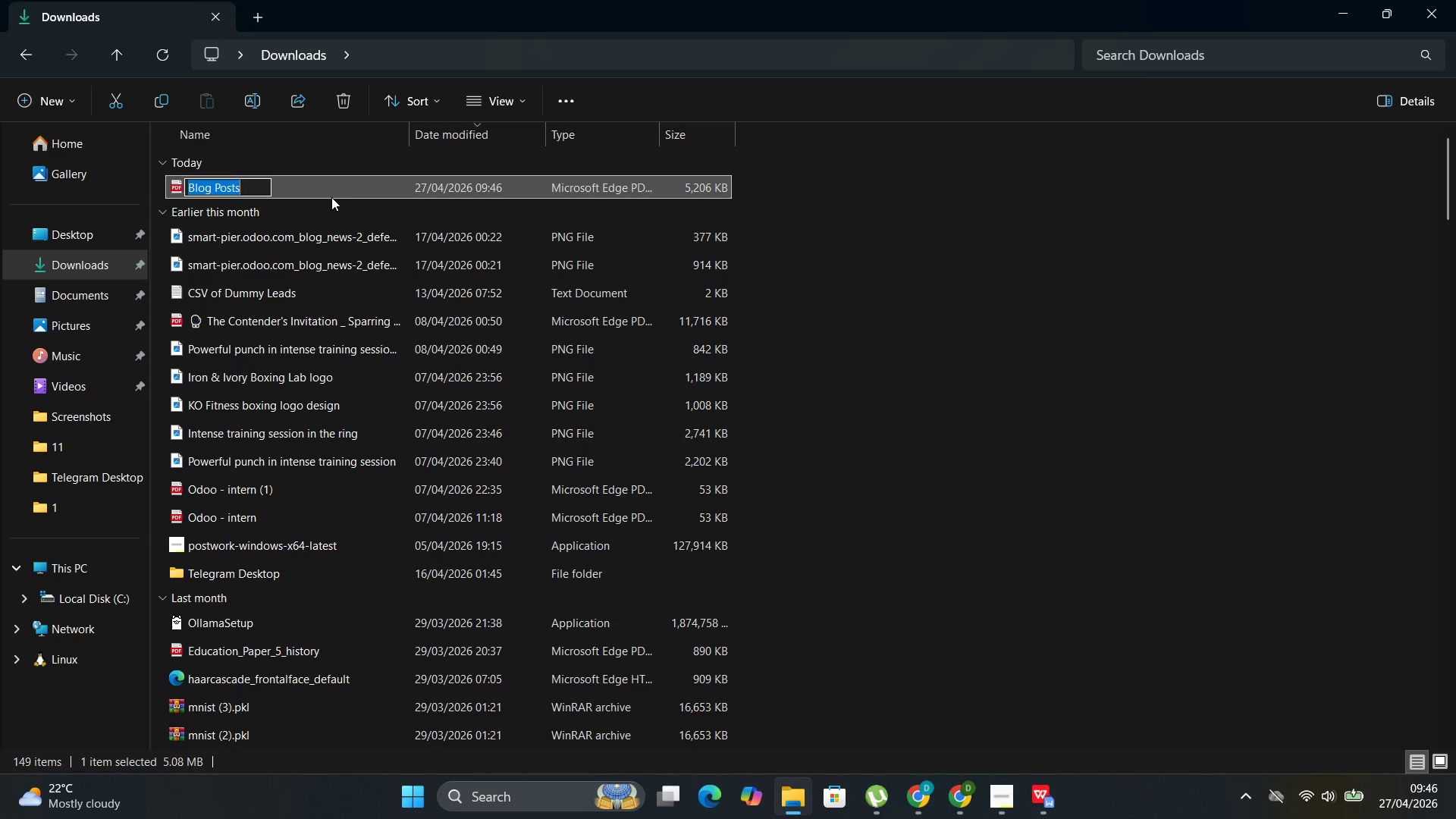 
key(Control+C)
 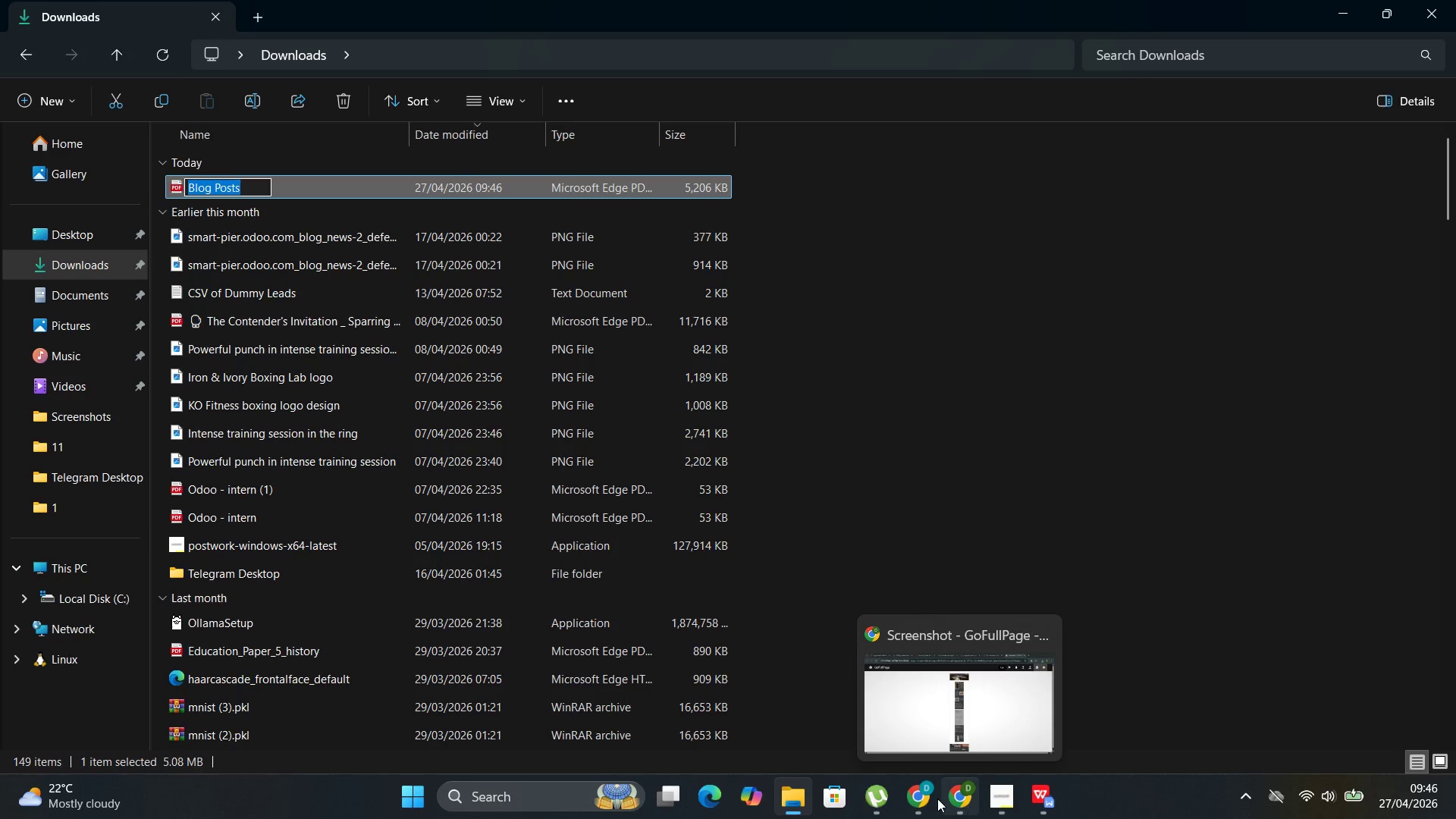 
wait(5.53)
 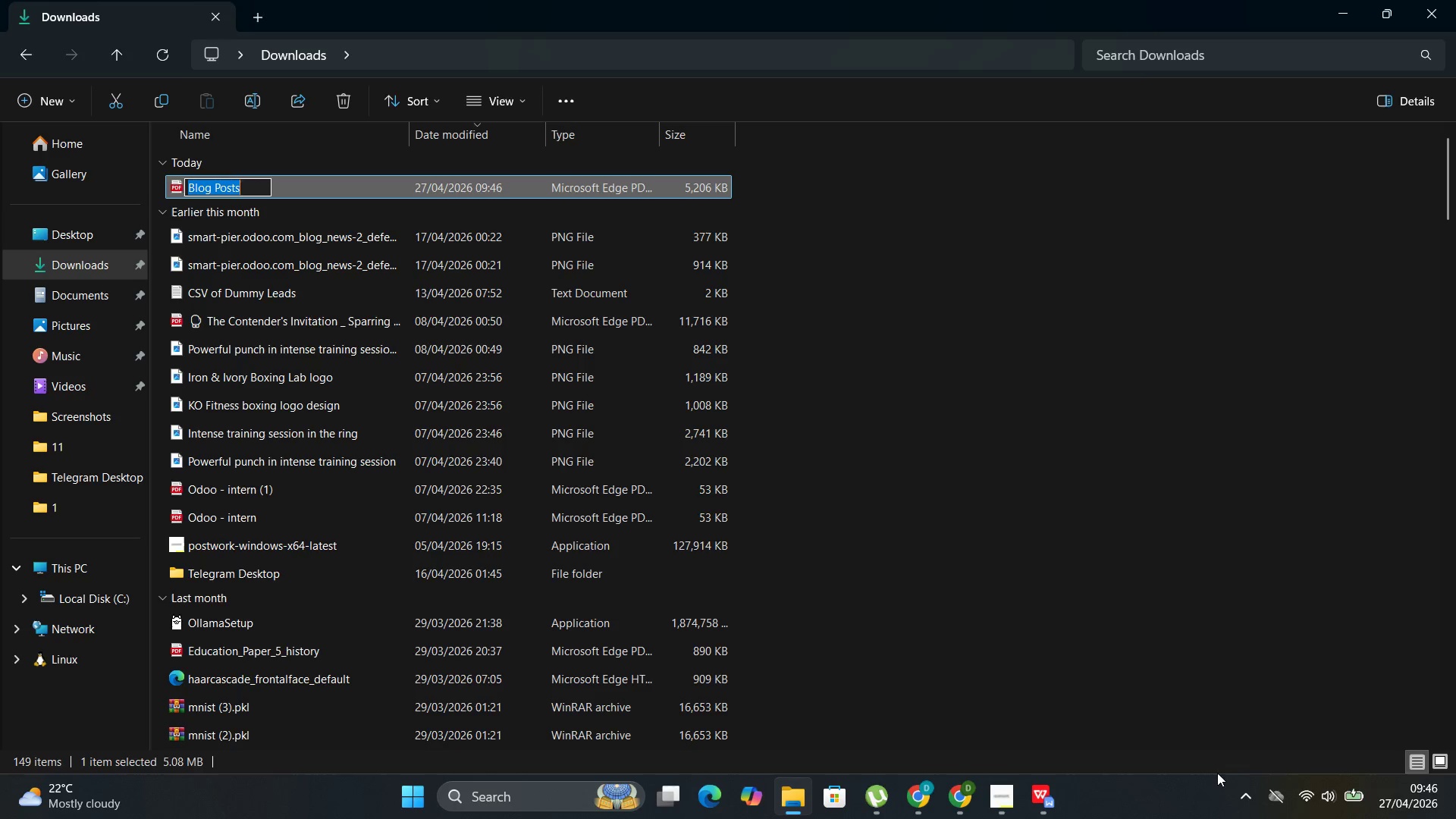 
left_click([962, 726])
 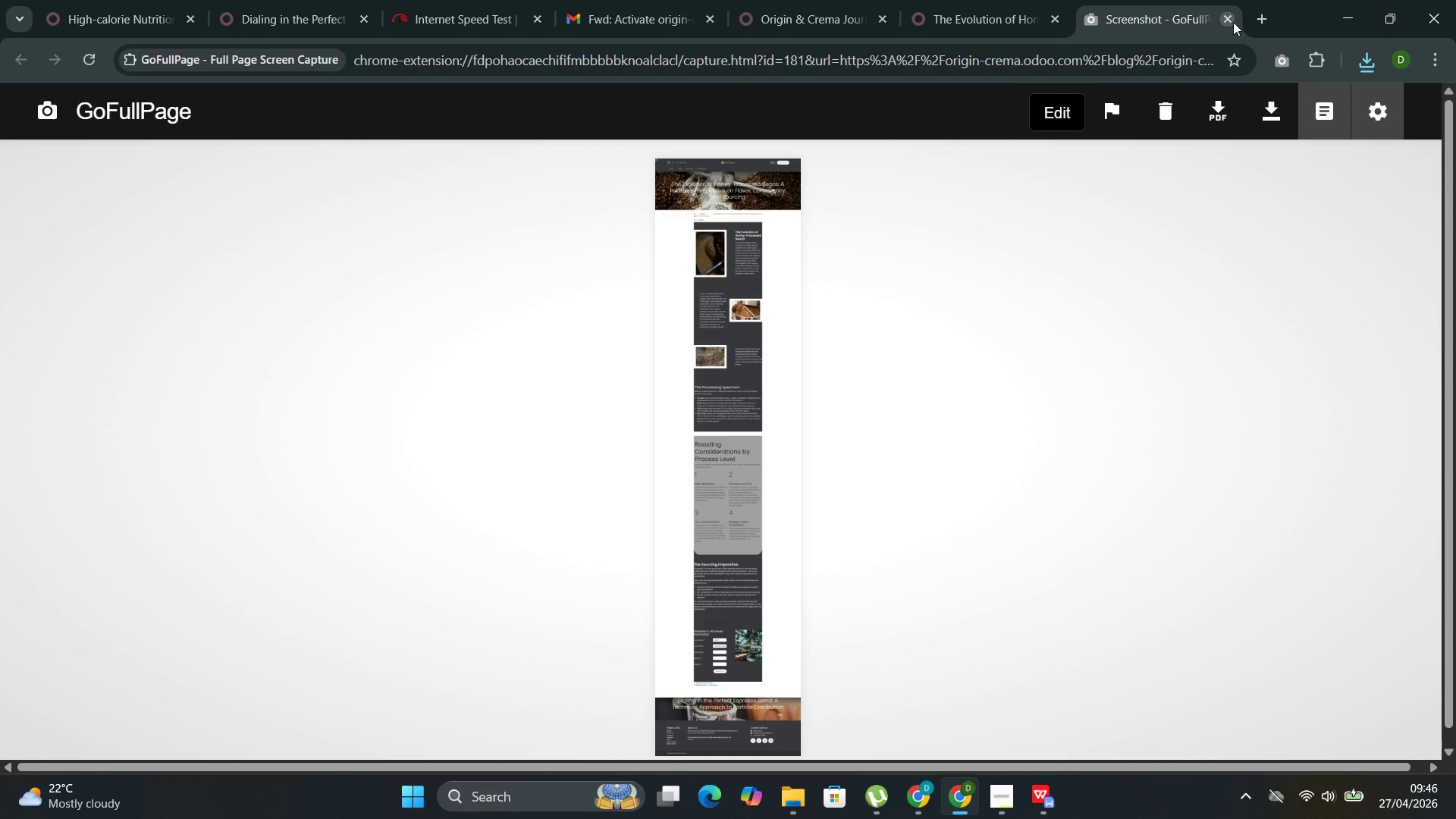 
left_click([1233, 22])
 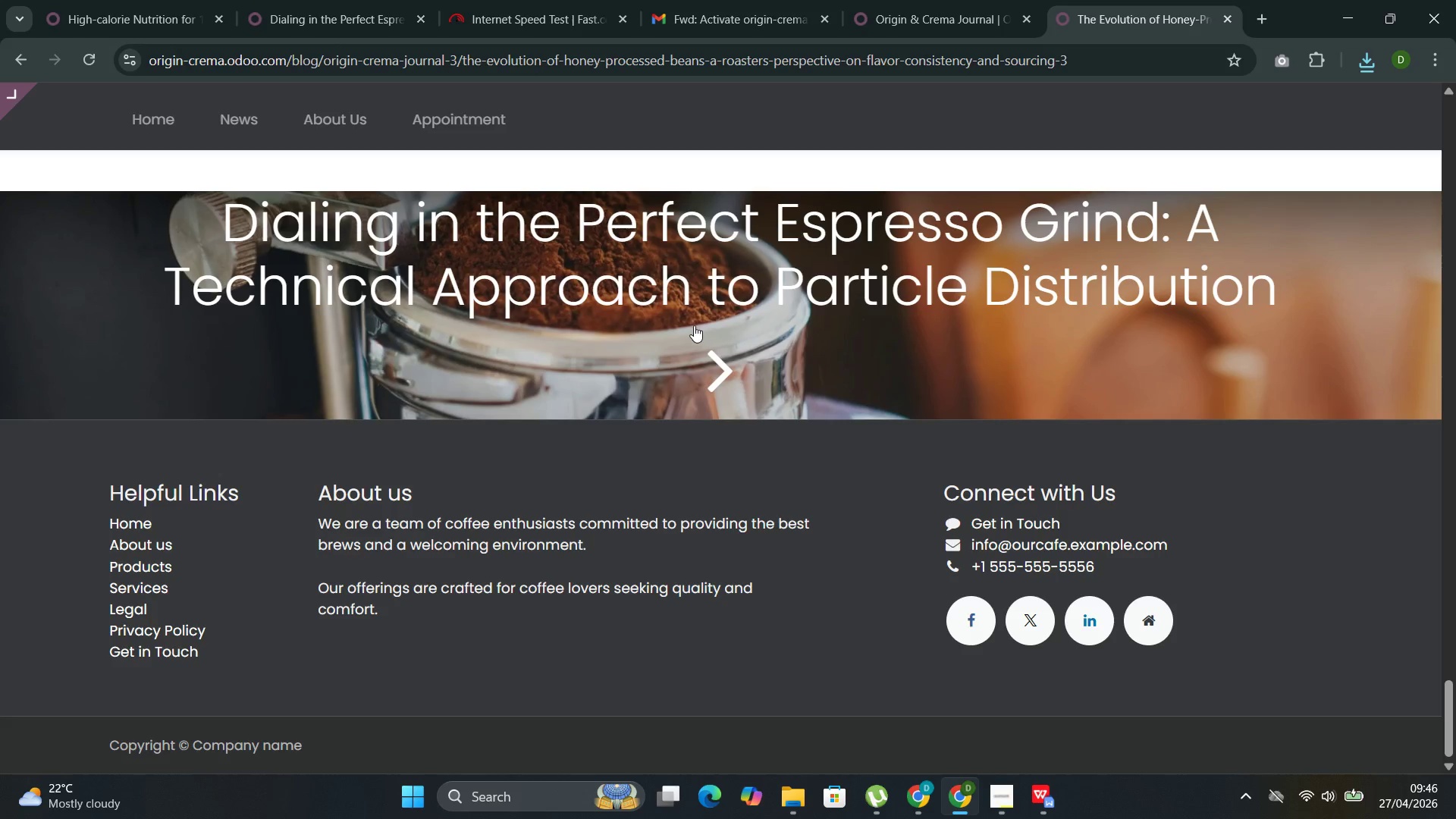 
scroll: coordinate [566, 399], scroll_direction: up, amount: 11.0
 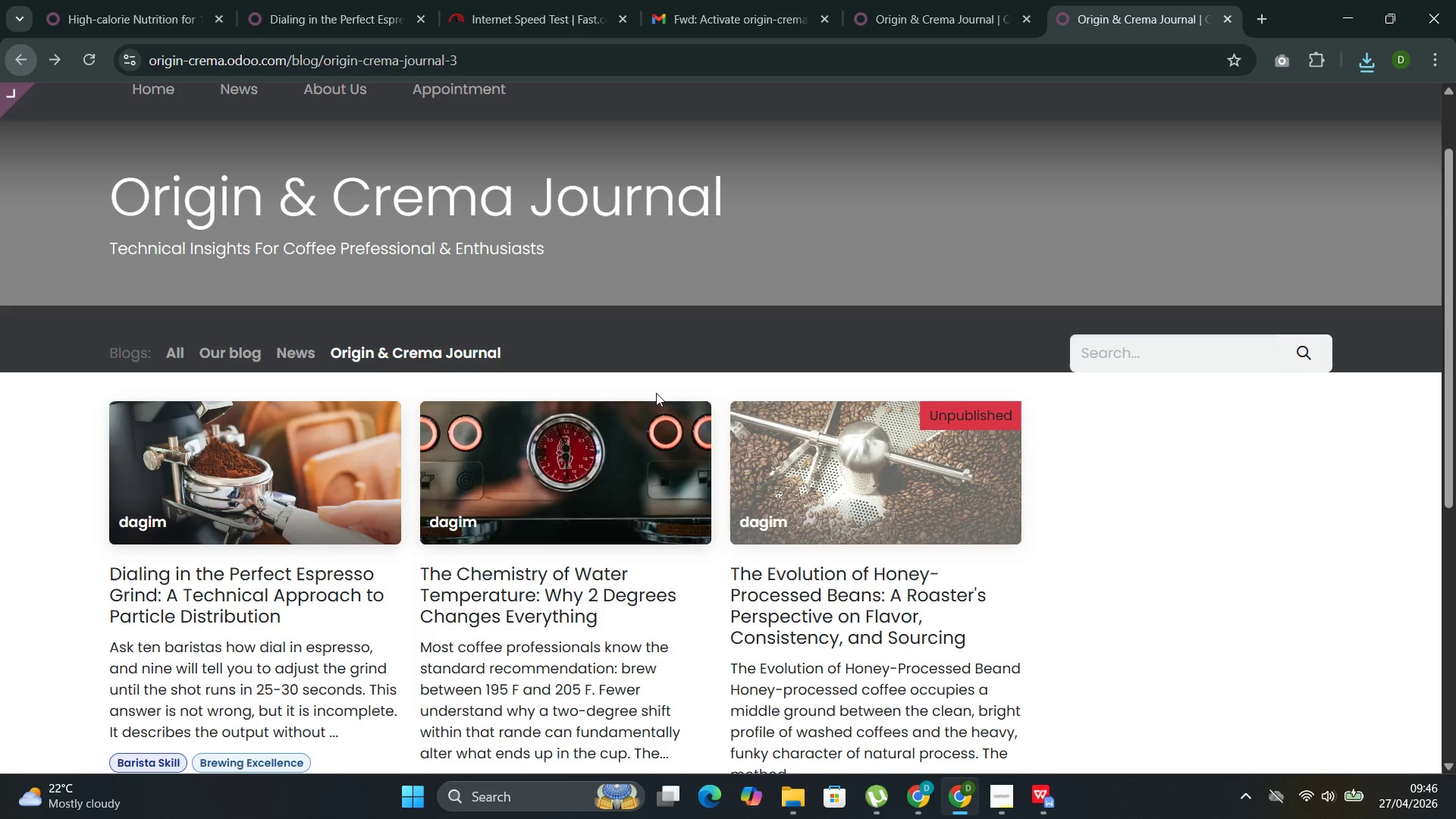 
left_click([604, 468])
 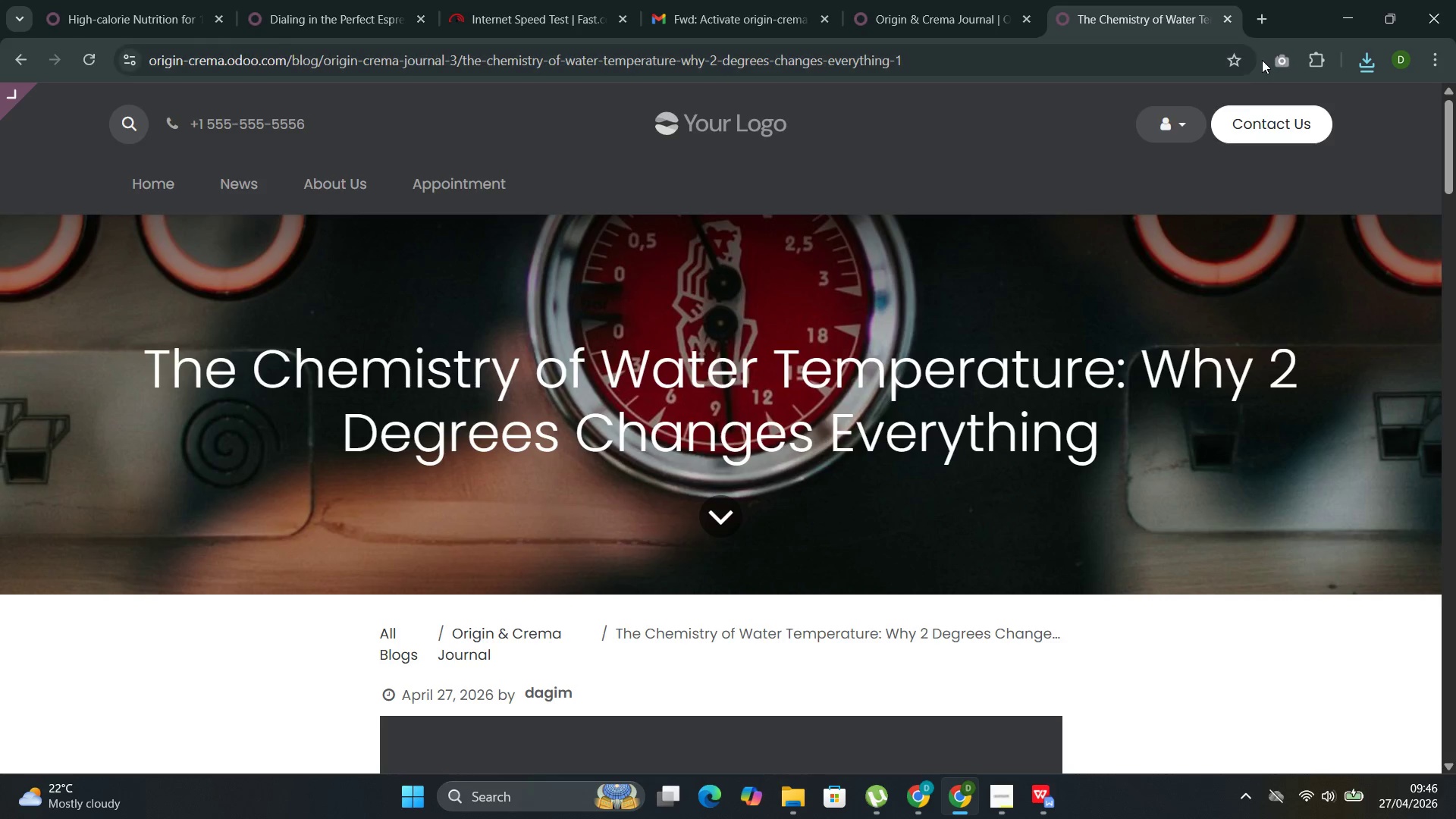 
left_click([1279, 61])
 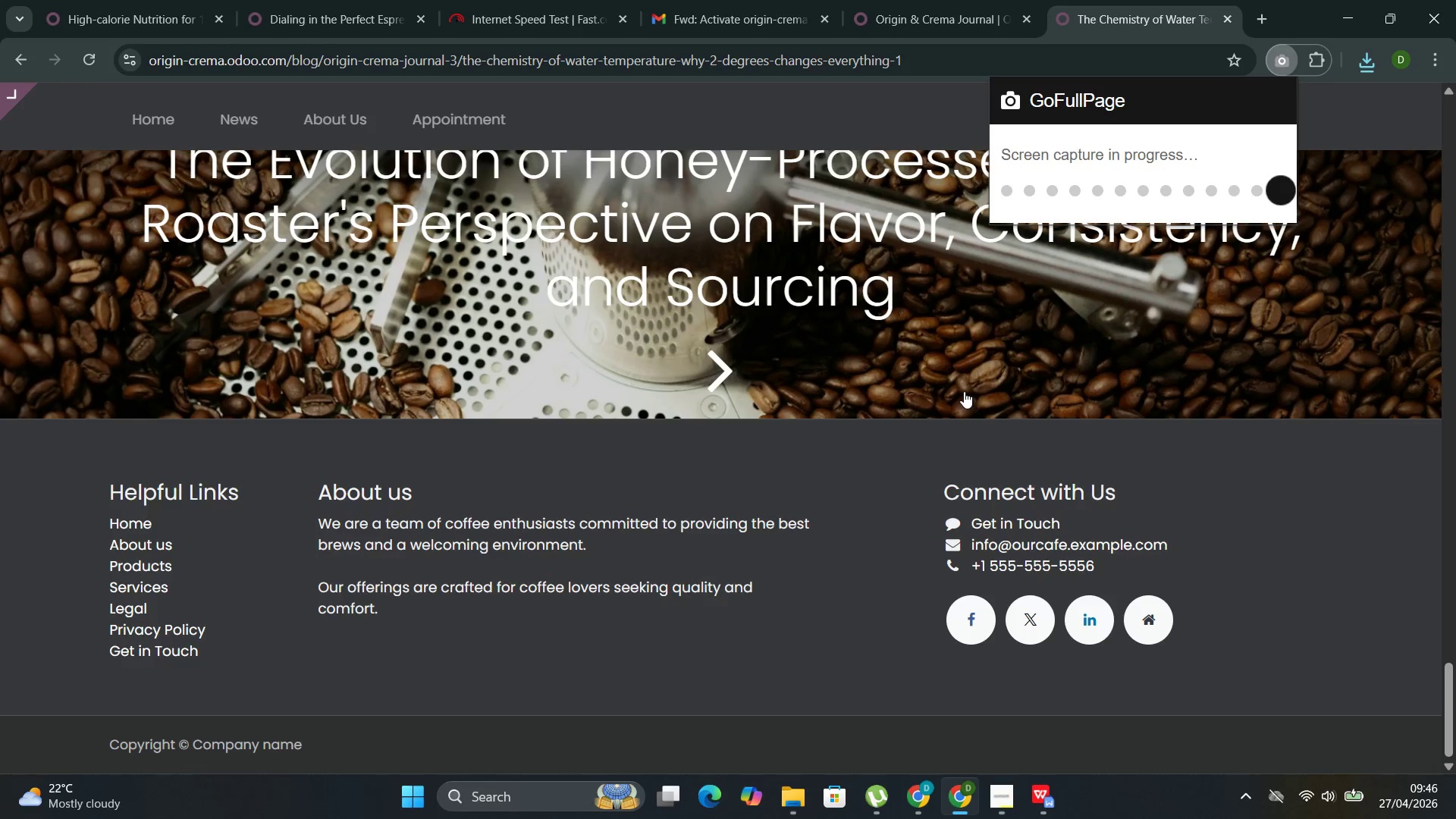 
wait(7.45)
 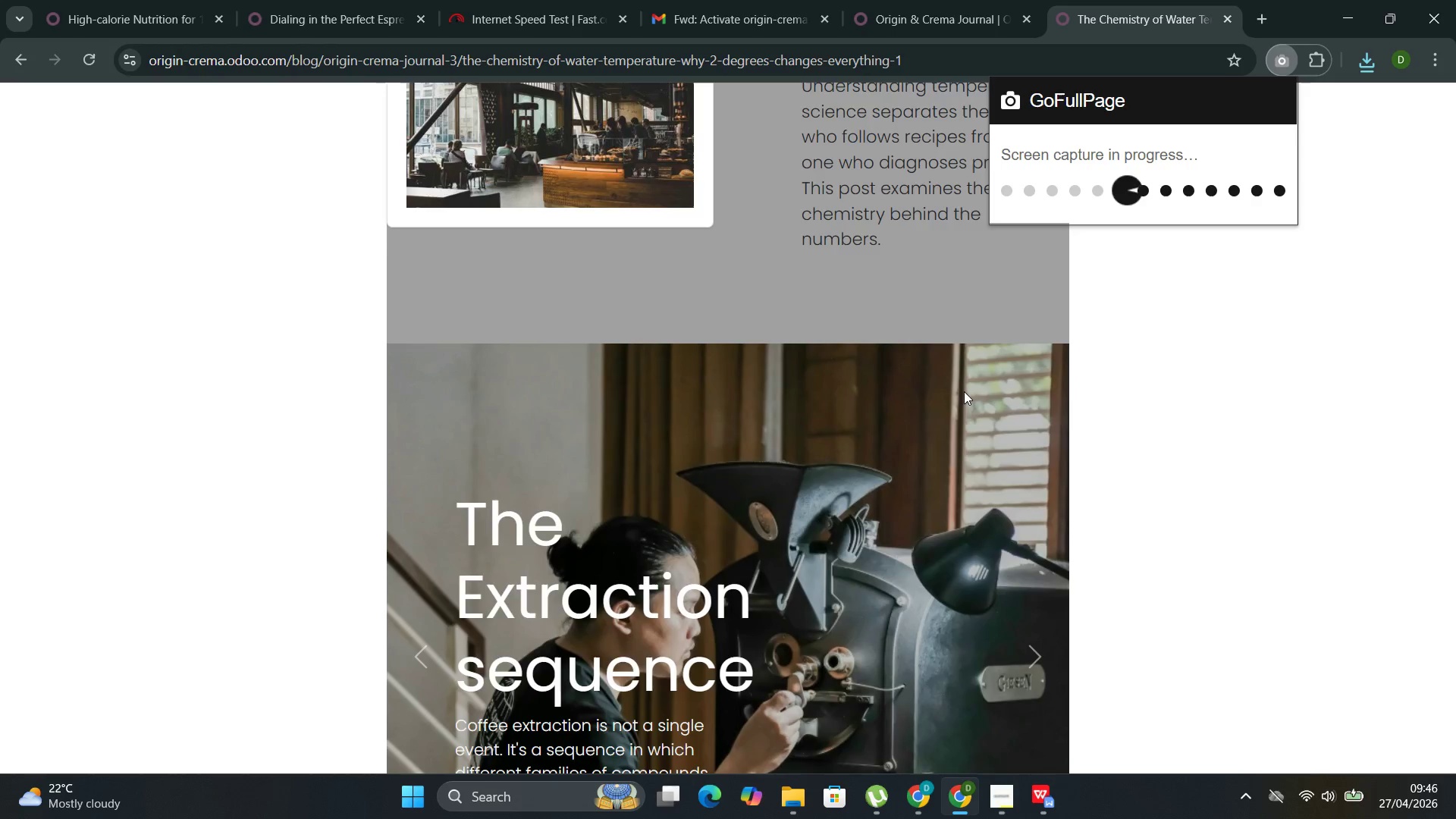 
left_click([1222, 116])
 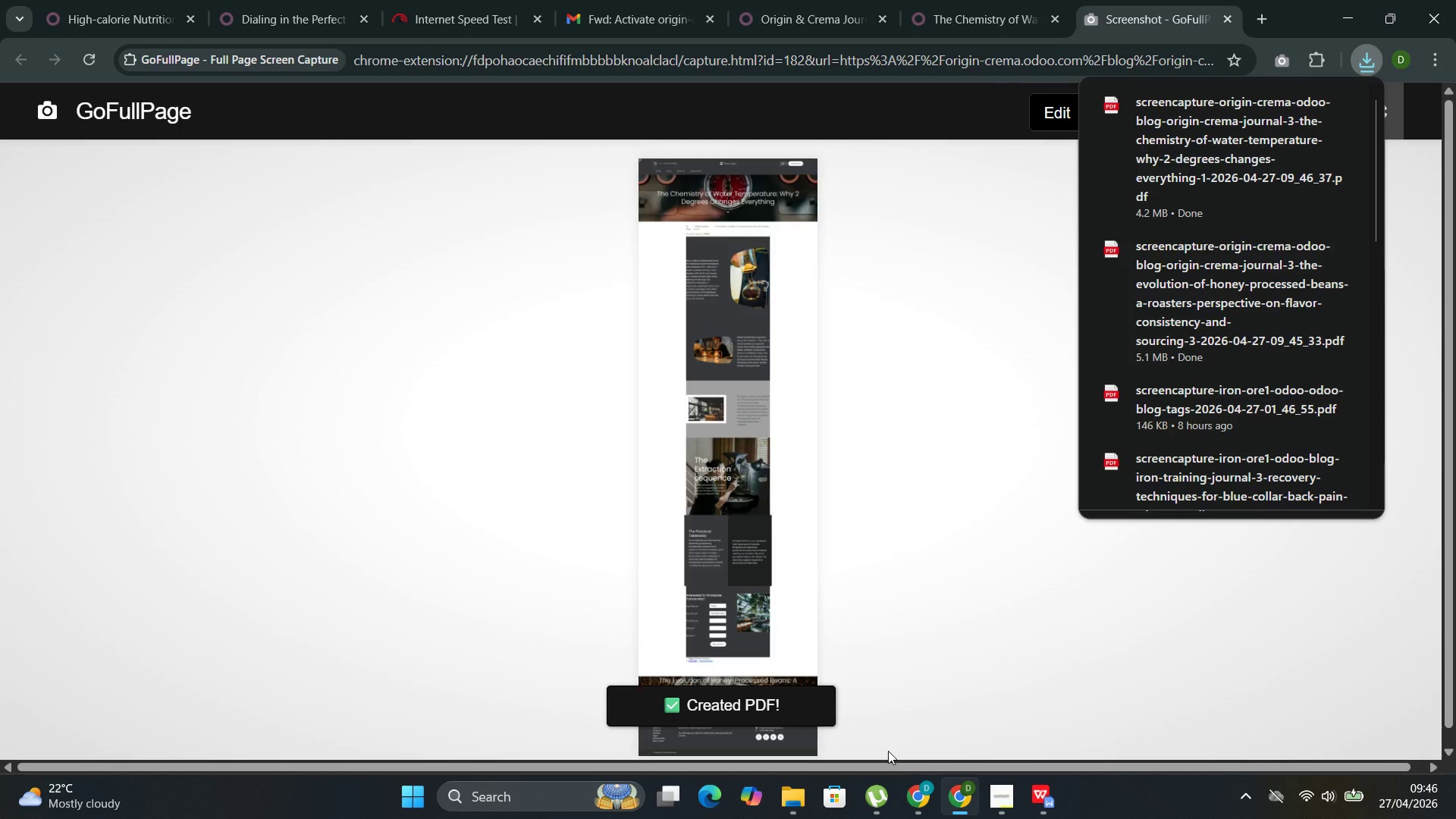 
mouse_move([921, 808])
 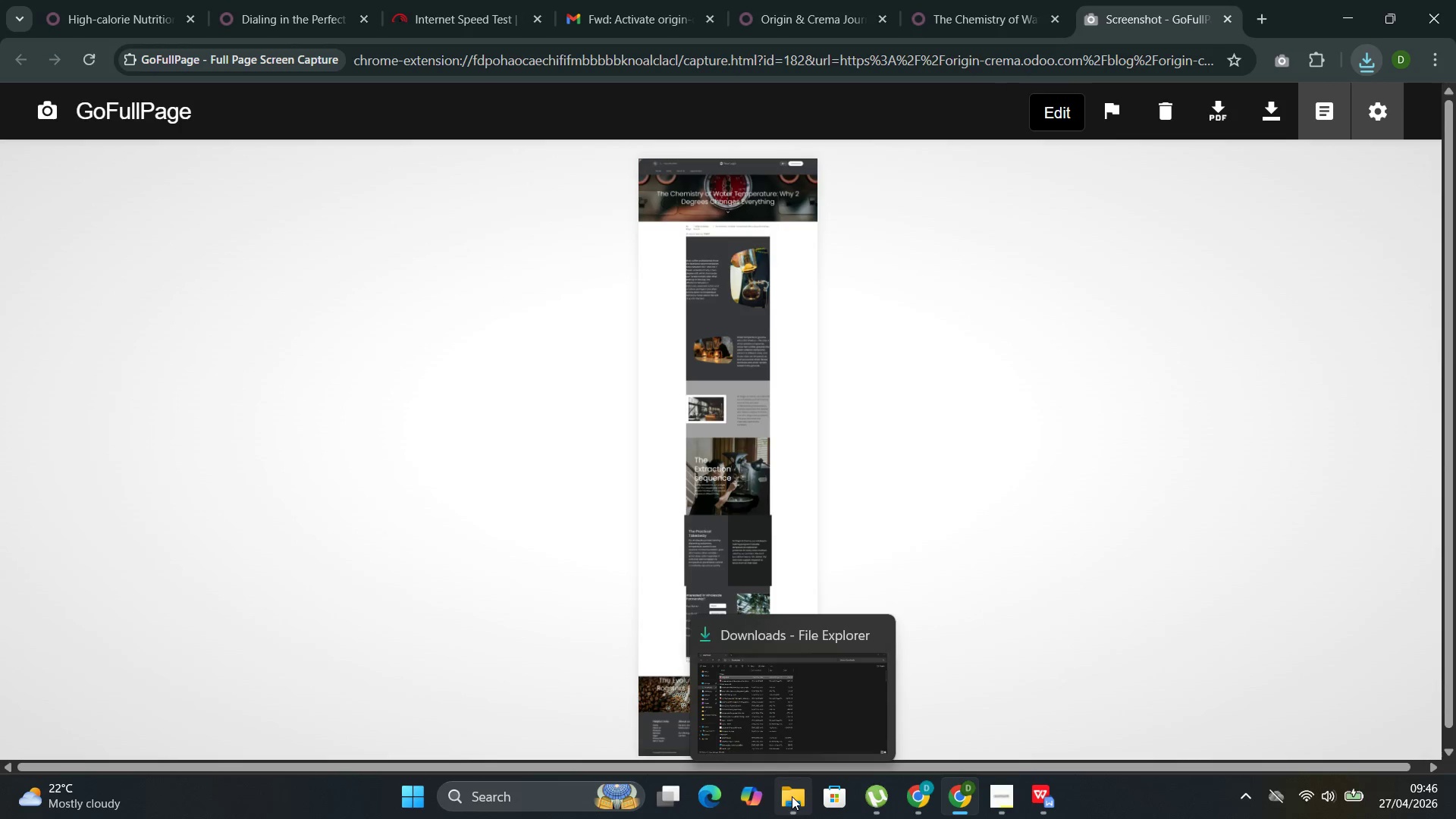 
left_click([783, 704])
 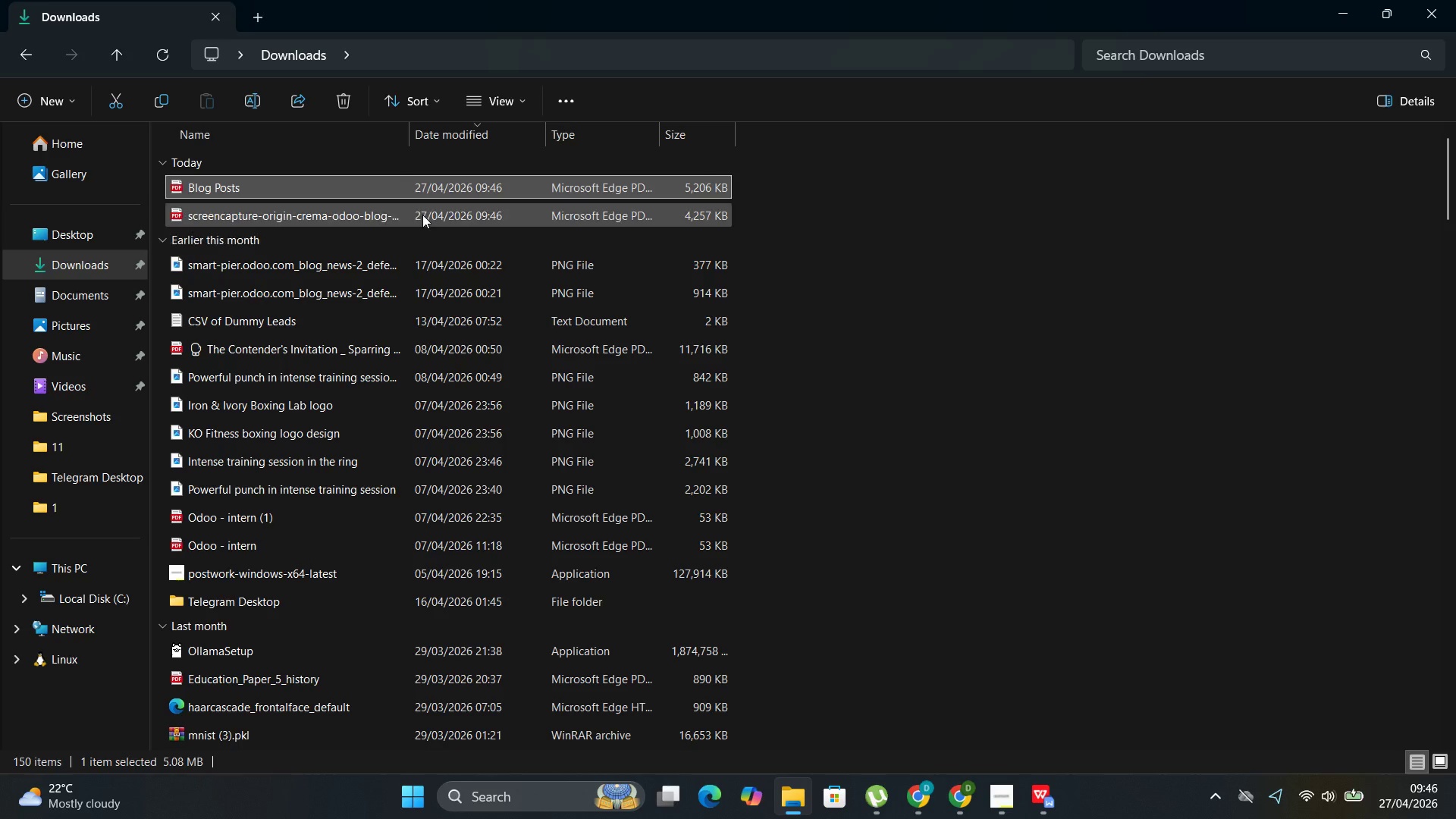 
left_click([425, 214])
 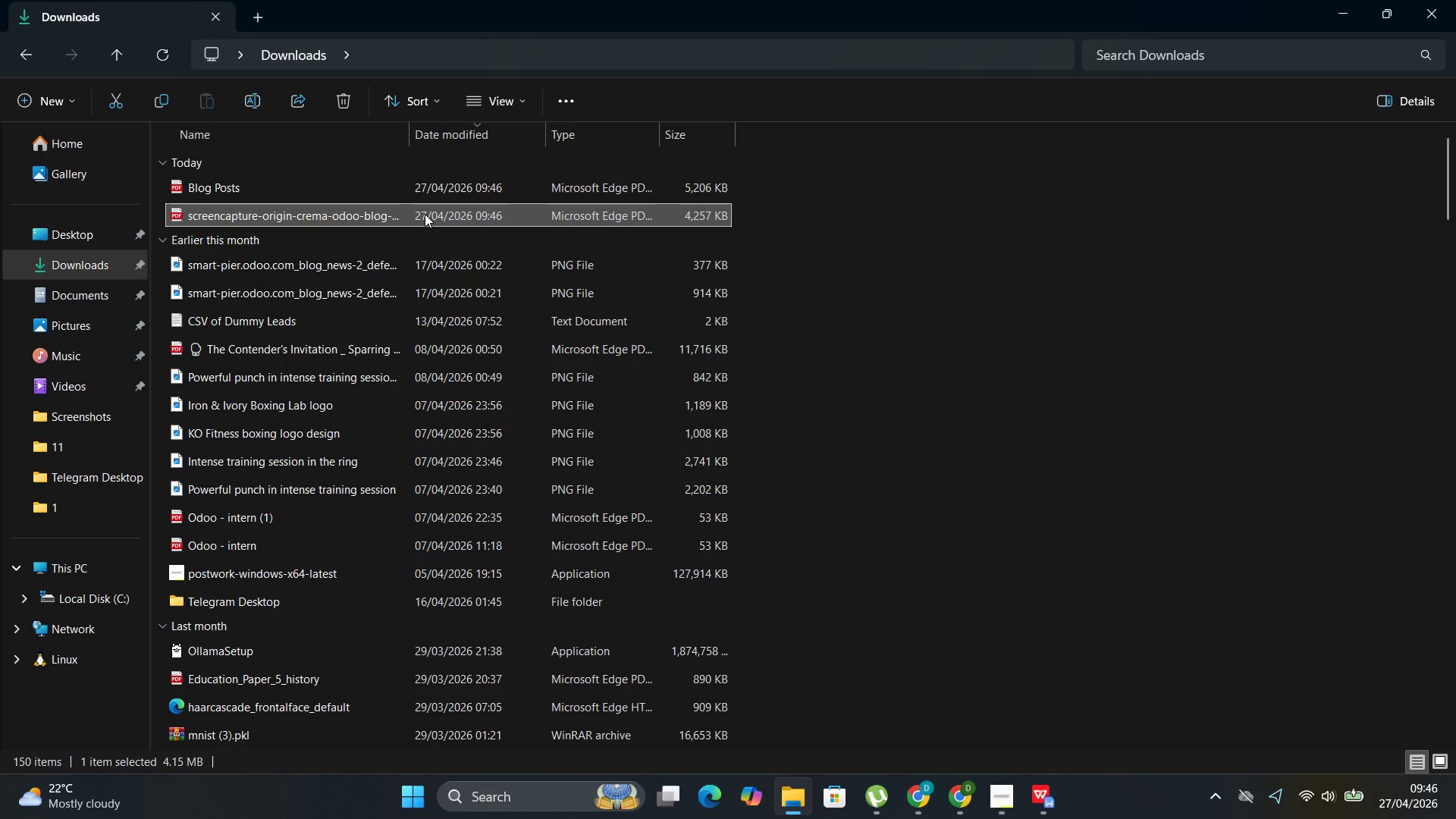 
key(F2)
 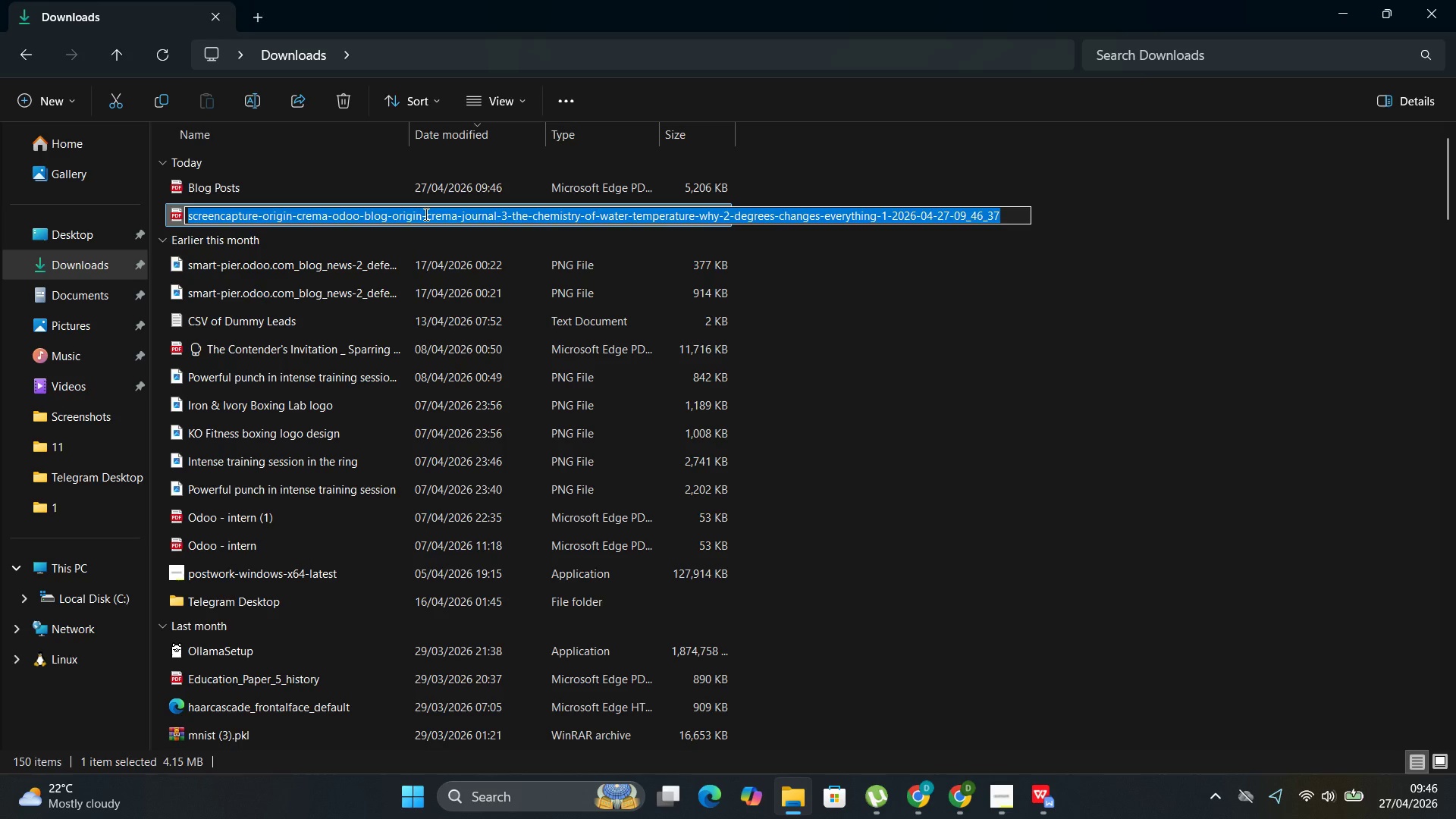 
key(Control+V)
 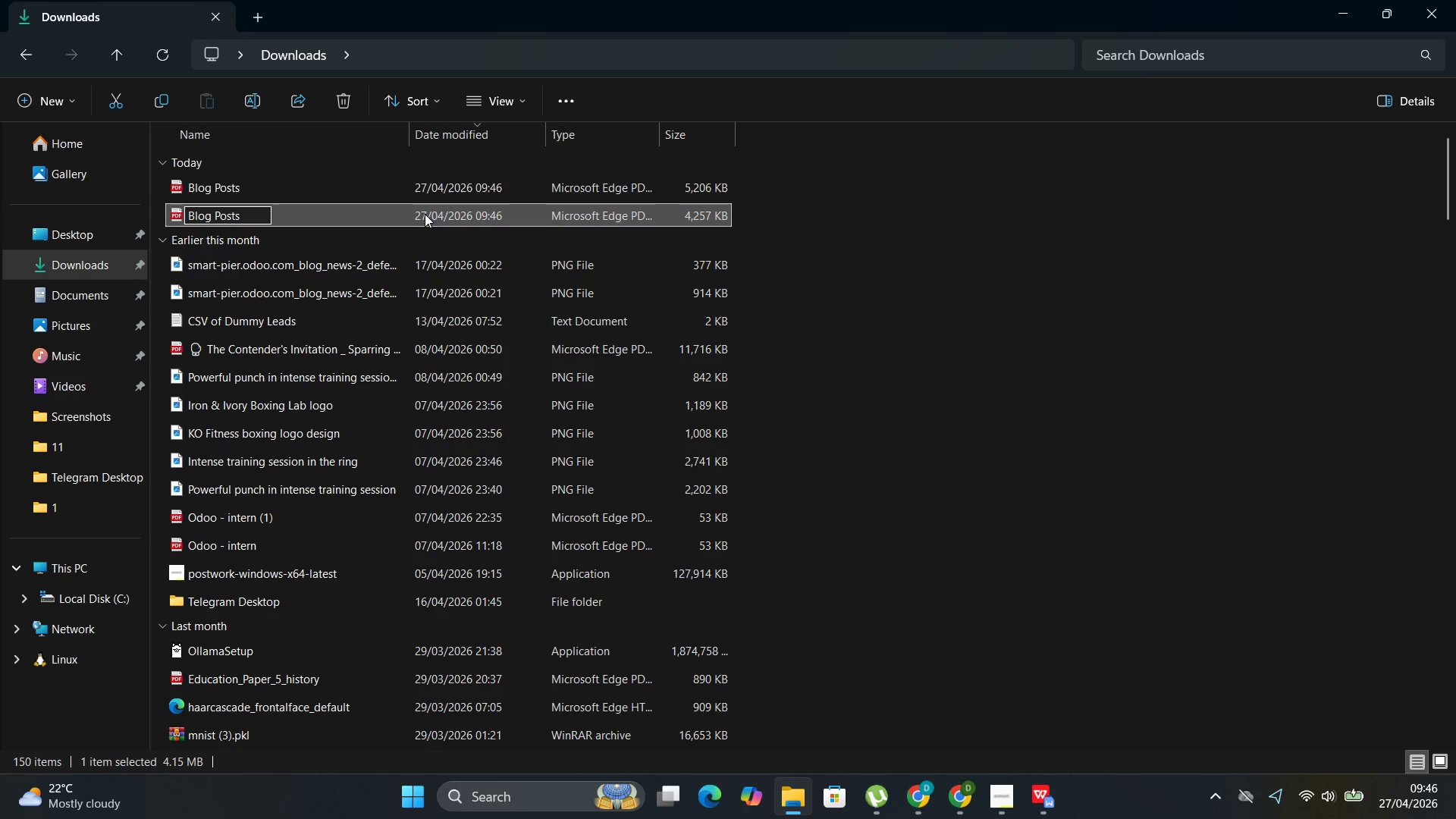 
key(Backspace)
 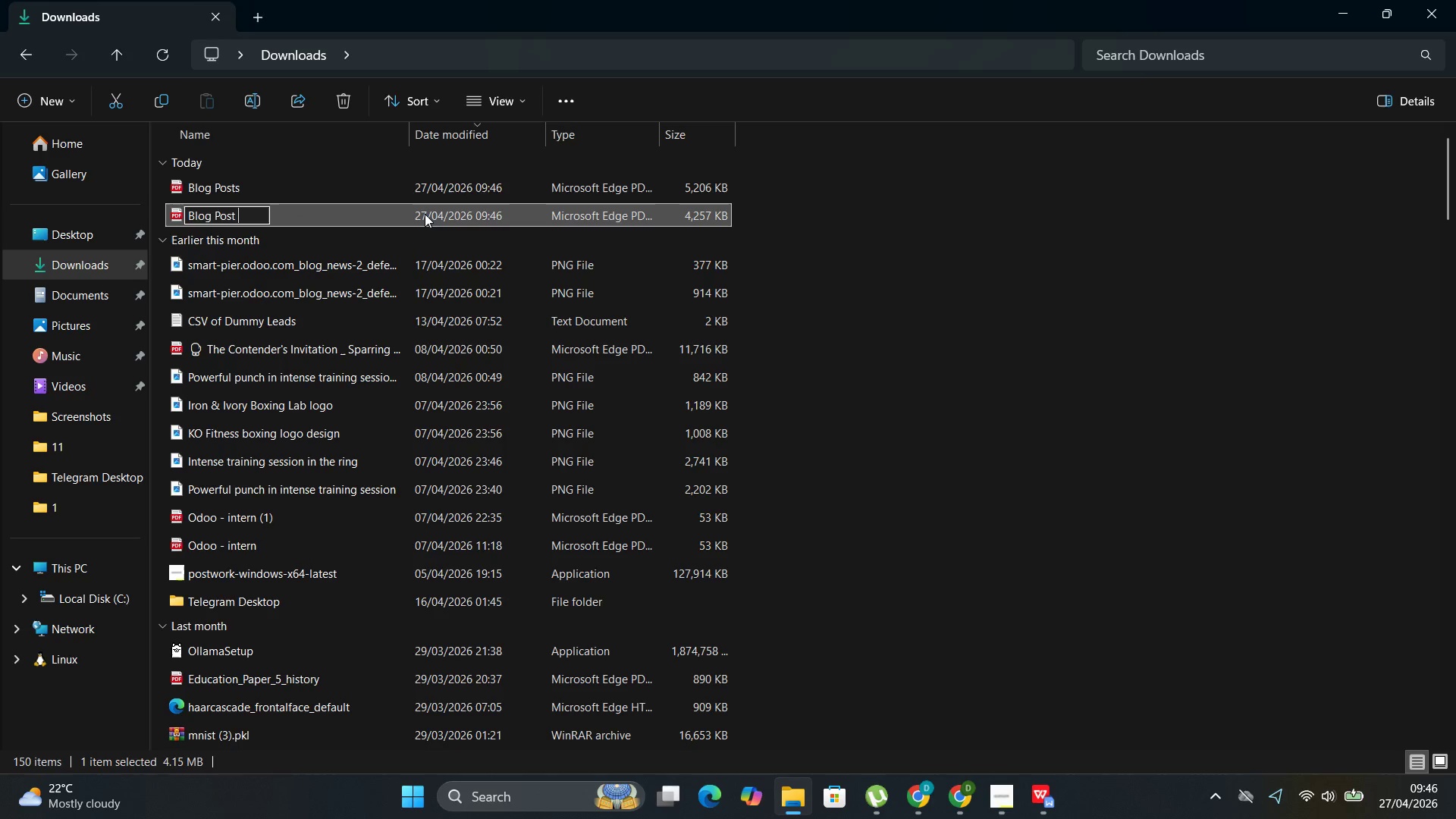 
key(Space)
 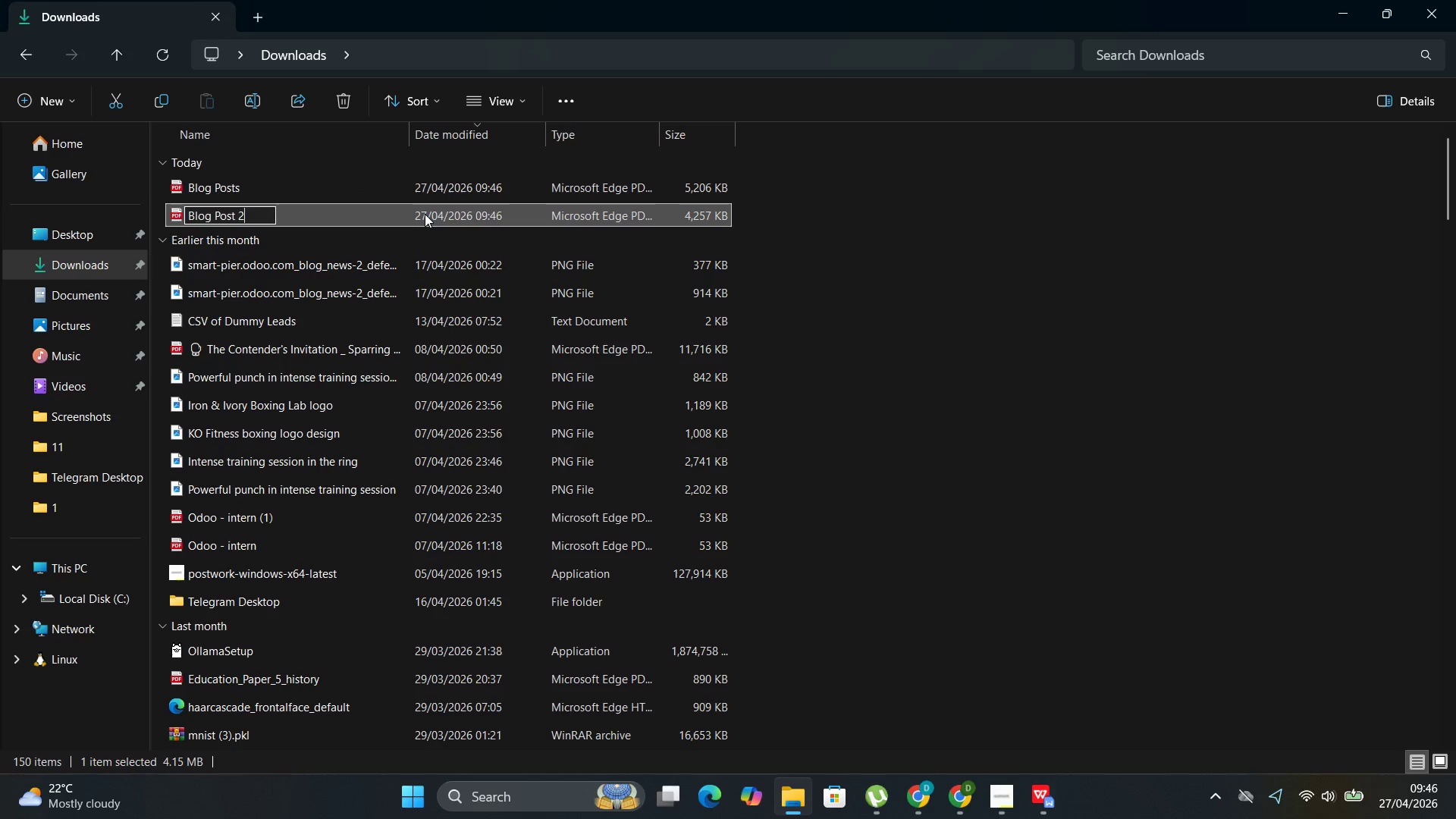 
key(2)
 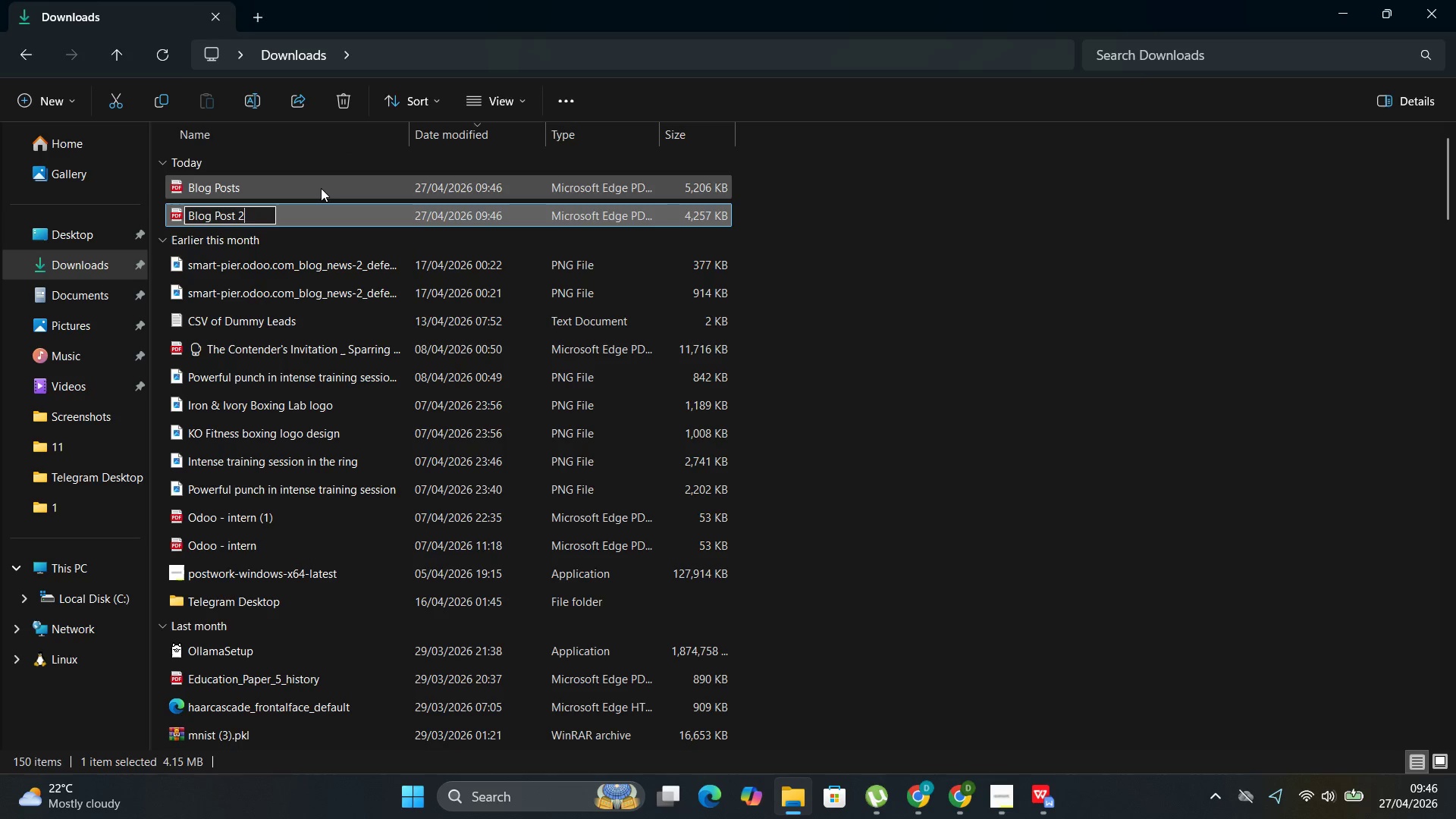 
left_click([321, 188])
 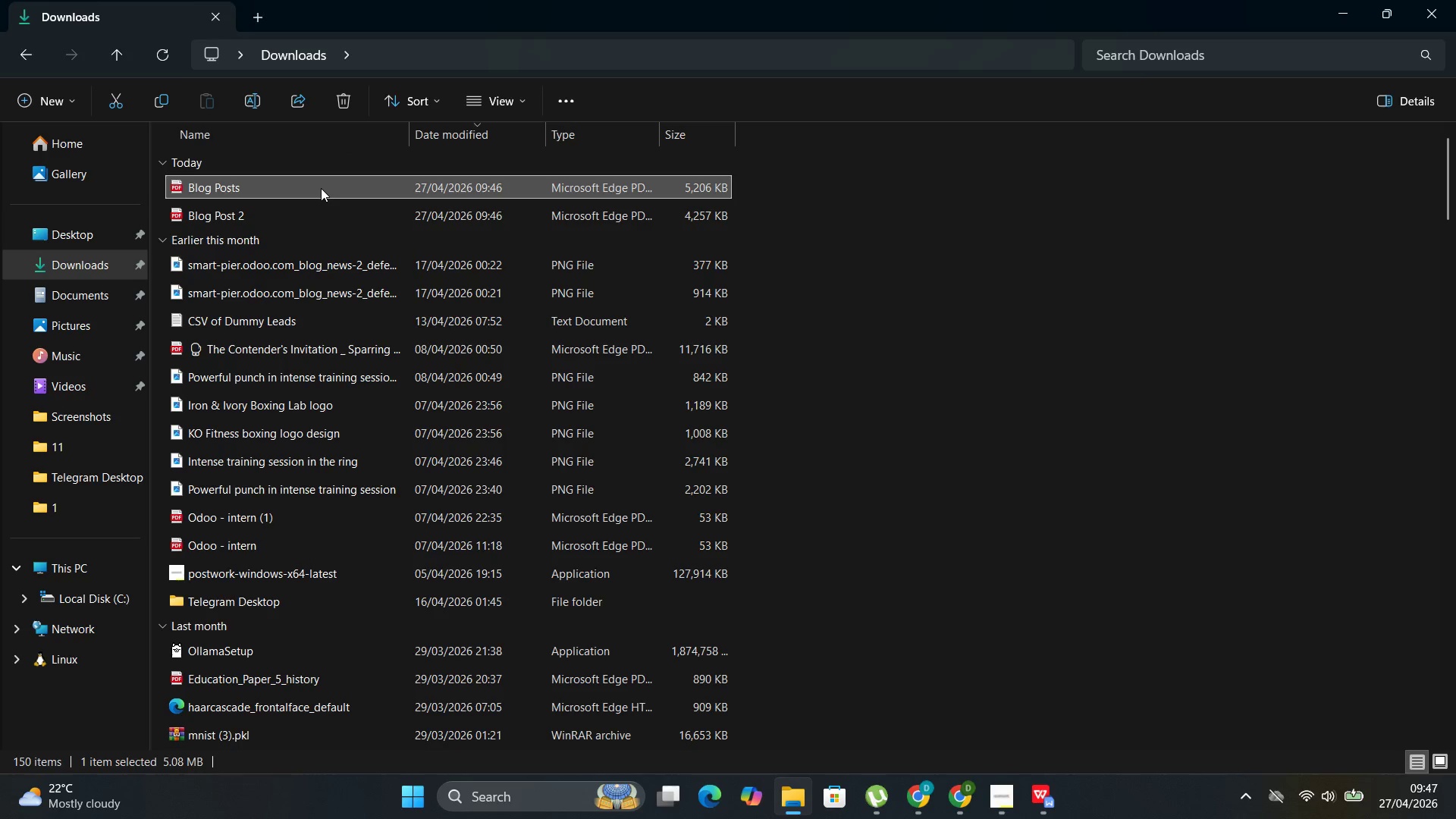 
key(F2)
 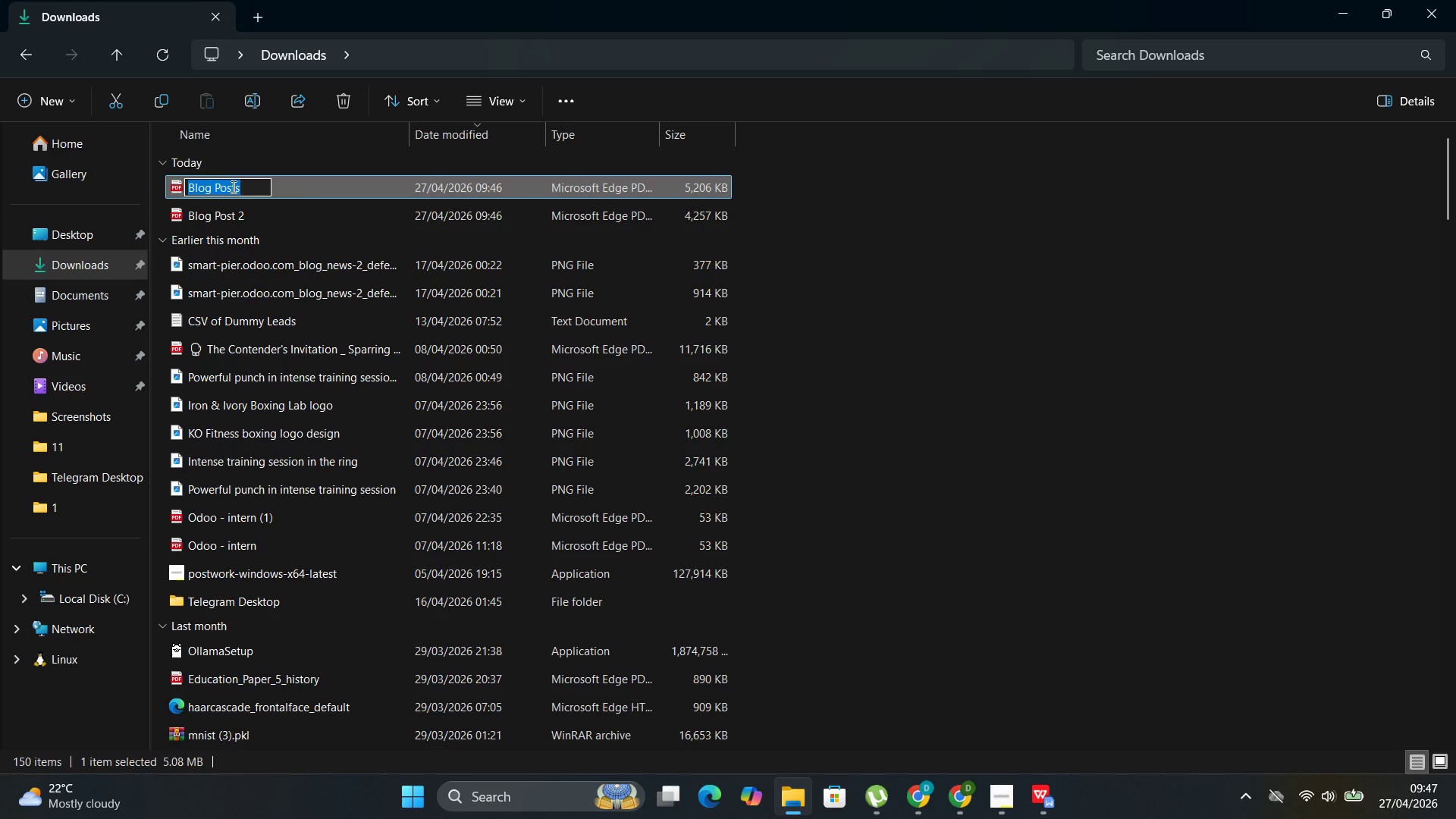 
left_click([232, 187])
 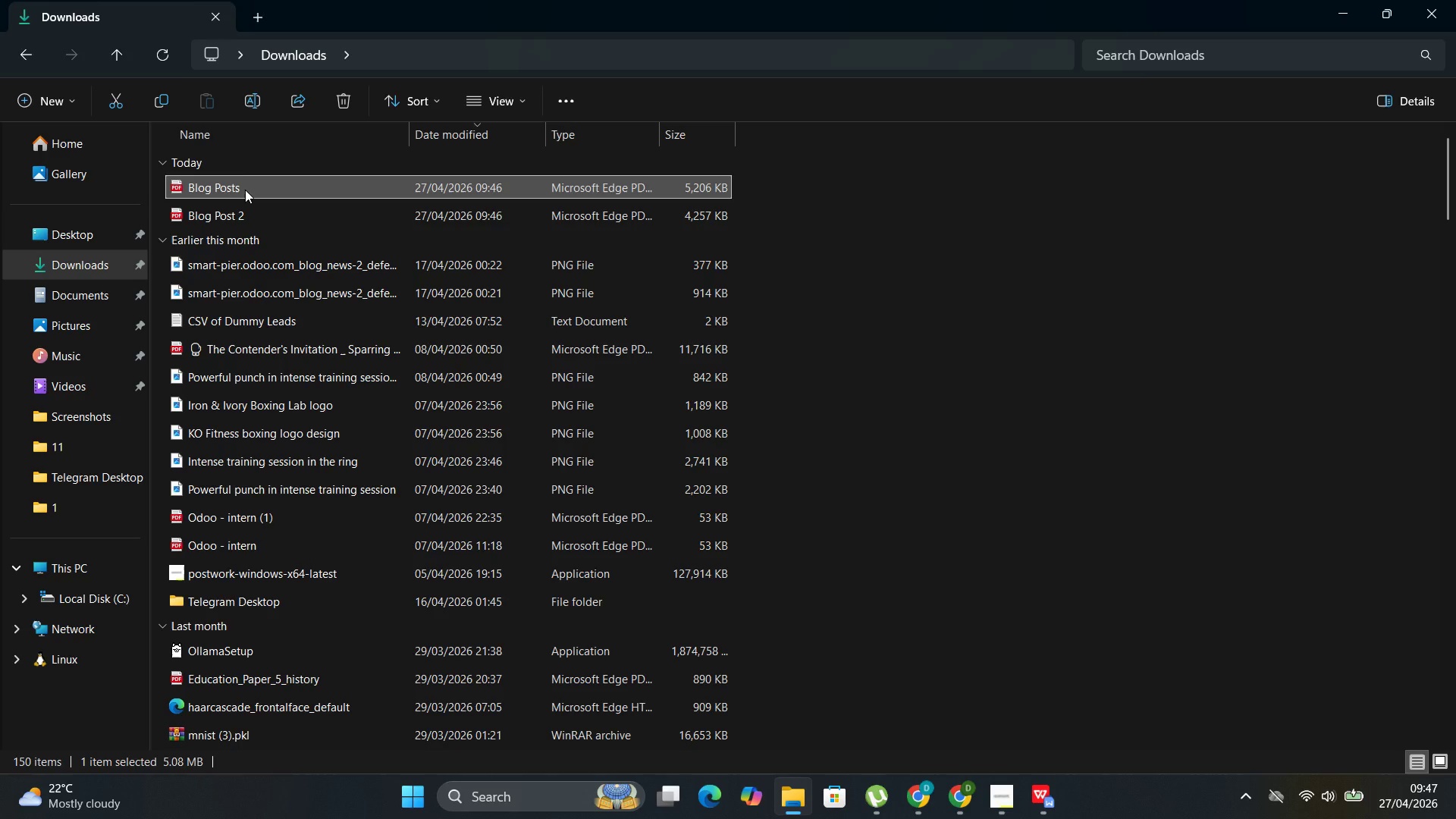 
left_click([245, 190])
 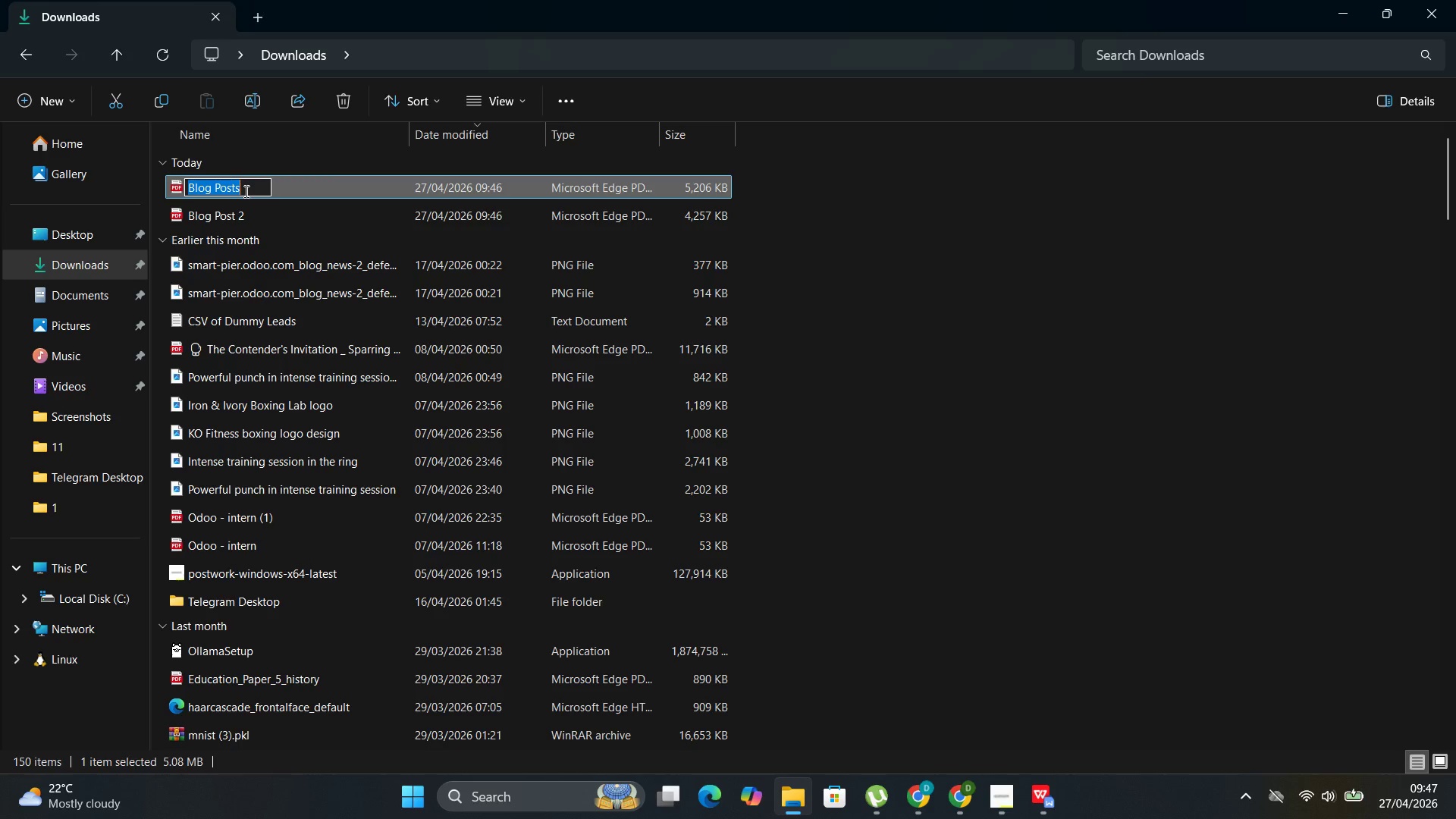 
key(F2)
 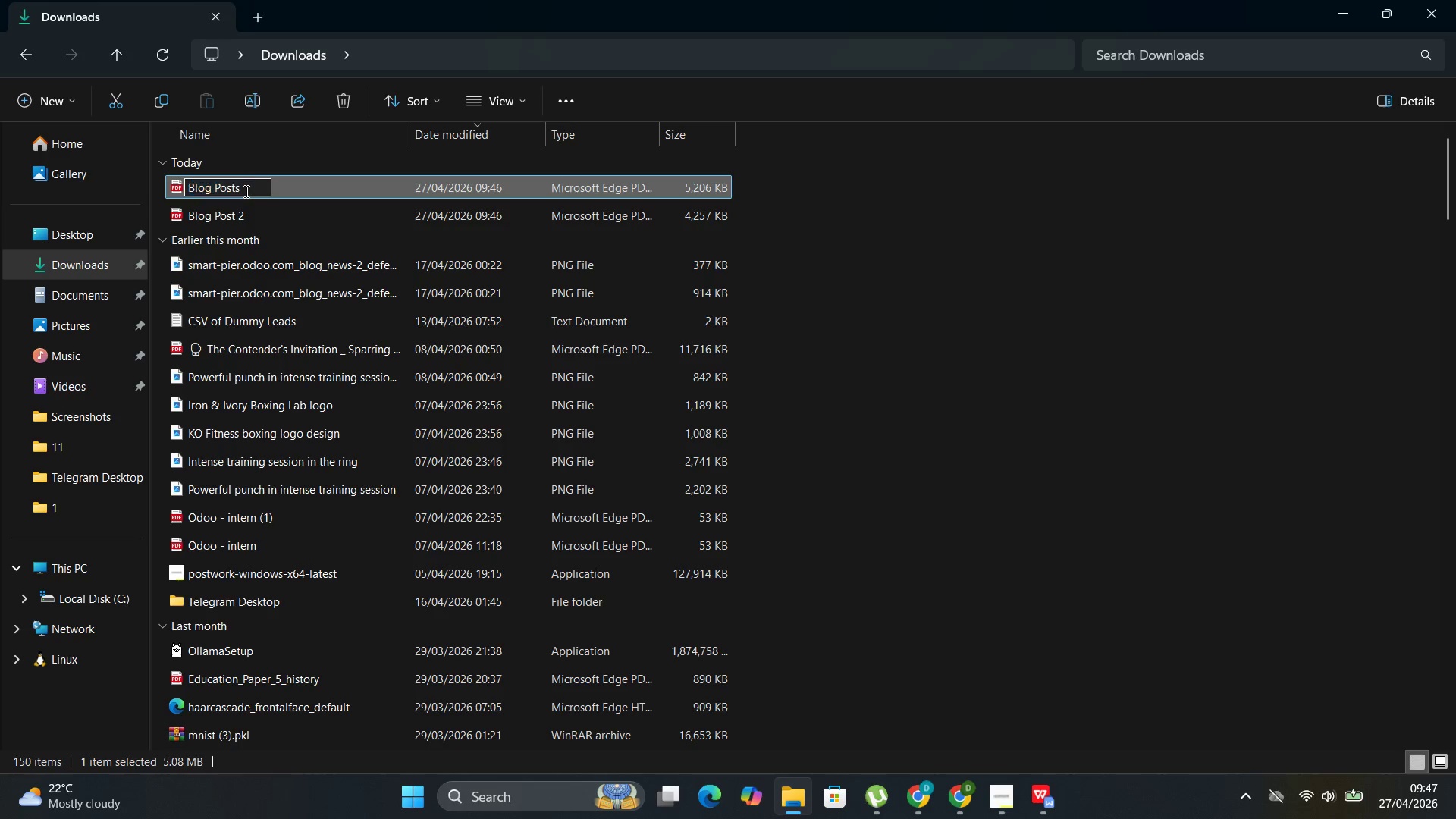 
left_click([245, 191])
 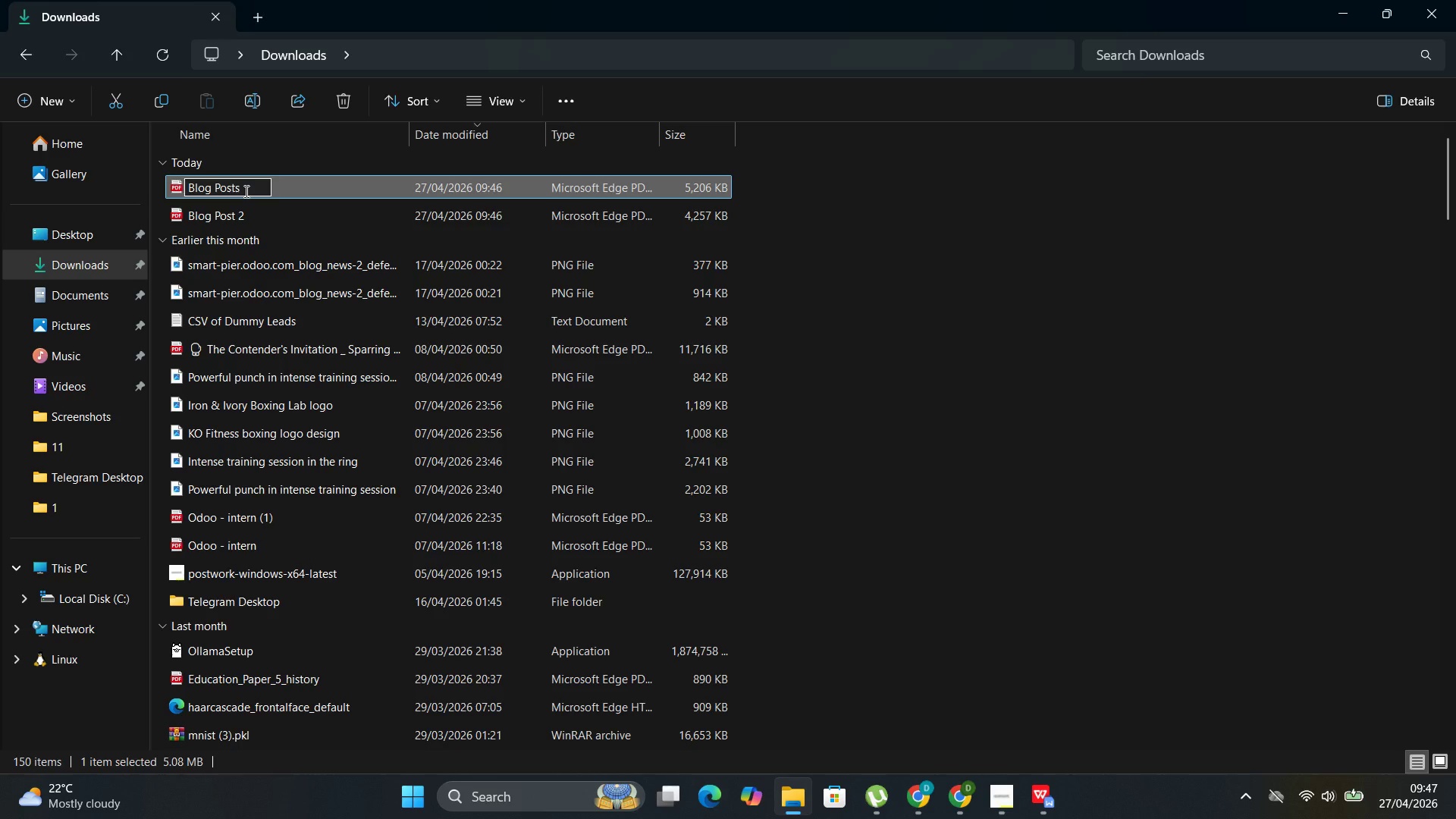 
key(Backspace)
 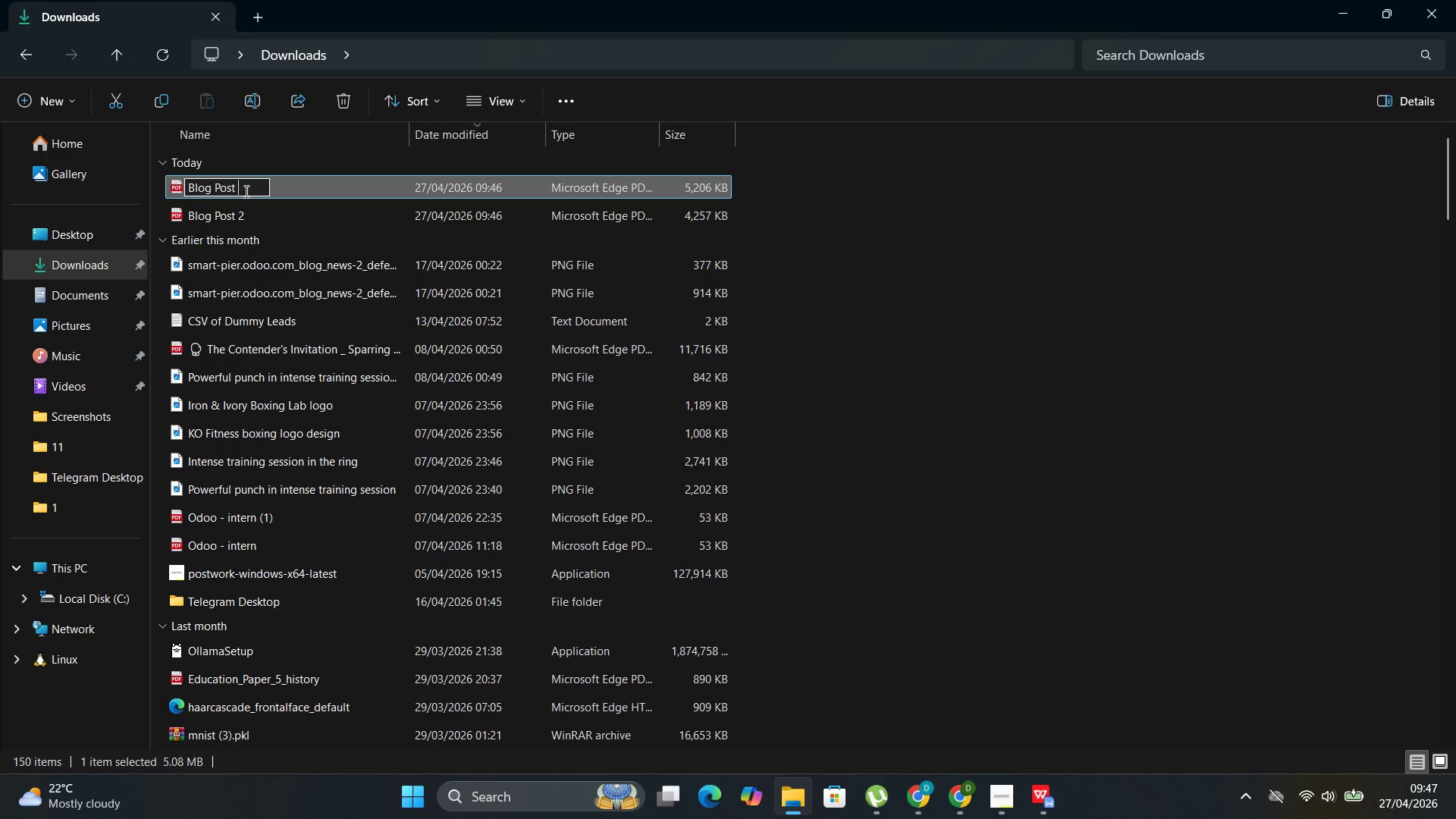 
key(Space)
 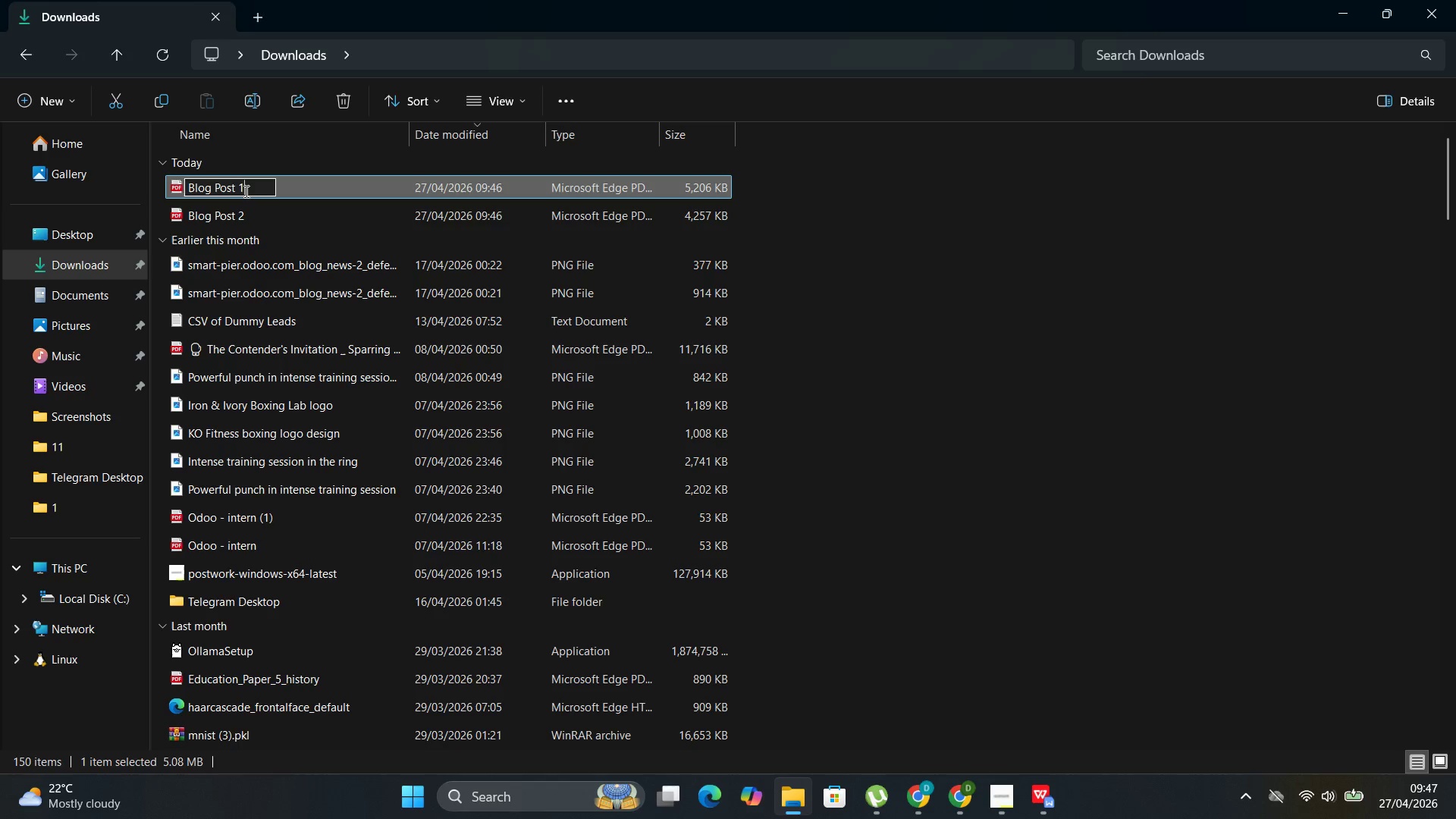 
key(1)
 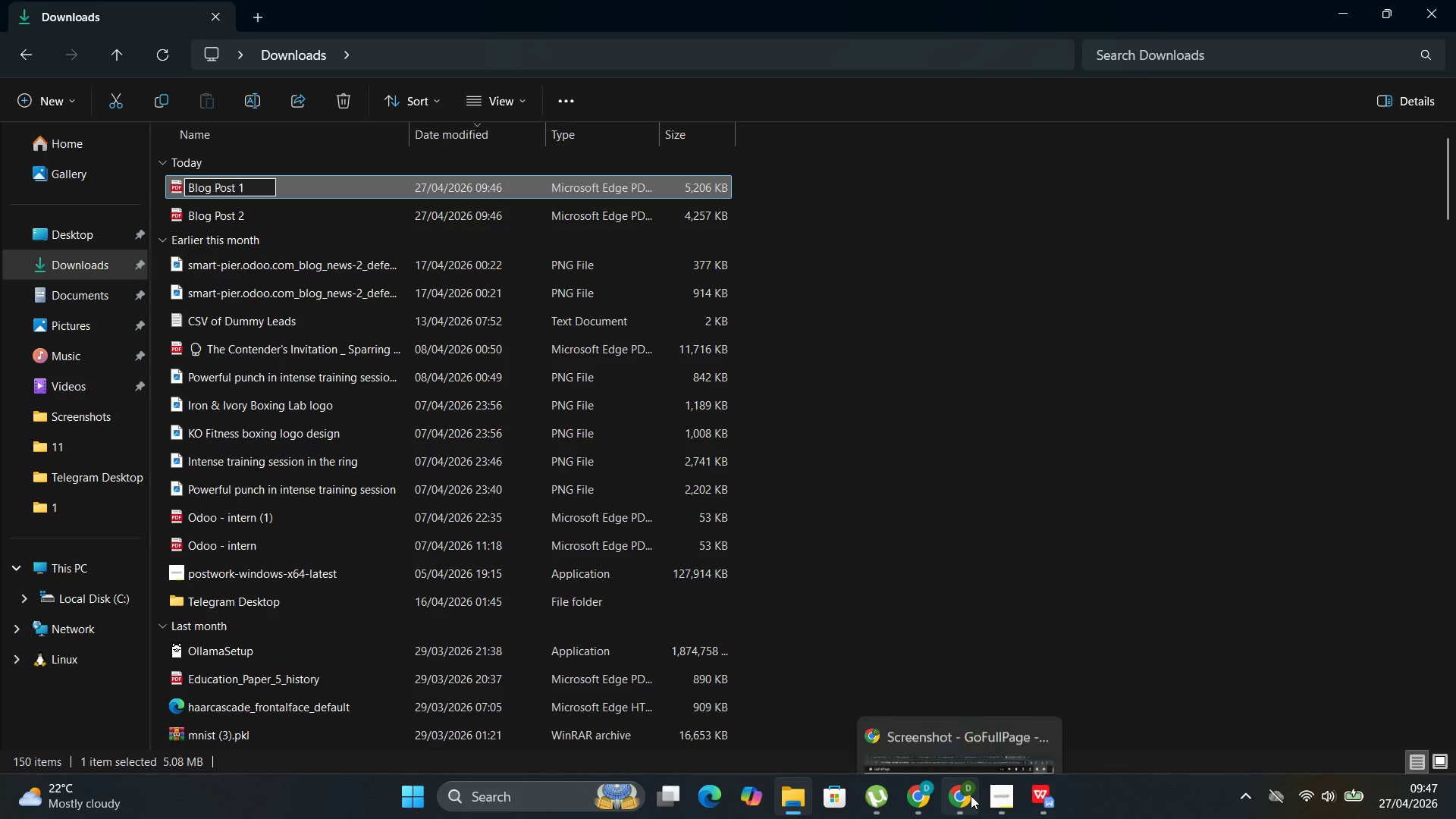 
left_click([953, 708])
 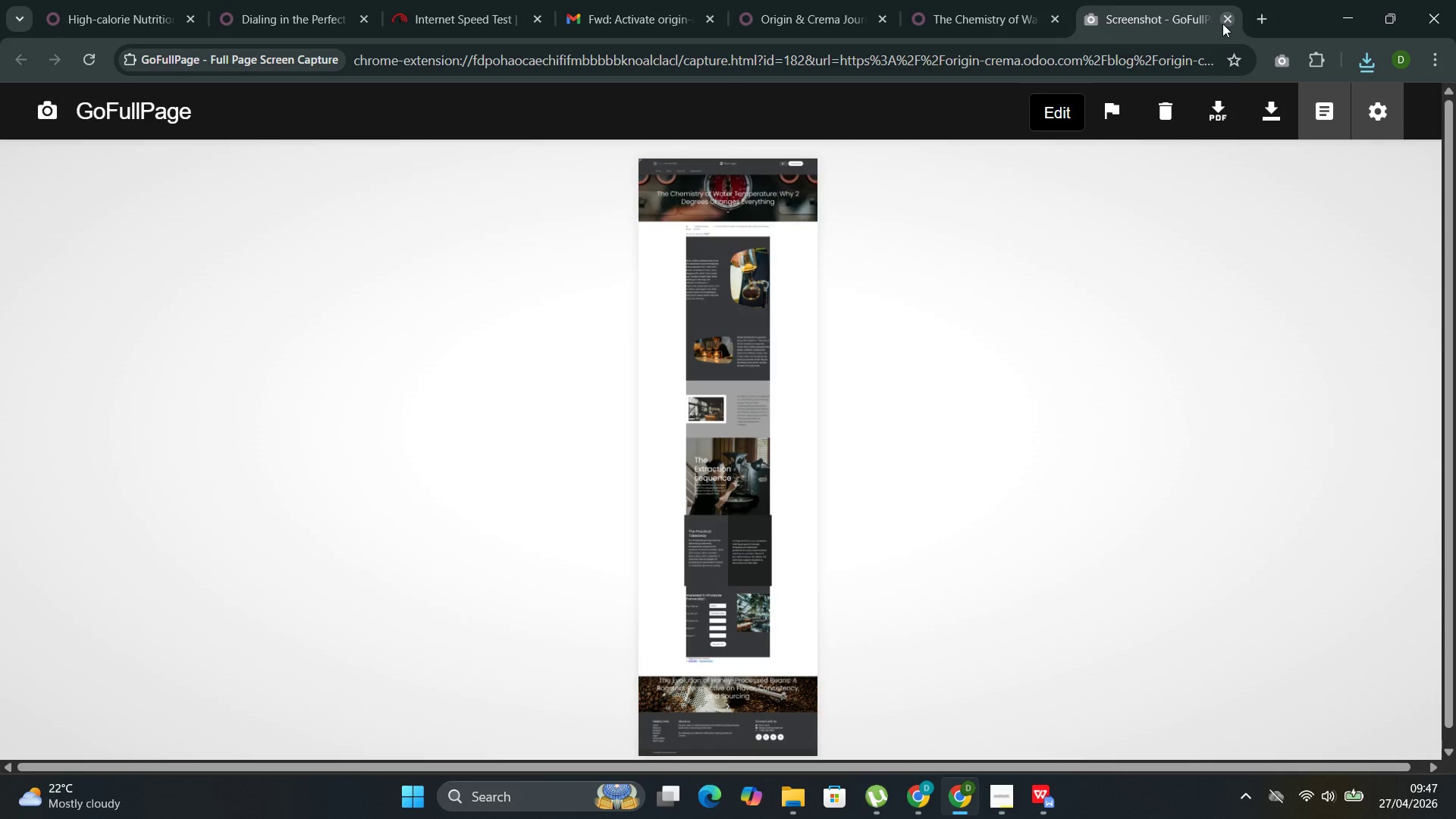 
left_click([1224, 22])
 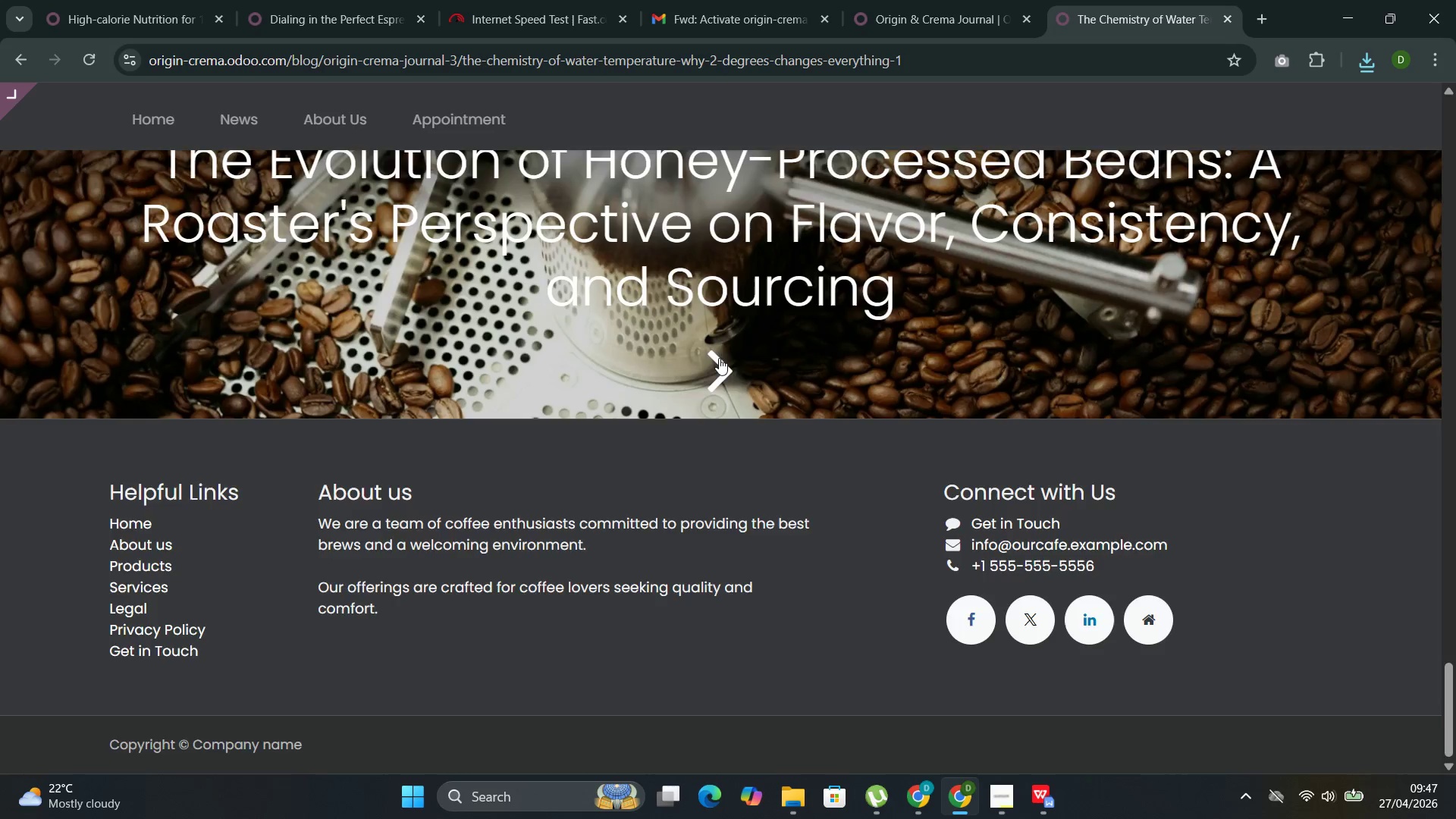 
scroll: coordinate [86, 143], scroll_direction: up, amount: 14.0
 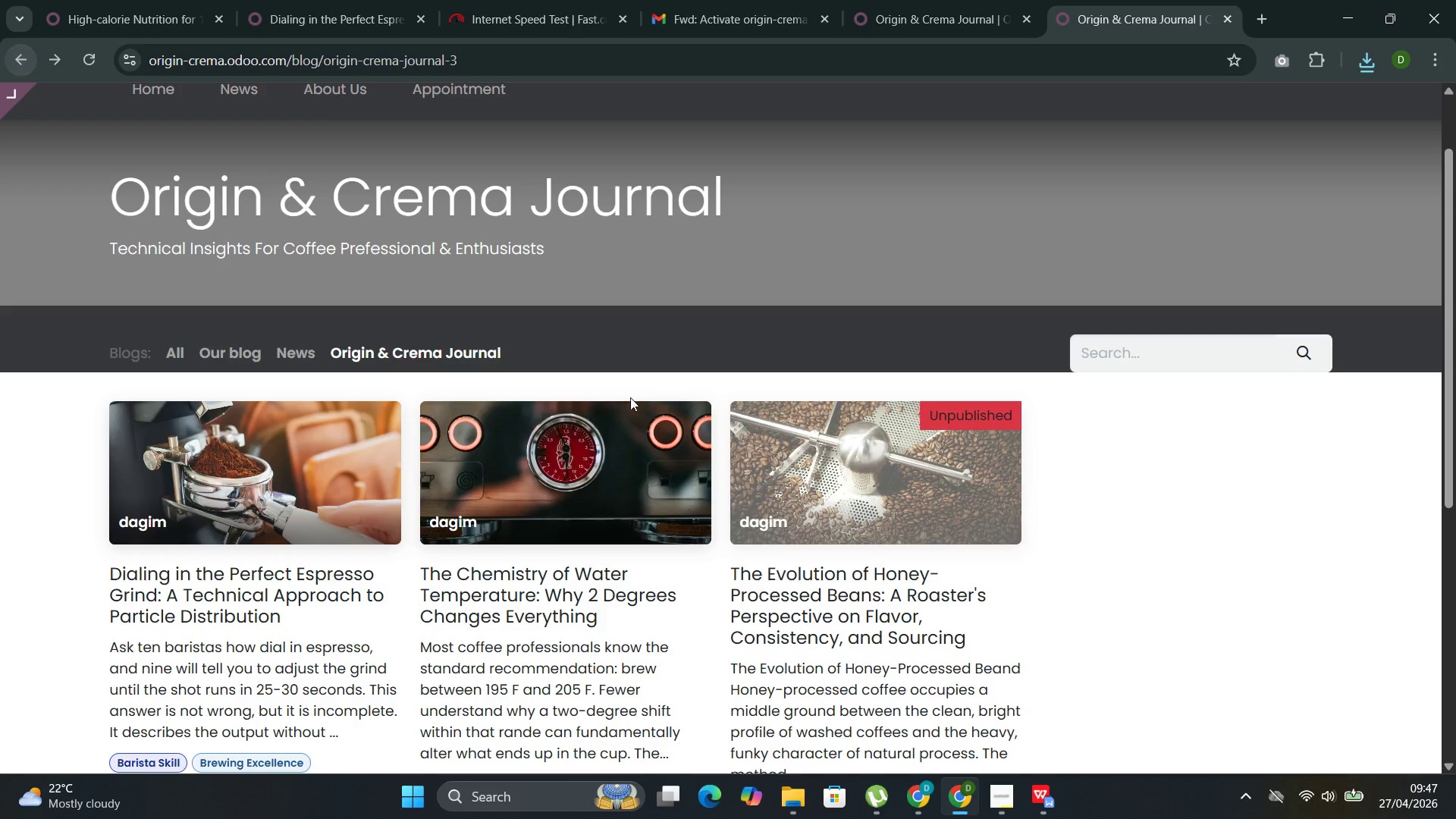 
left_click([295, 444])
 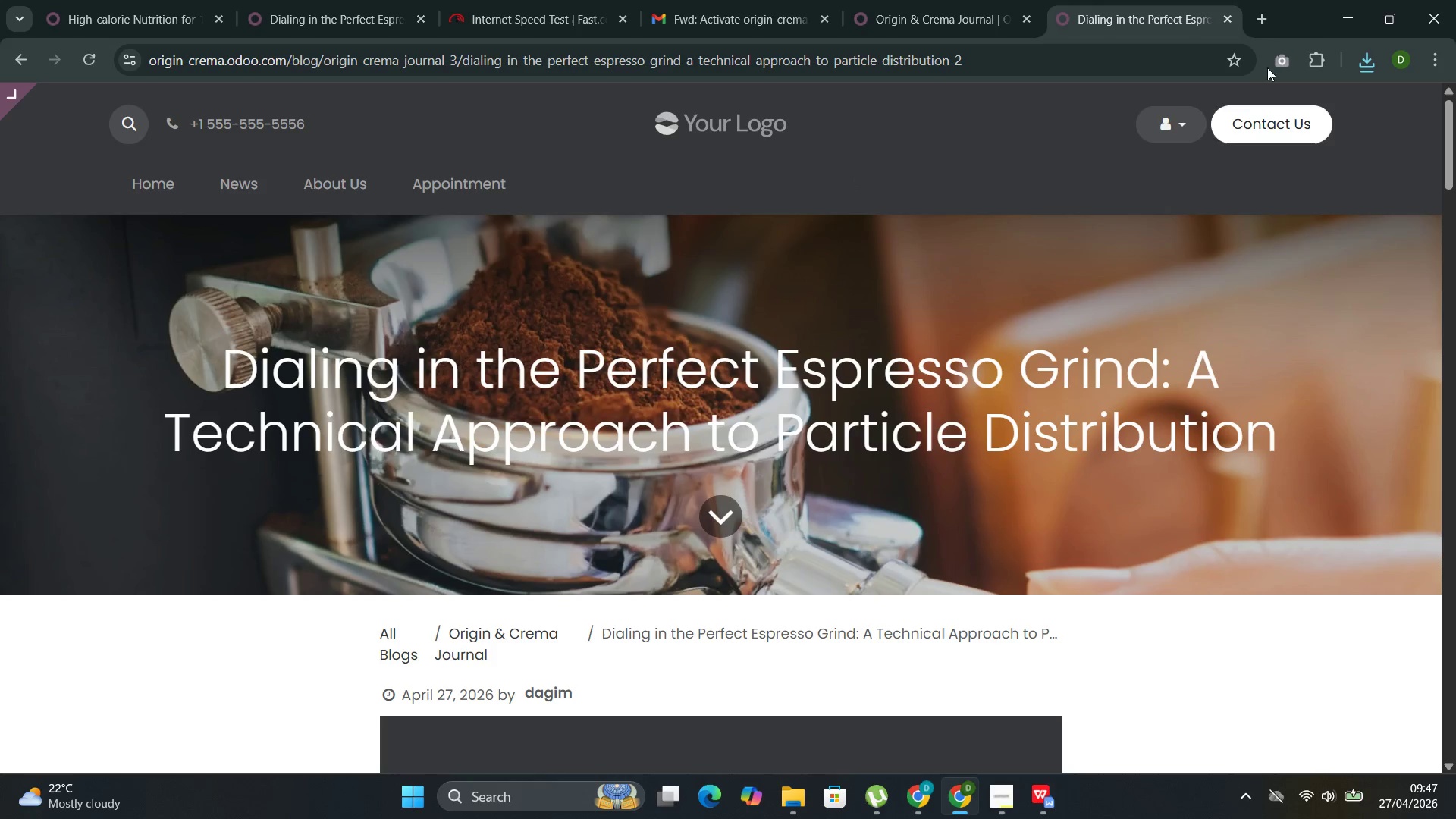 
left_click([1272, 63])
 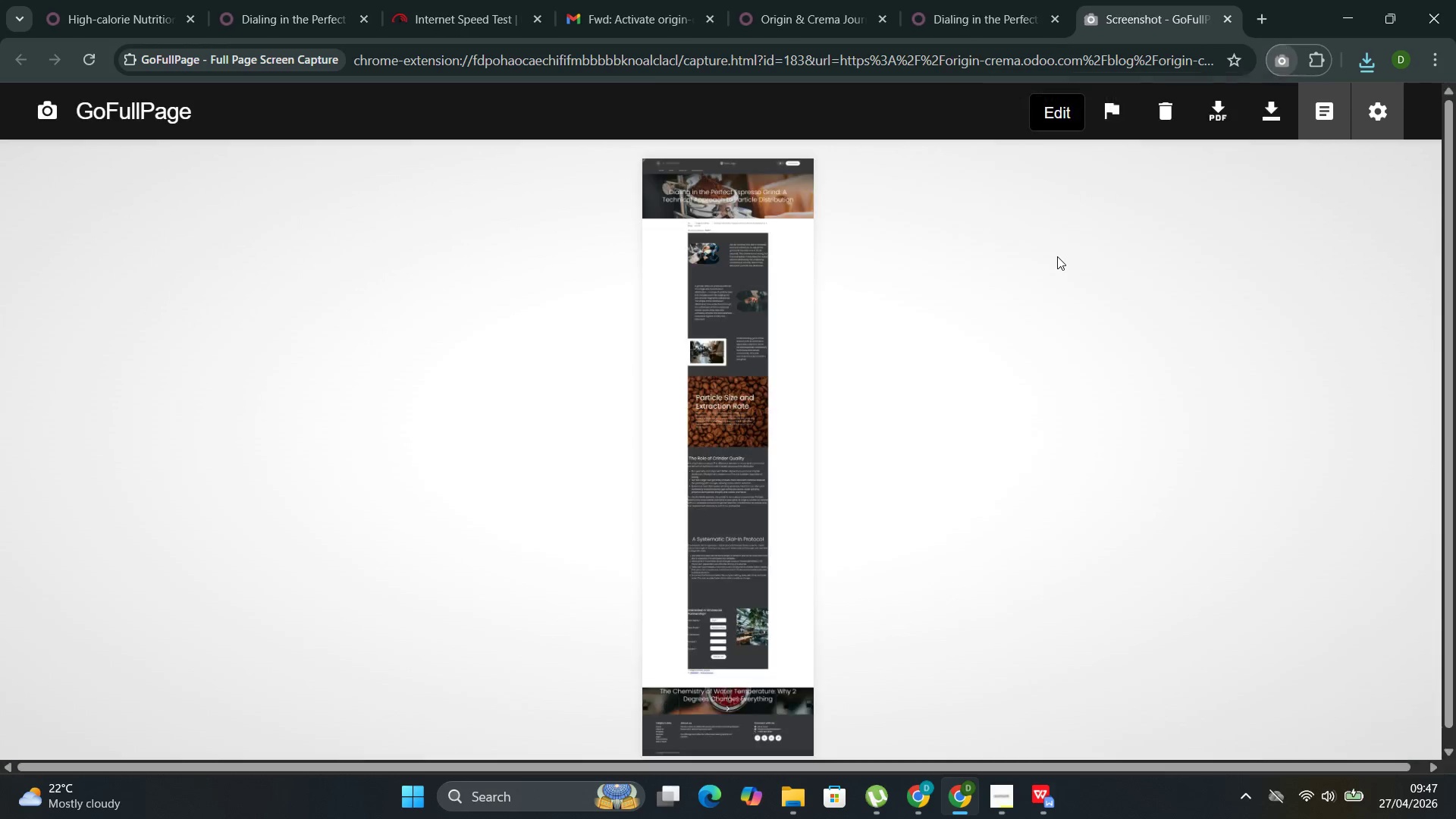 
wait(7.5)
 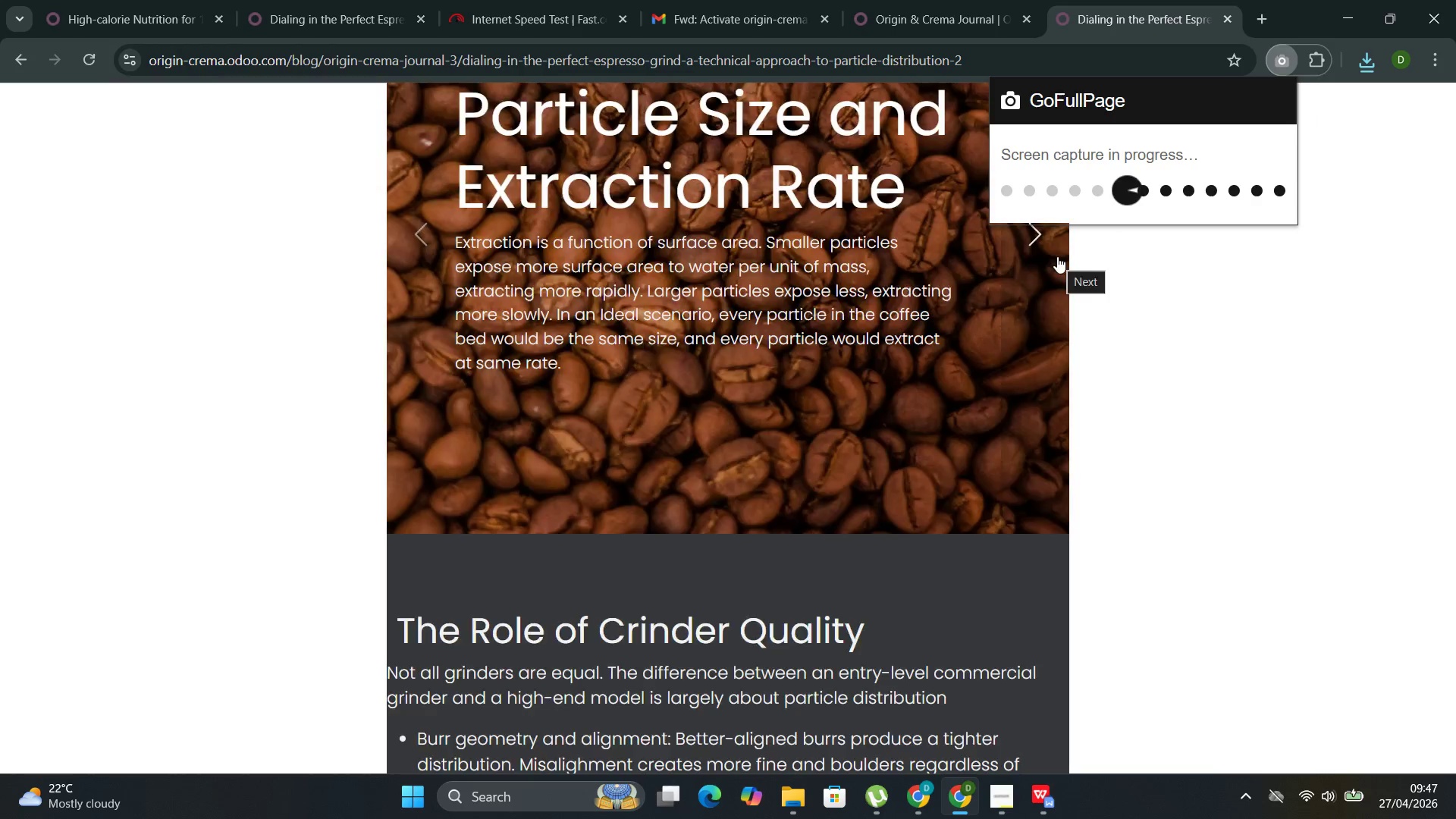 
left_click([1213, 109])
 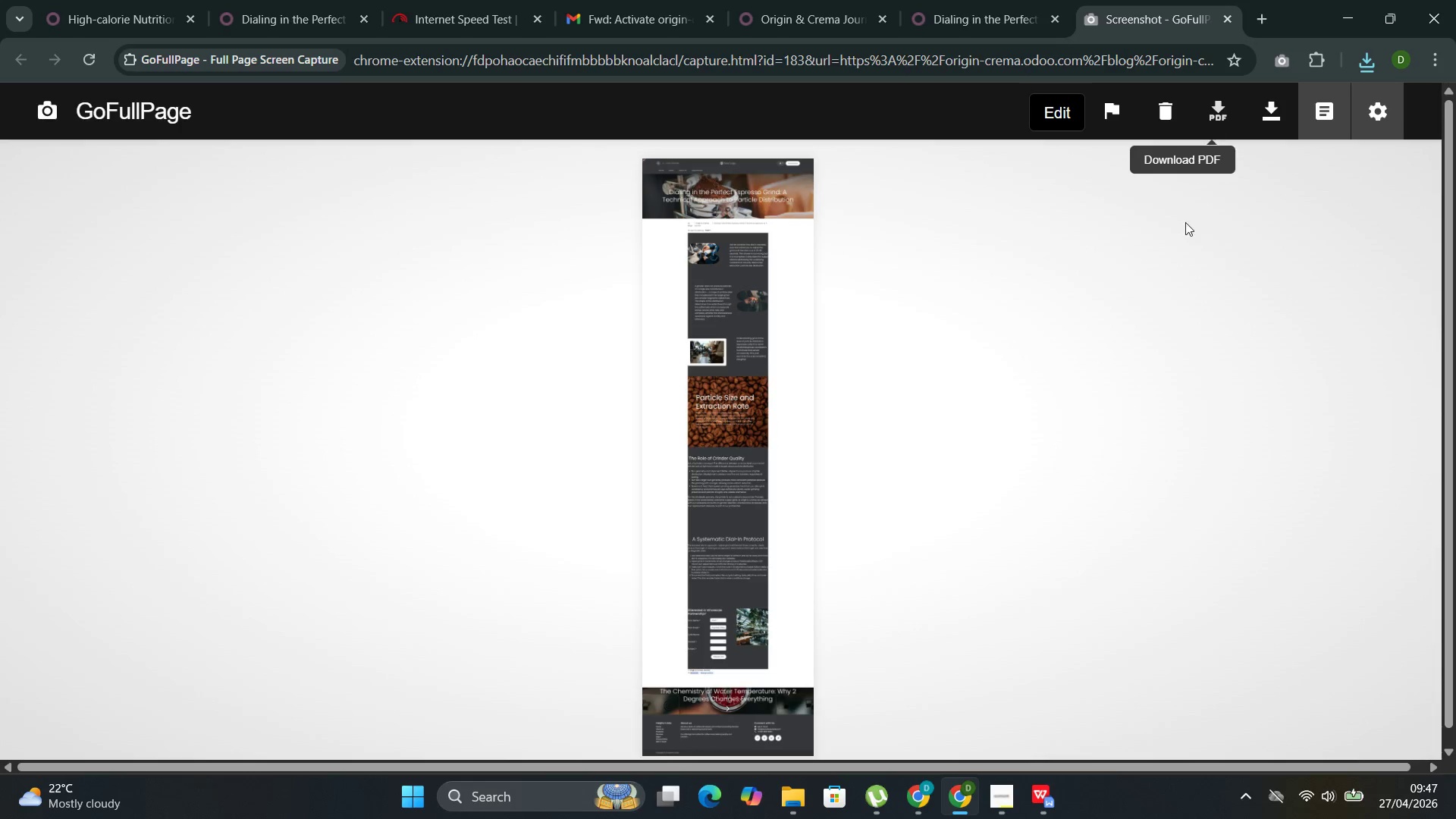 
mouse_move([1156, 290])
 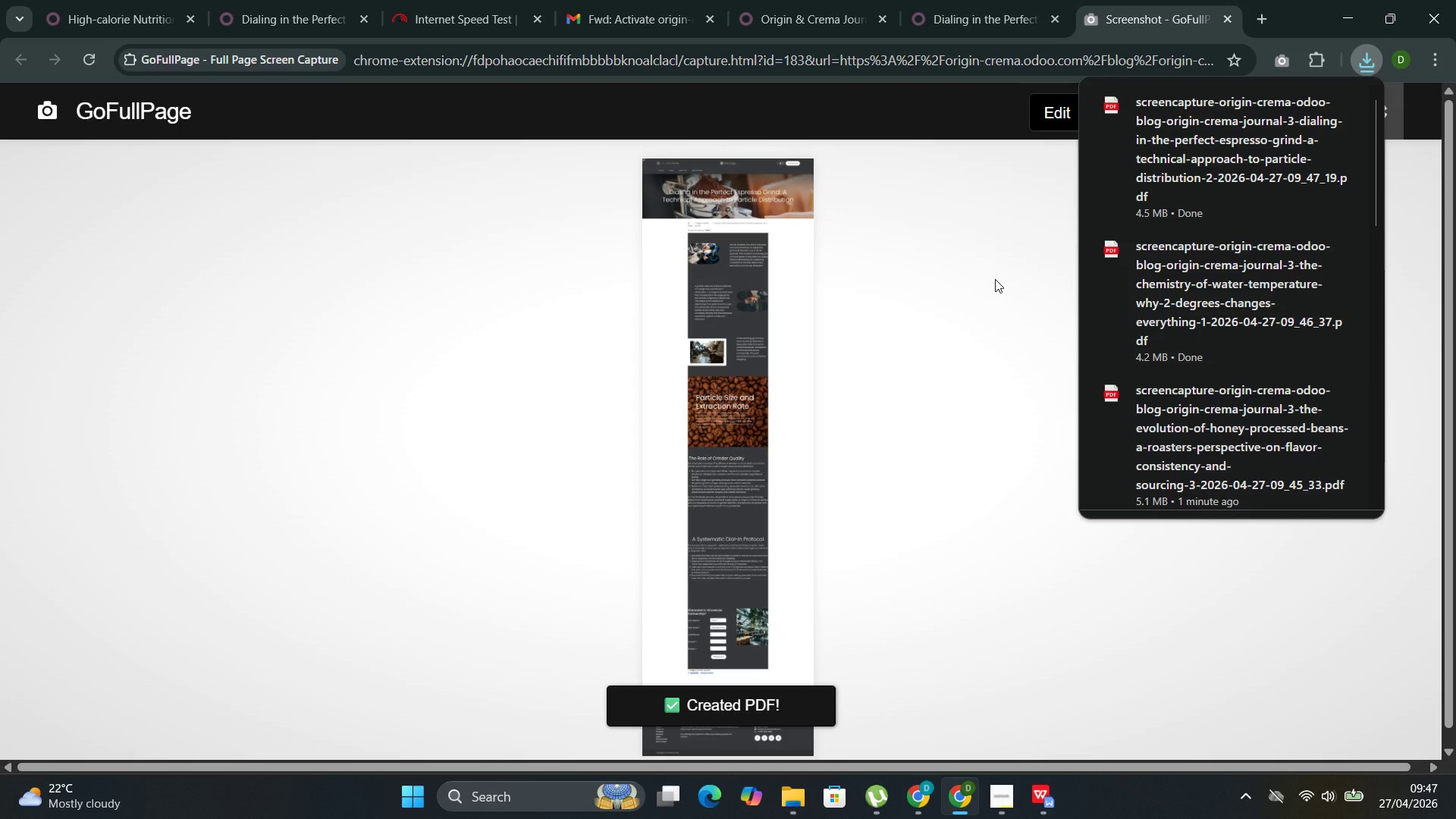 
left_click([995, 279])
 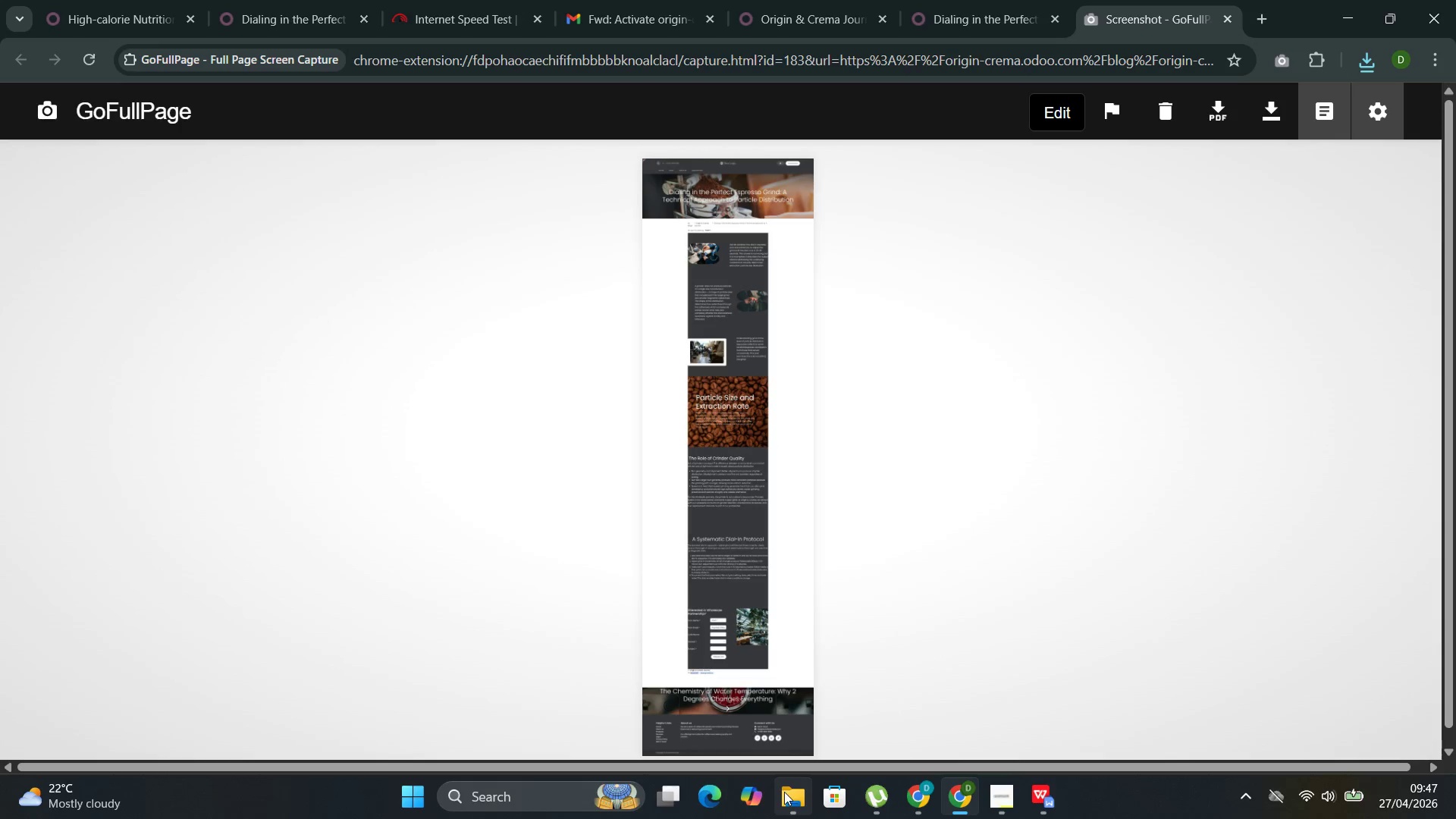 
left_click([772, 715])
 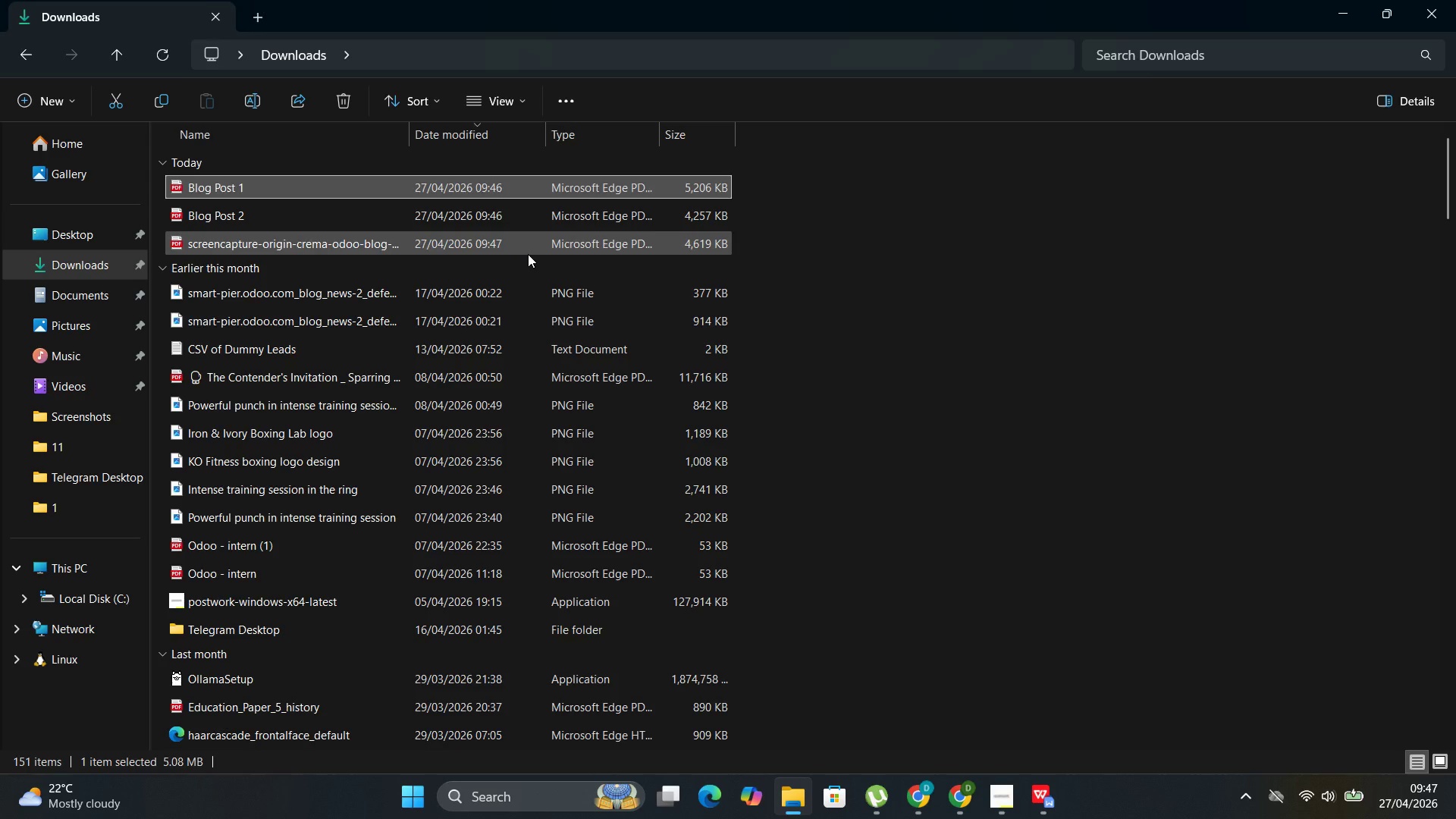 
left_click([528, 254])
 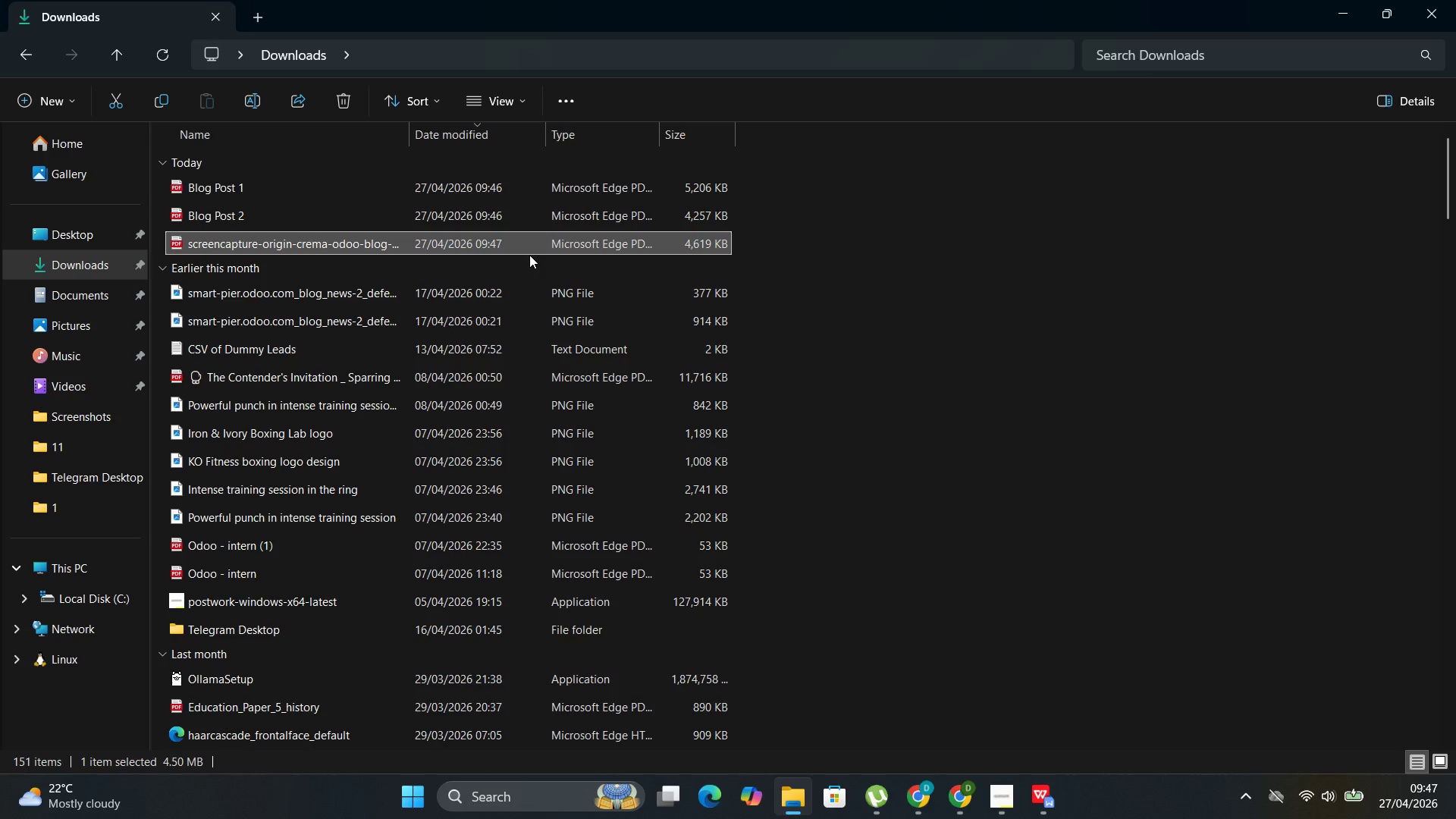 
key(F2)
 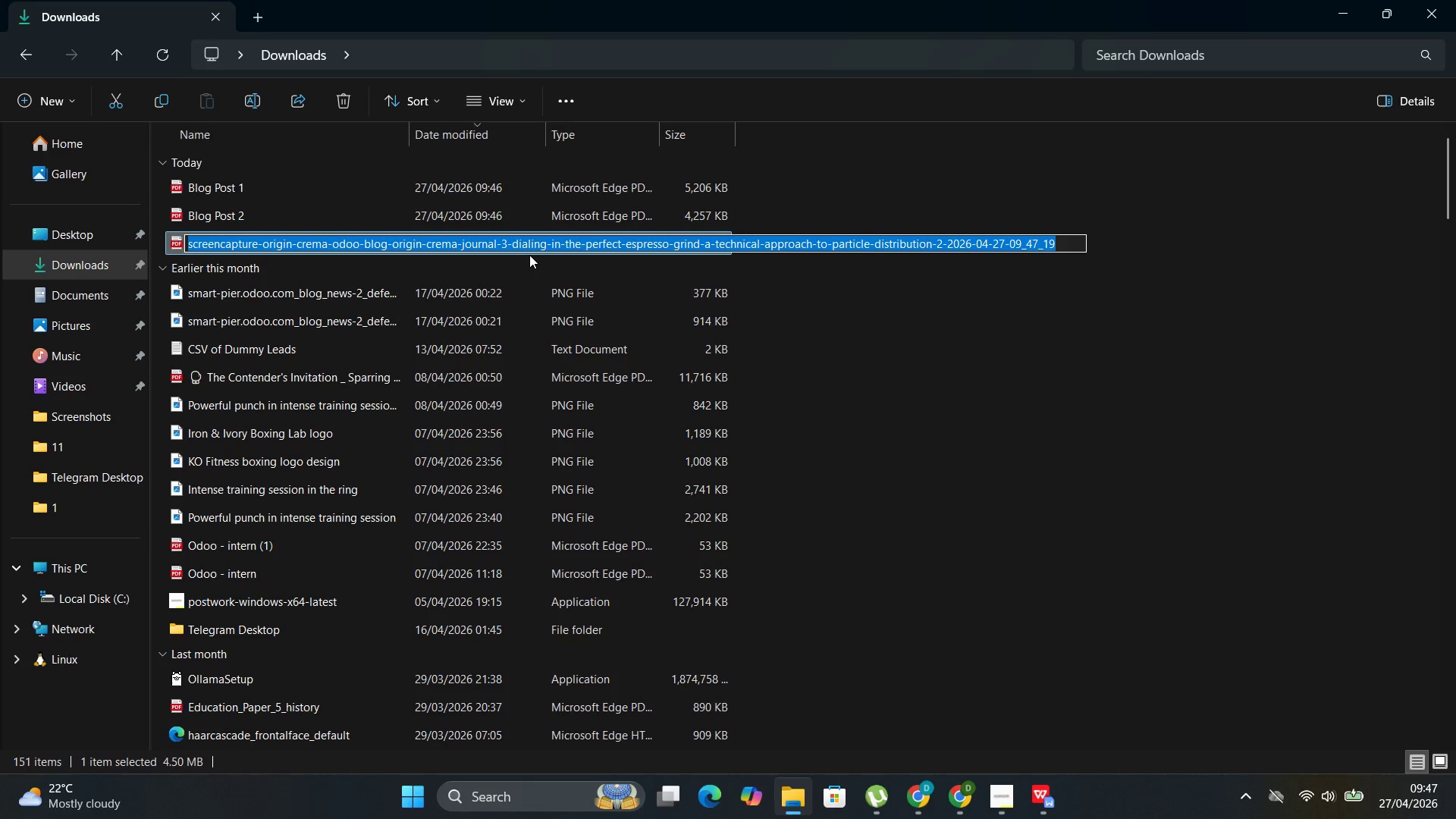 
key(Control+V)
 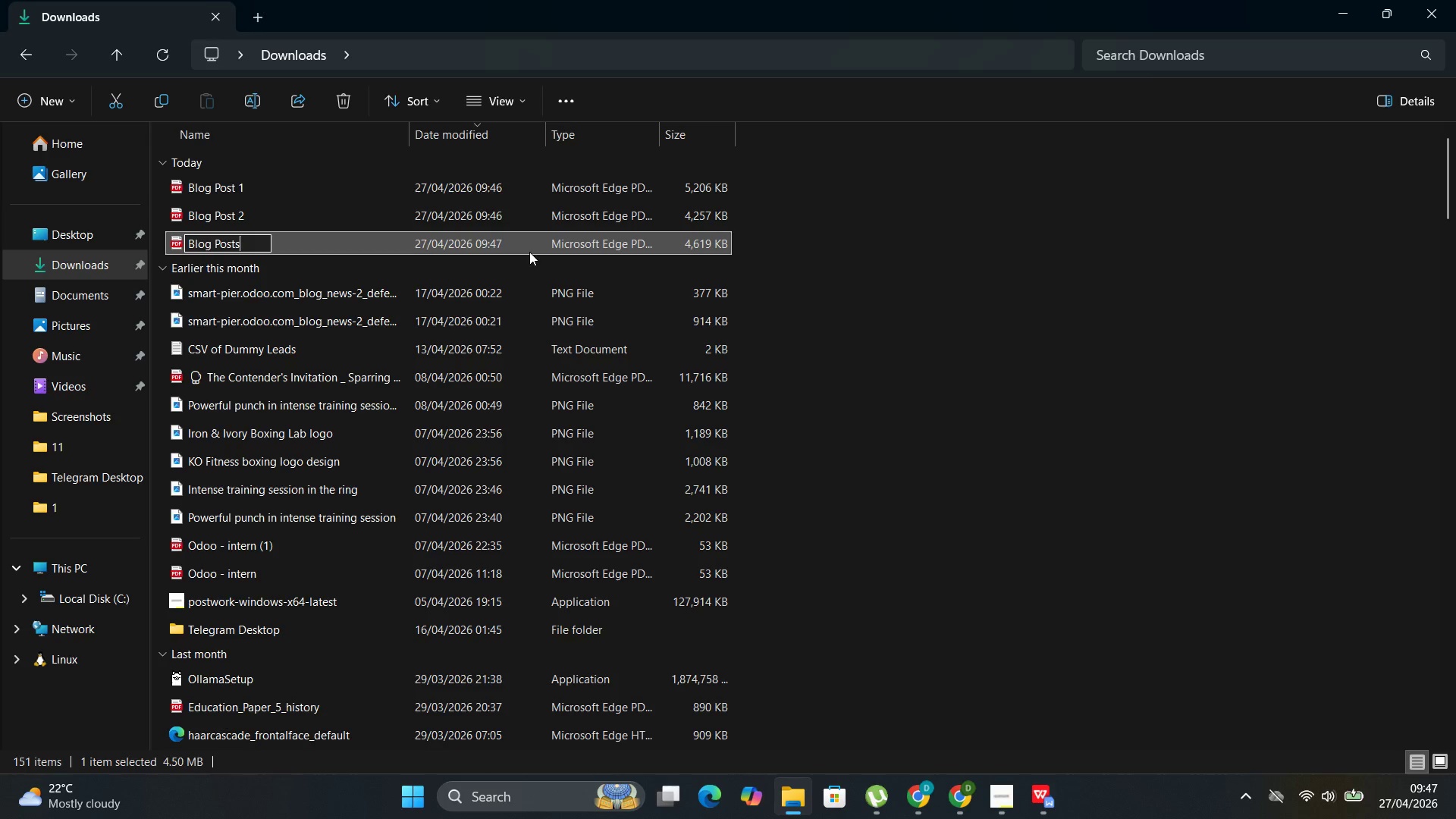 
key(Space)
 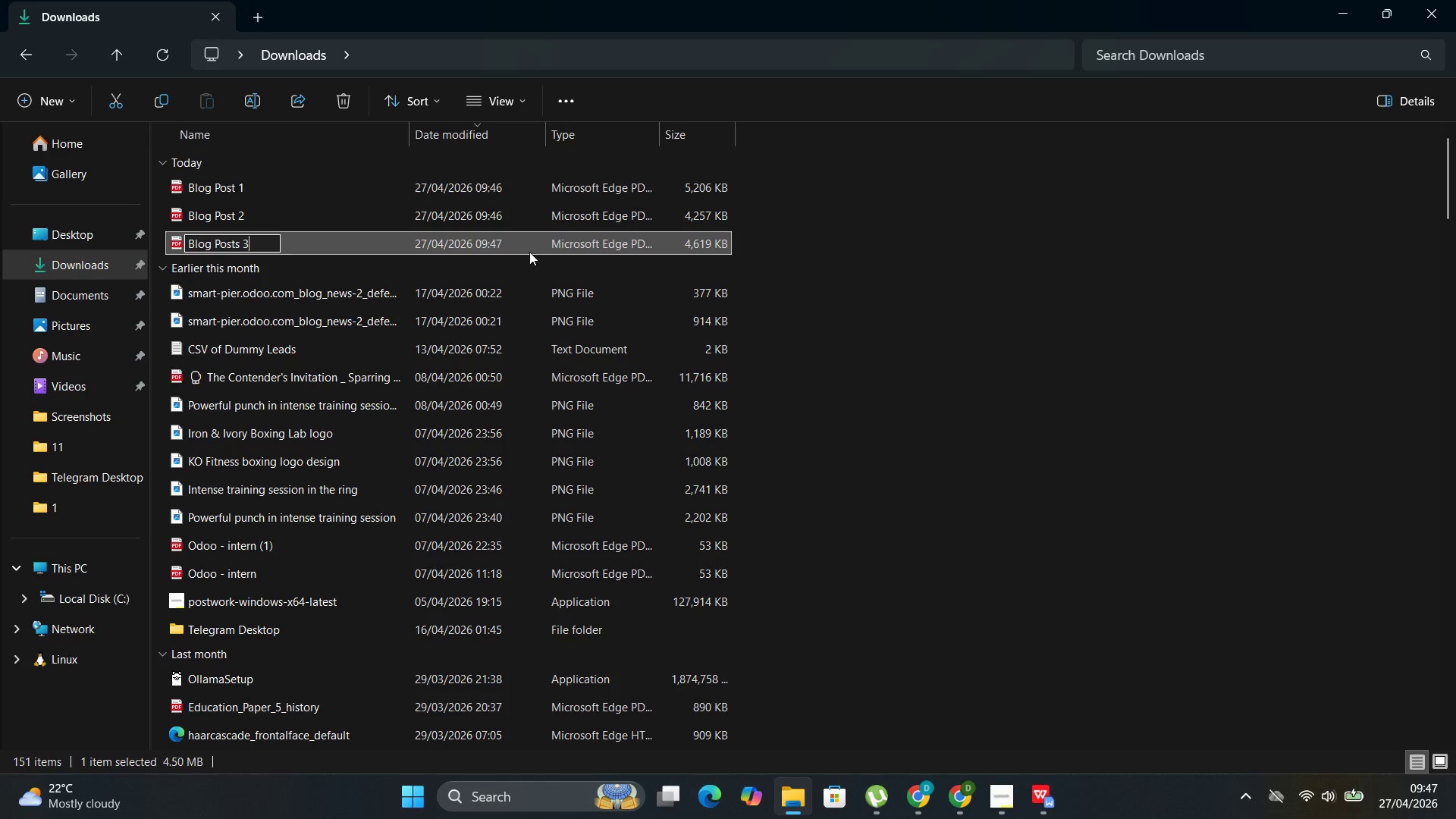 
key(3)
 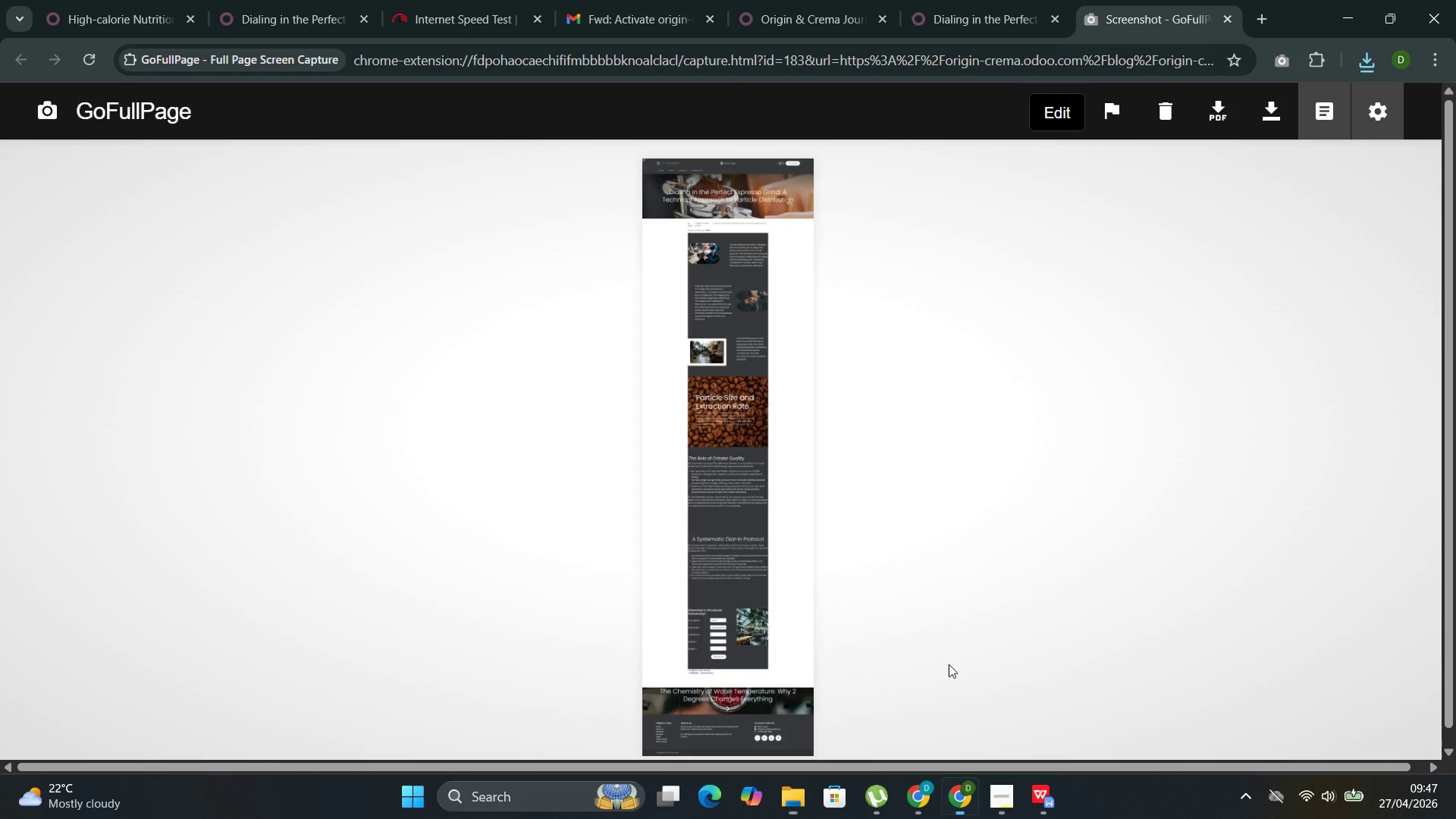 
wait(5.45)
 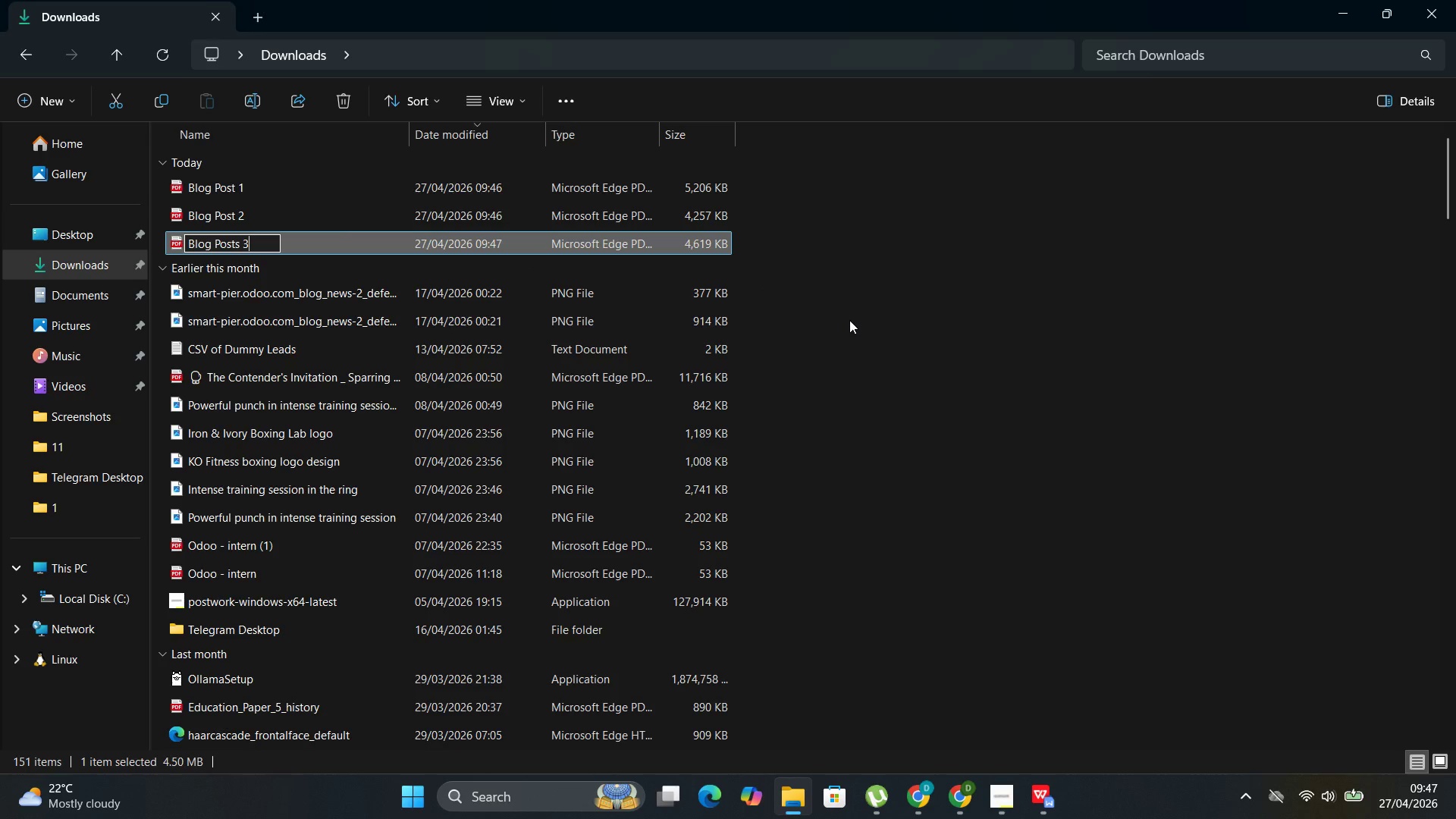 
left_click([1228, 20])
 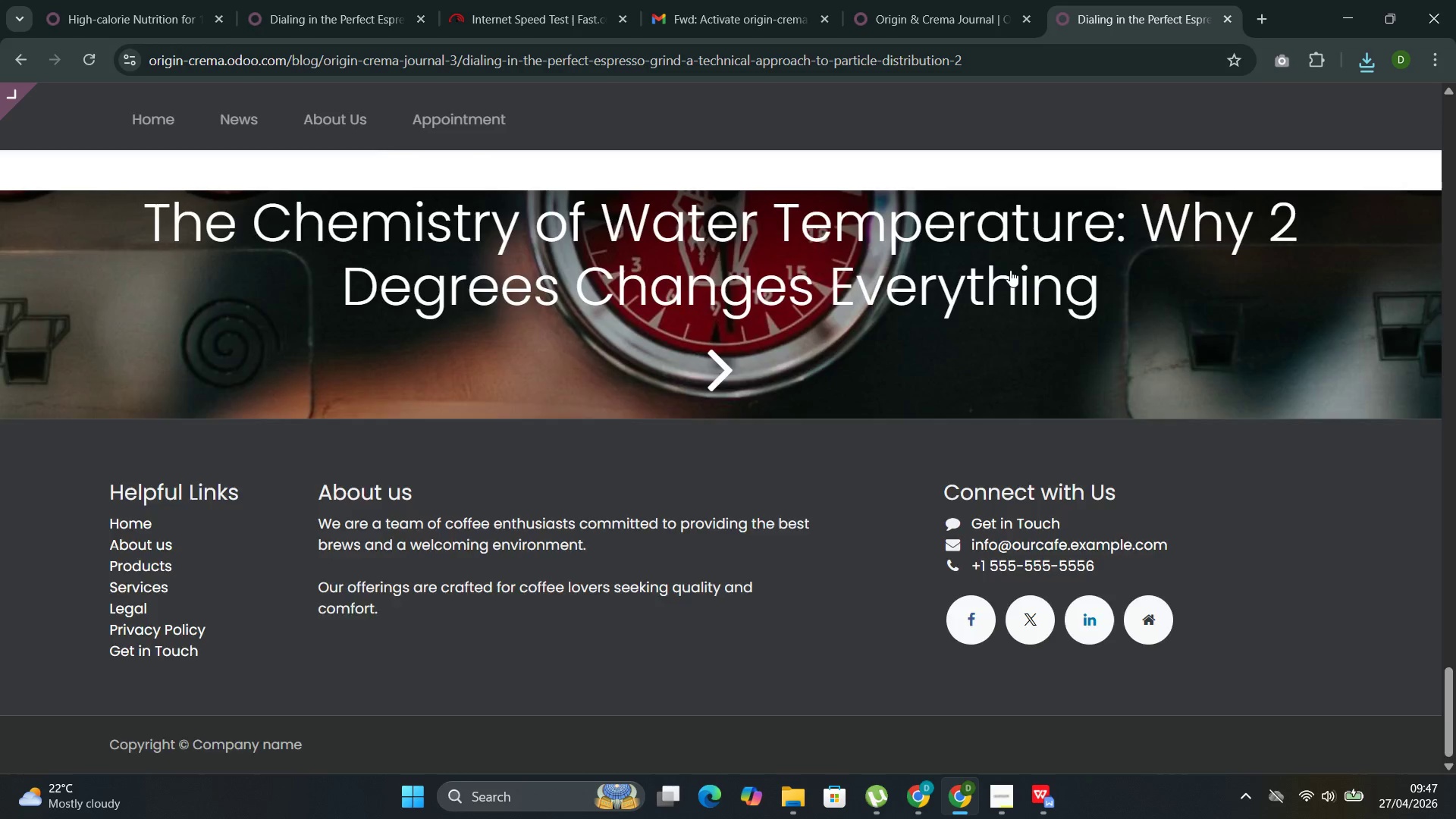 
scroll: coordinate [573, 306], scroll_direction: up, amount: 35.0
 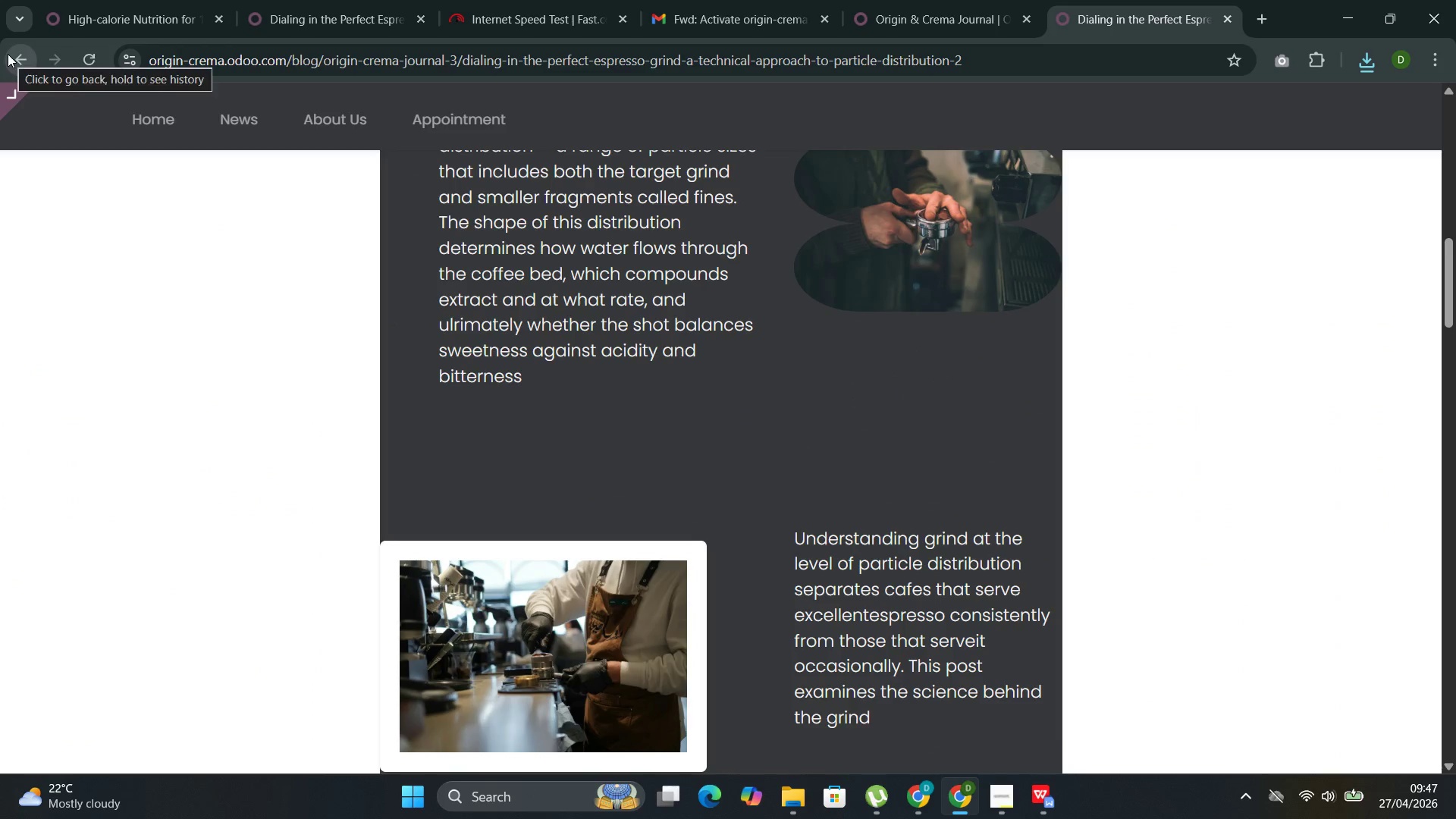 
left_click([8, 54])
 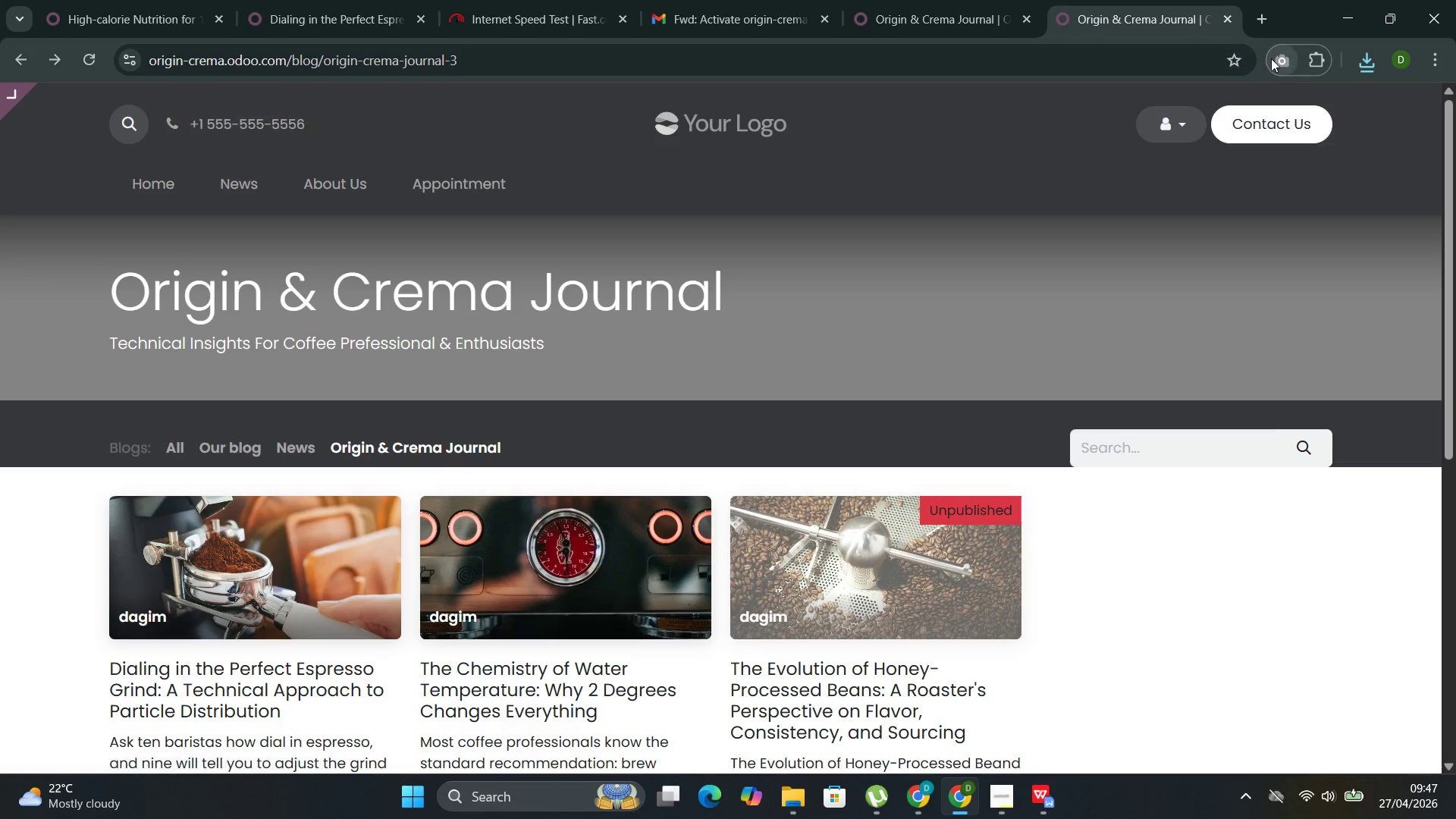 
mouse_move([858, 425])
 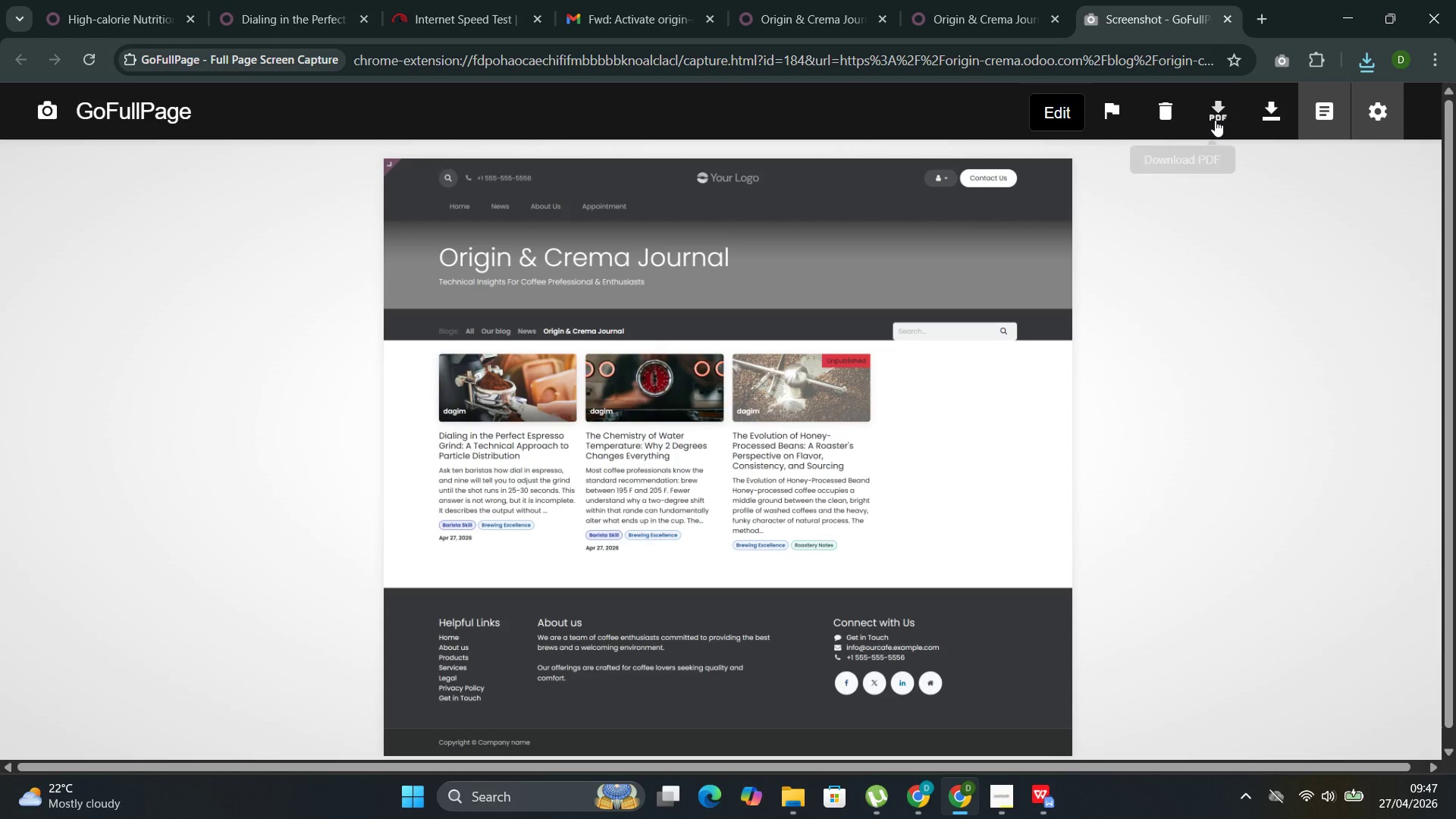 
left_click([1218, 115])
 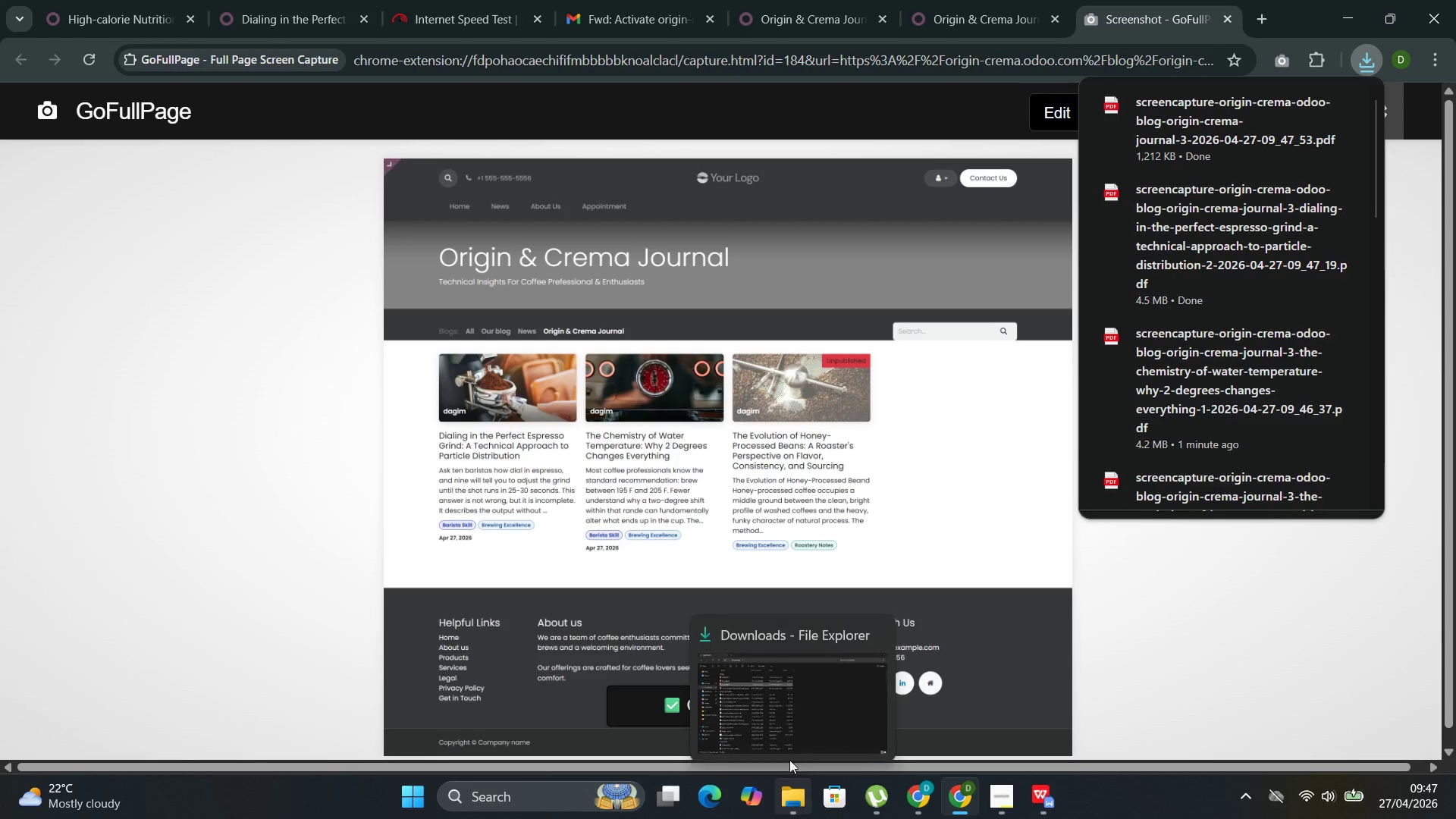 
left_click([777, 702])
 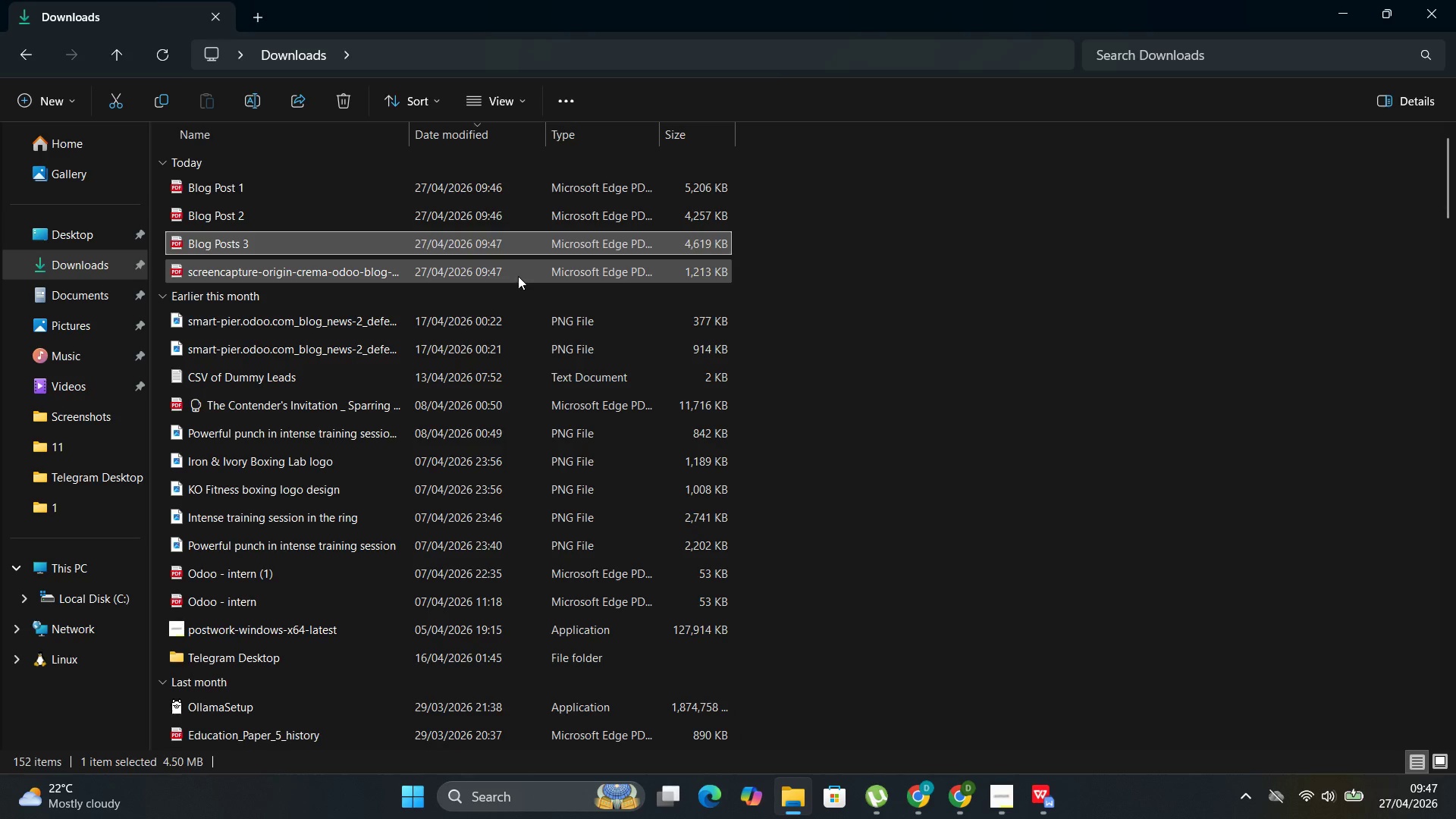 
left_click([518, 276])
 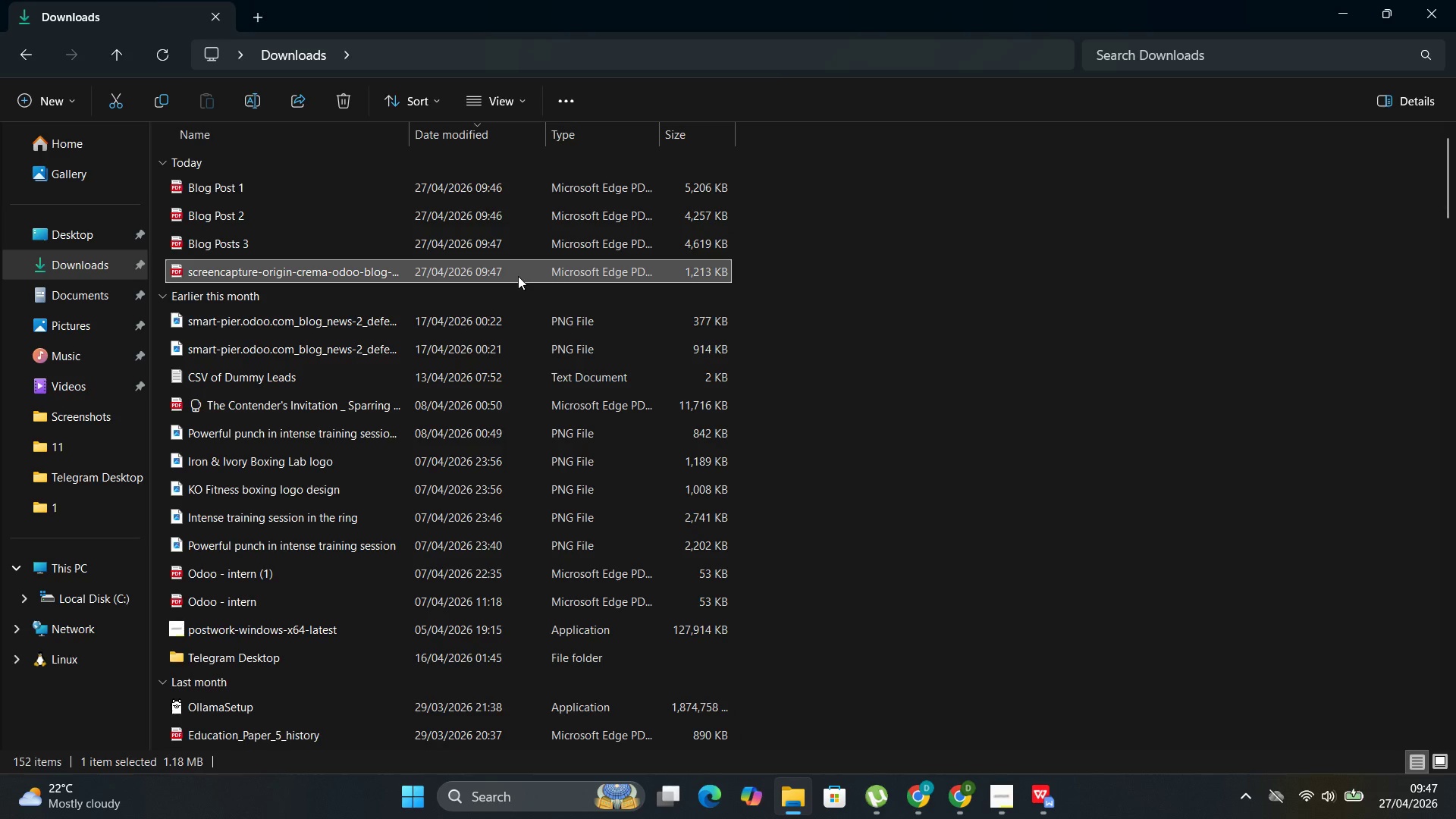 
key(F2)
 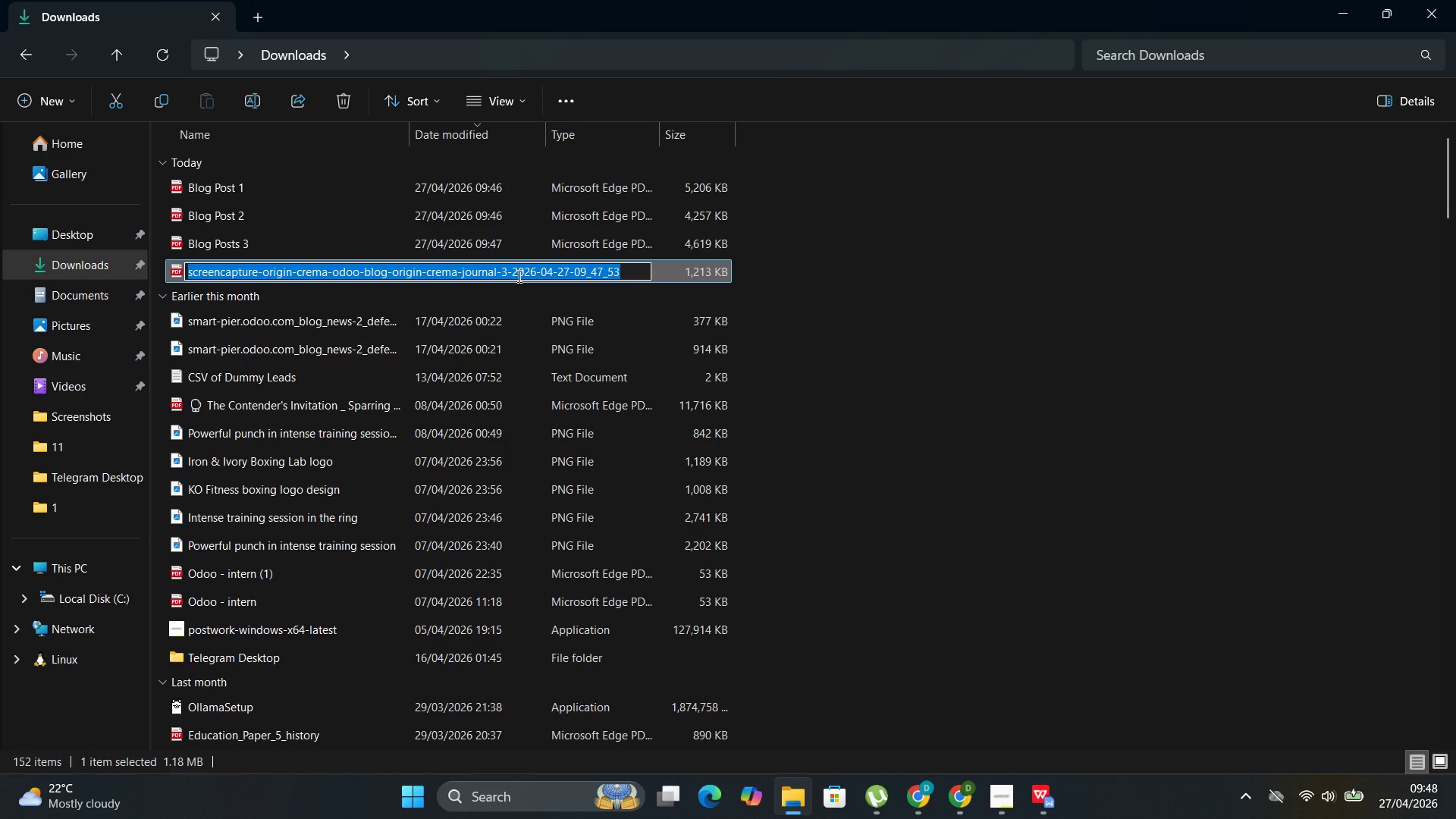 
key(Control+V)
 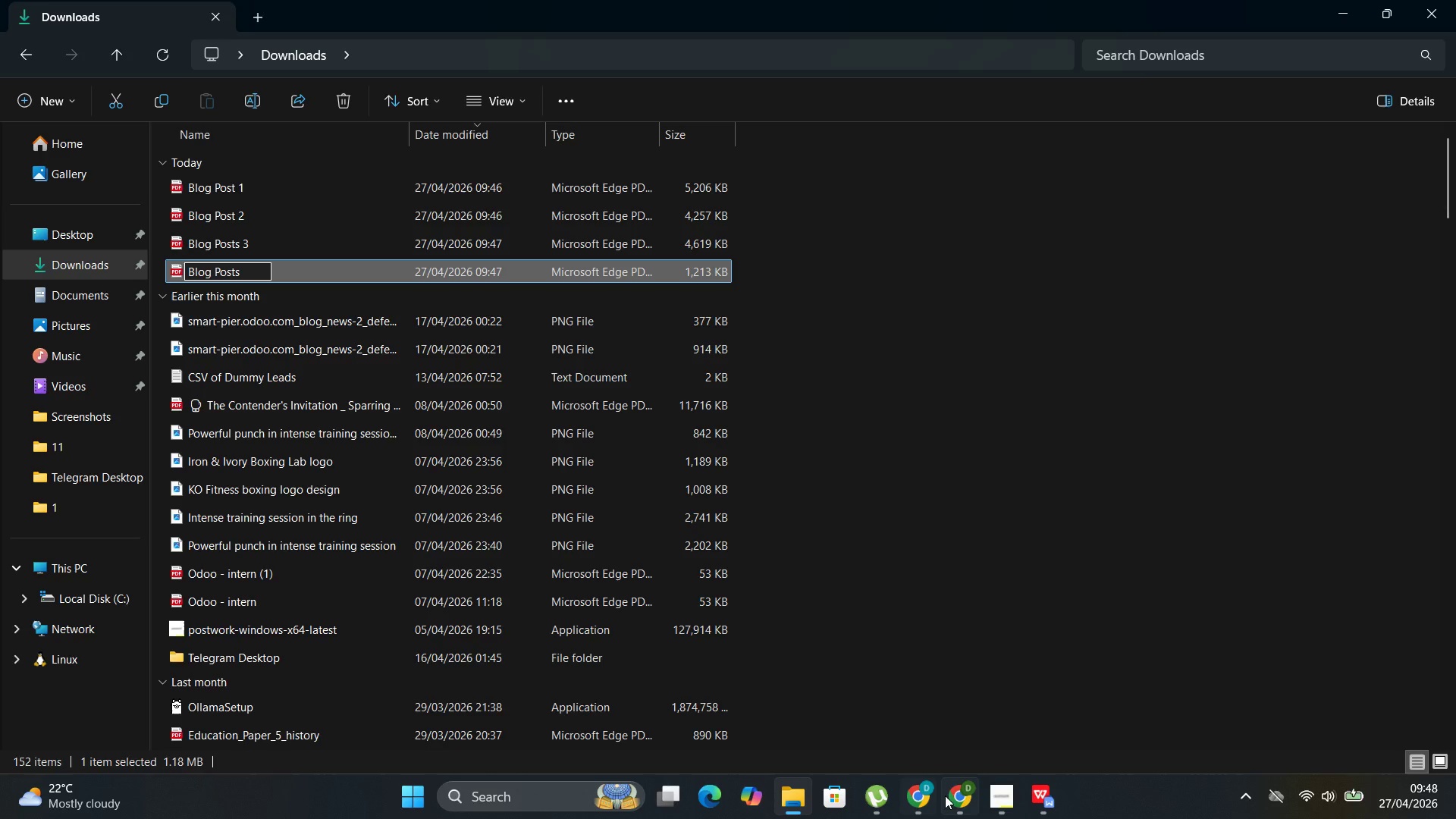 
left_click([938, 711])
 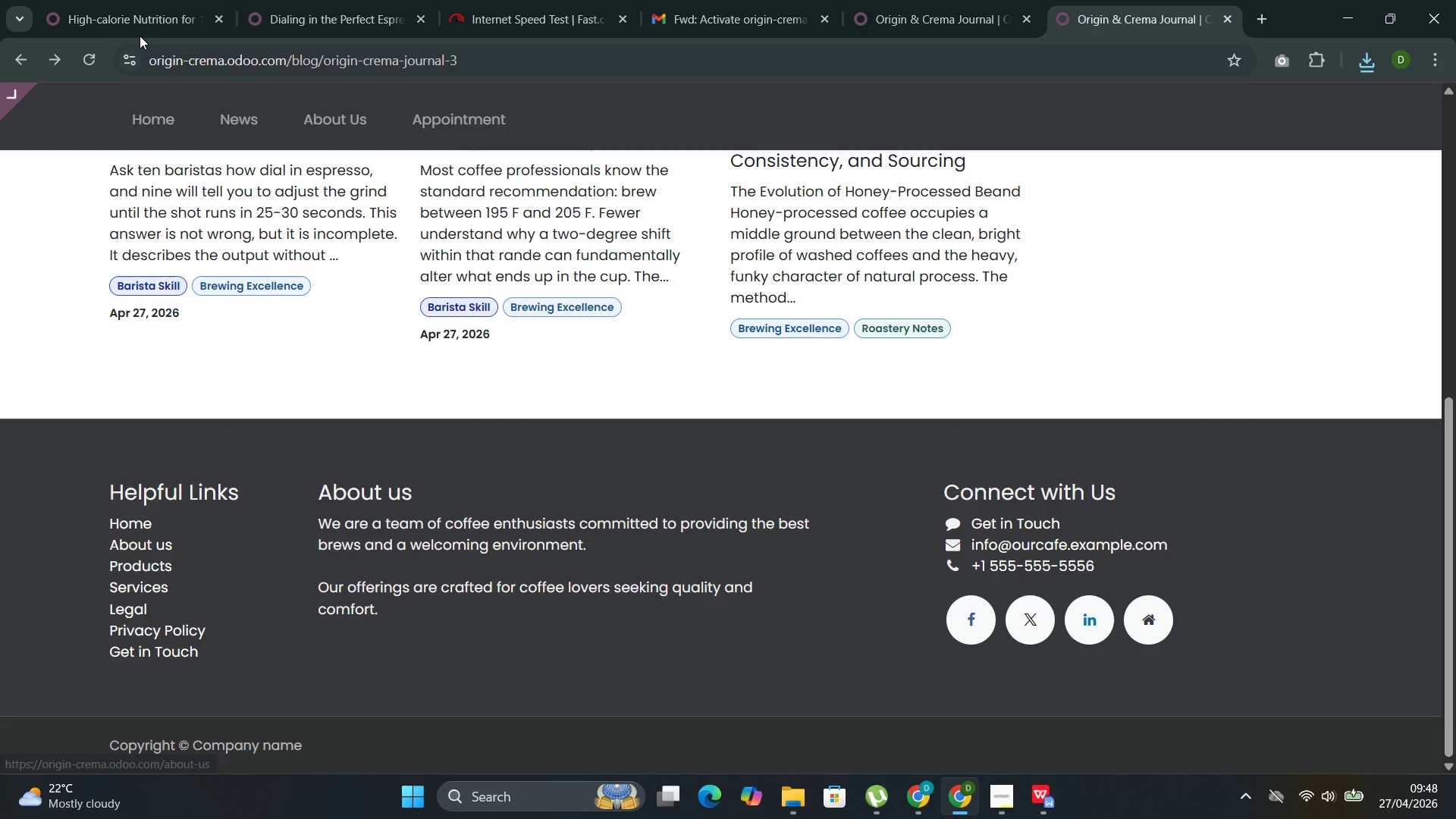 
mouse_move([364, 20])
 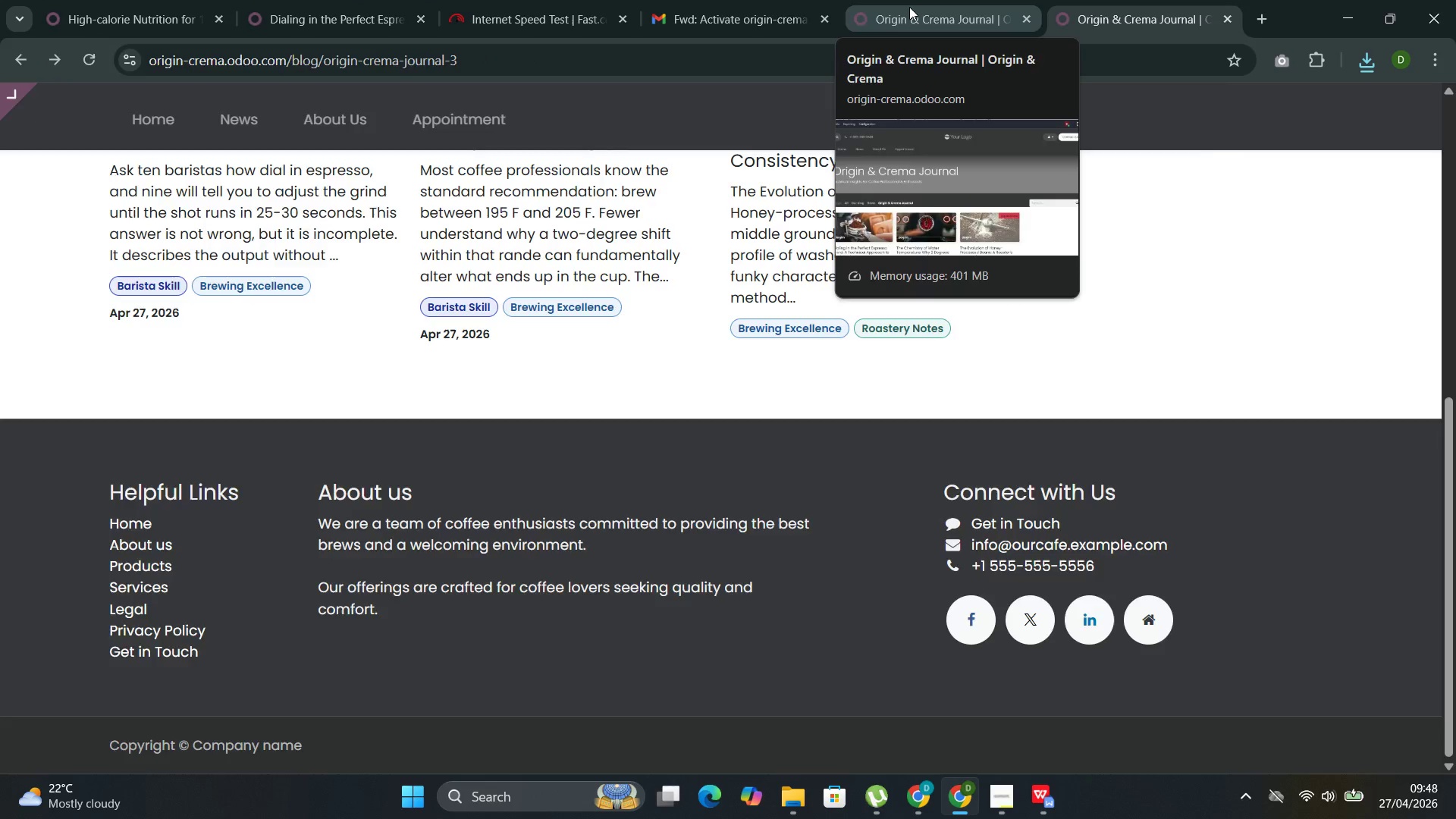 
left_click([909, 7])
 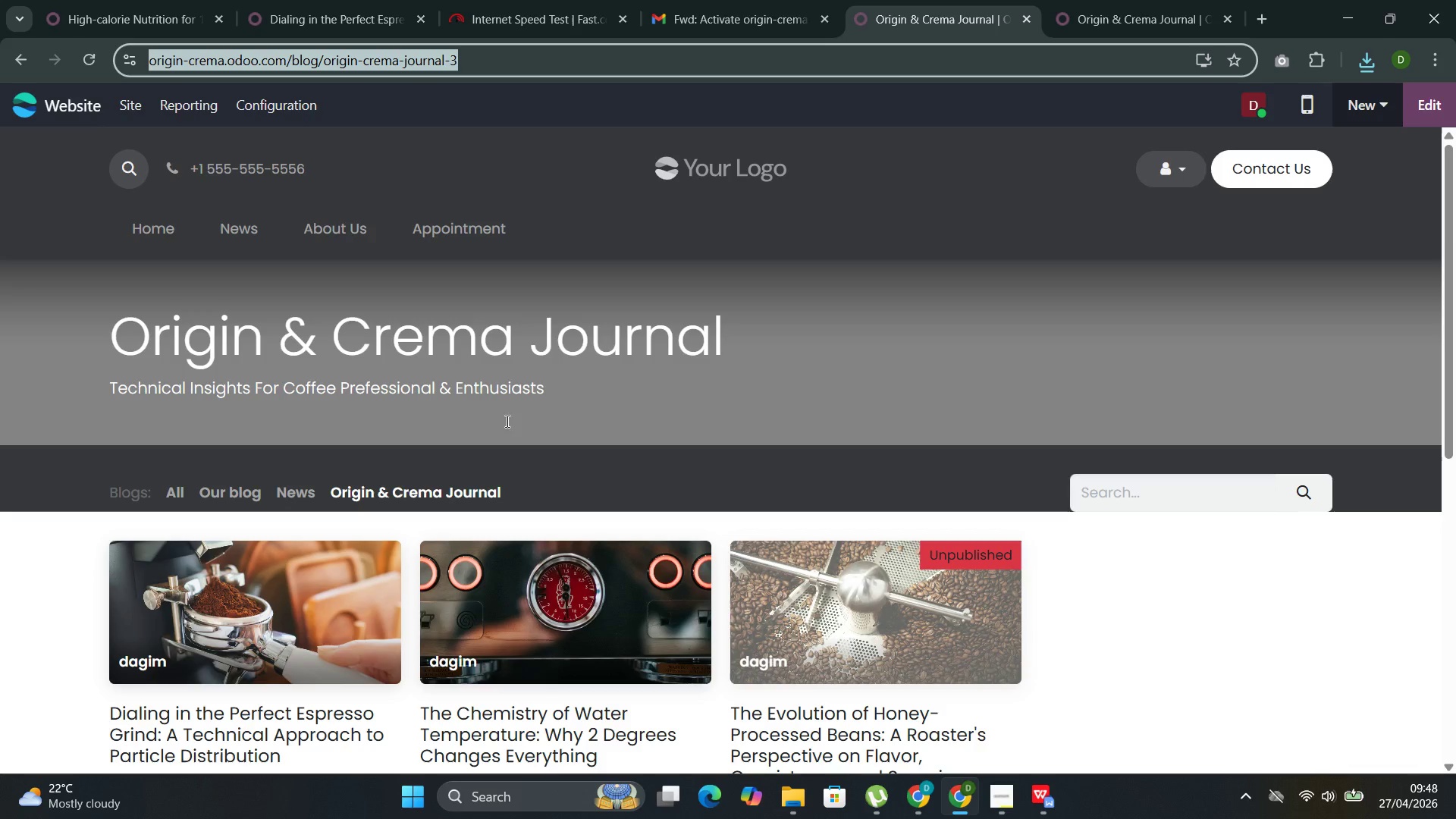 
scroll: coordinate [478, 526], scroll_direction: up, amount: 3.0
 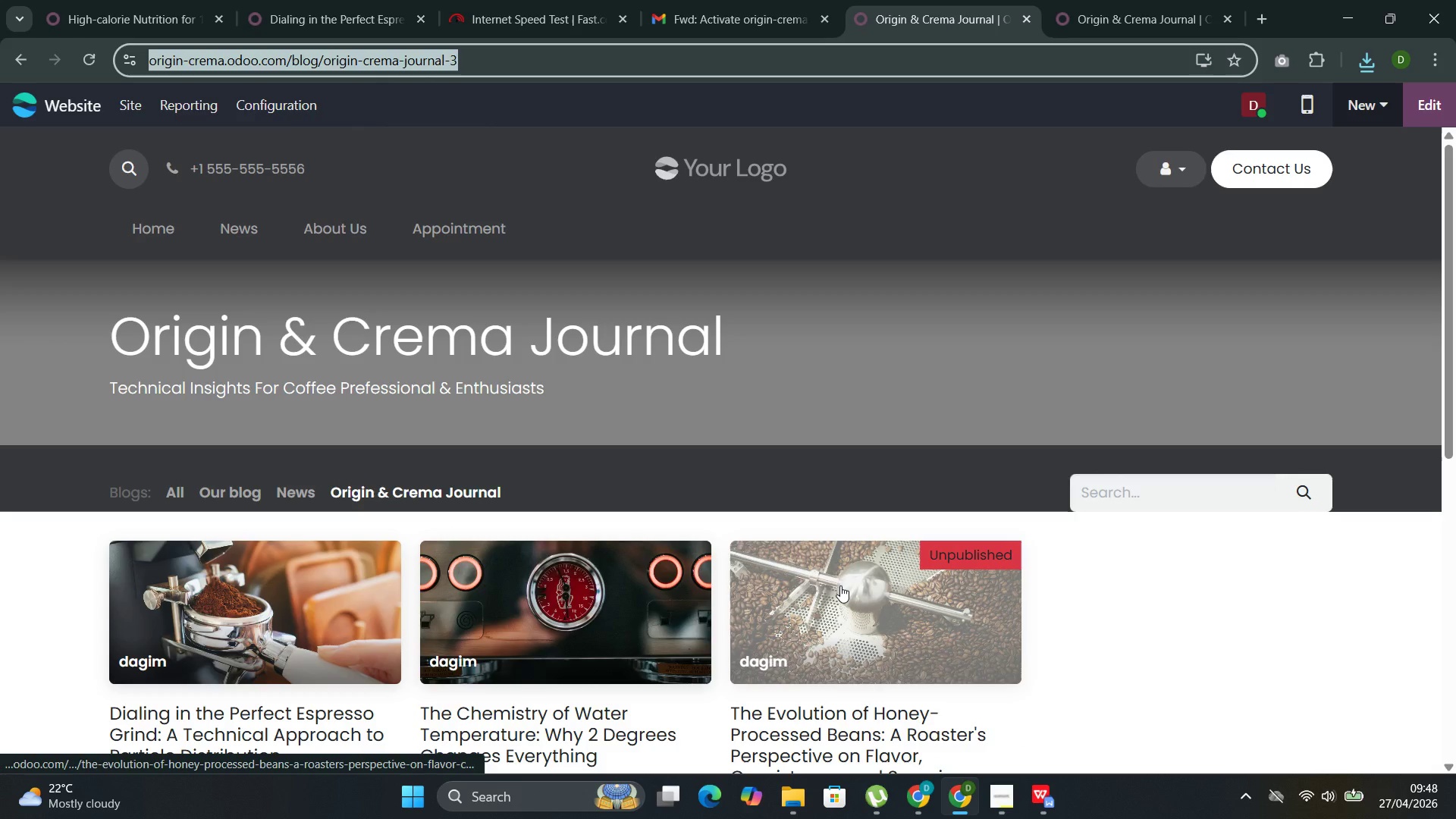 
left_click([840, 585])
 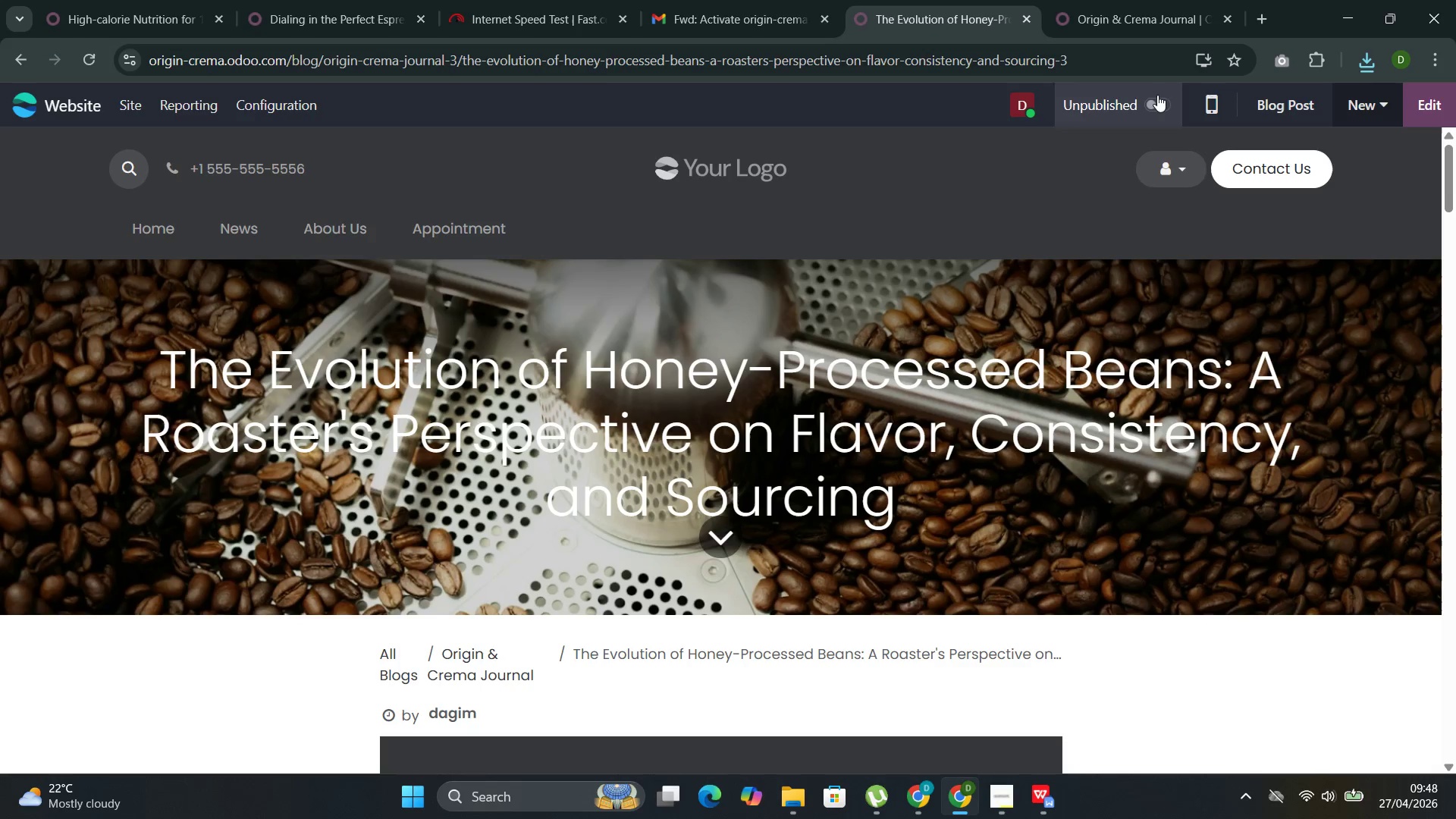 
left_click([1157, 96])
 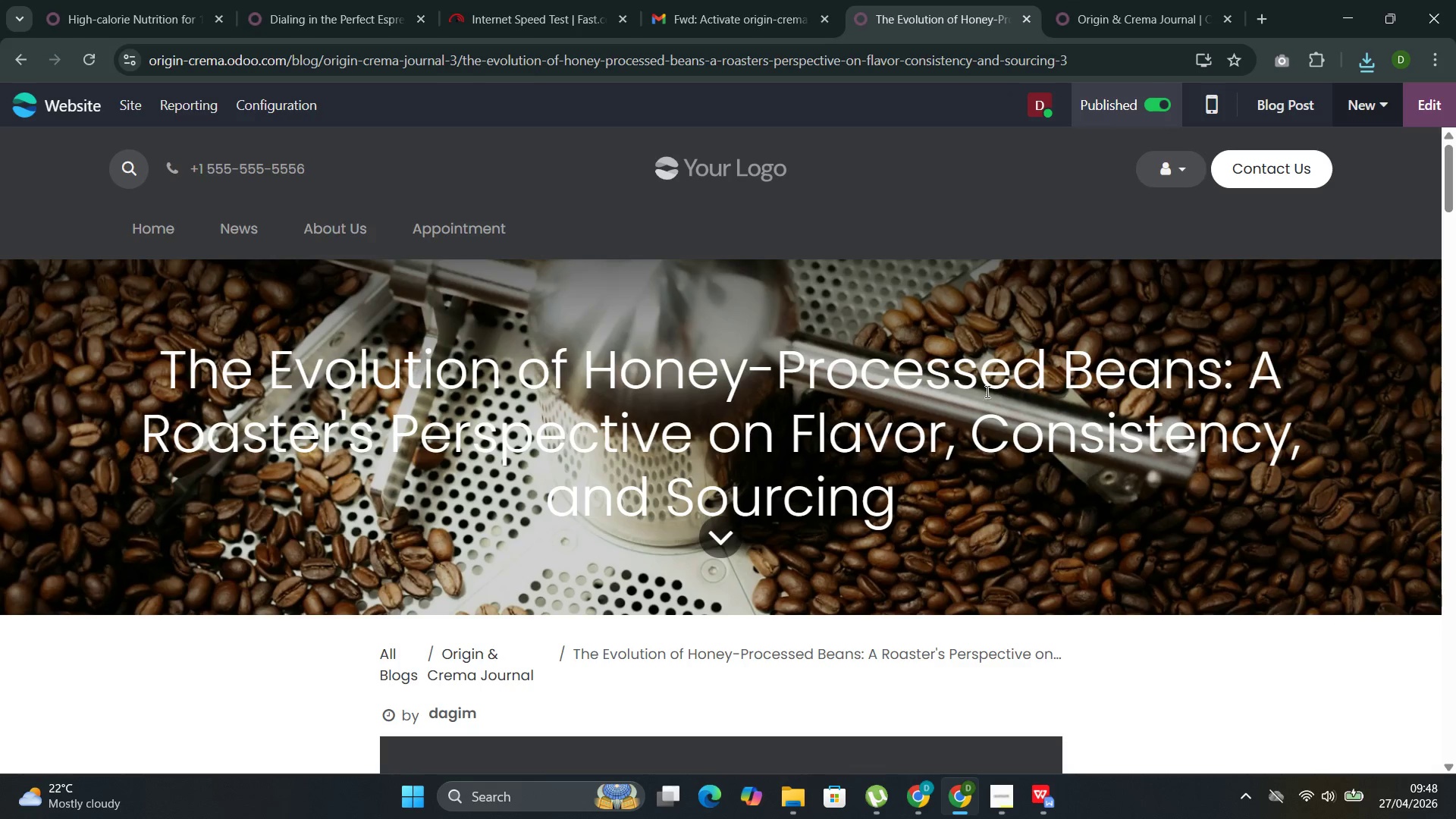 
left_click([1131, 23])
 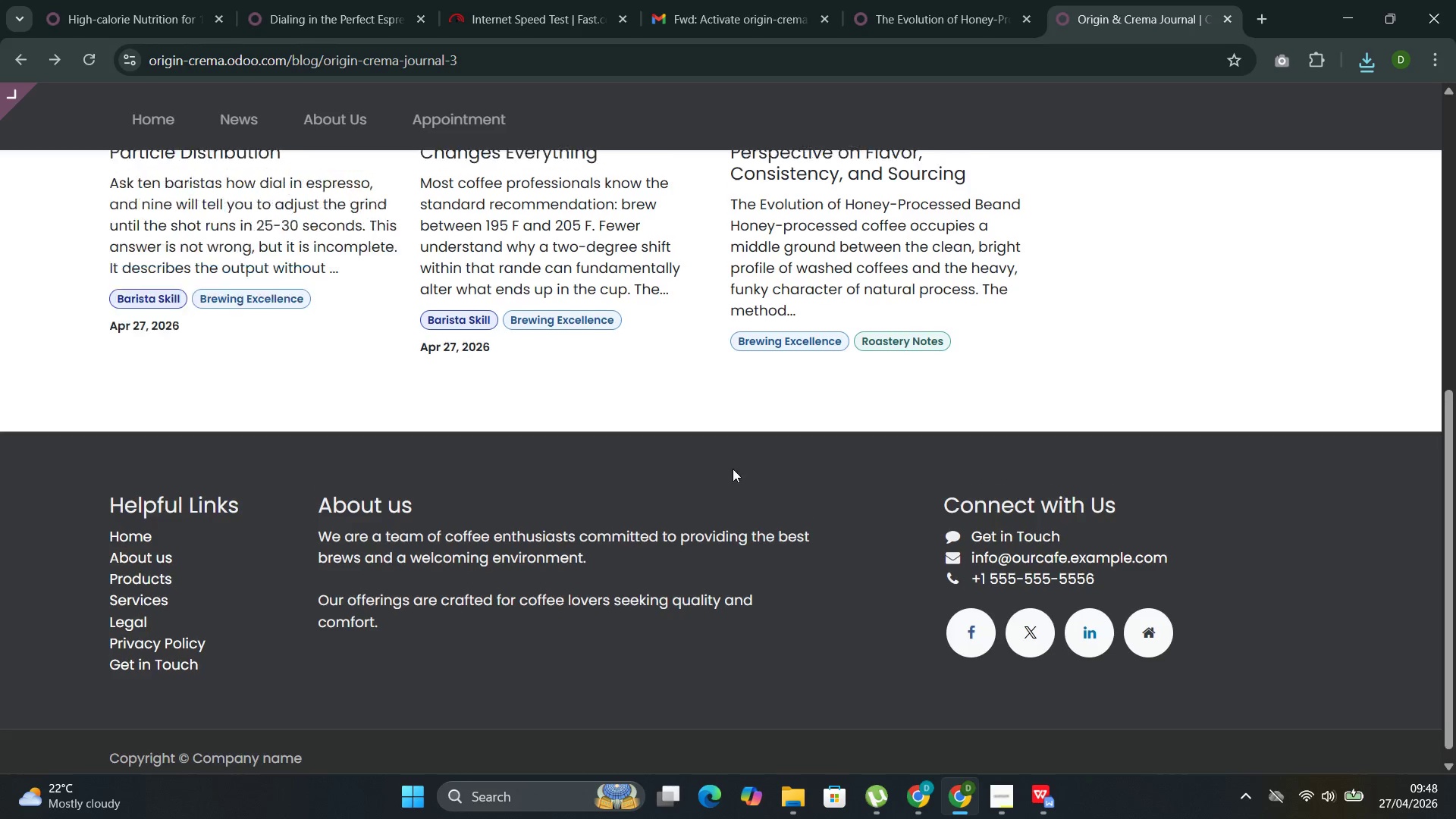 
scroll: coordinate [733, 472], scroll_direction: up, amount: 7.0
 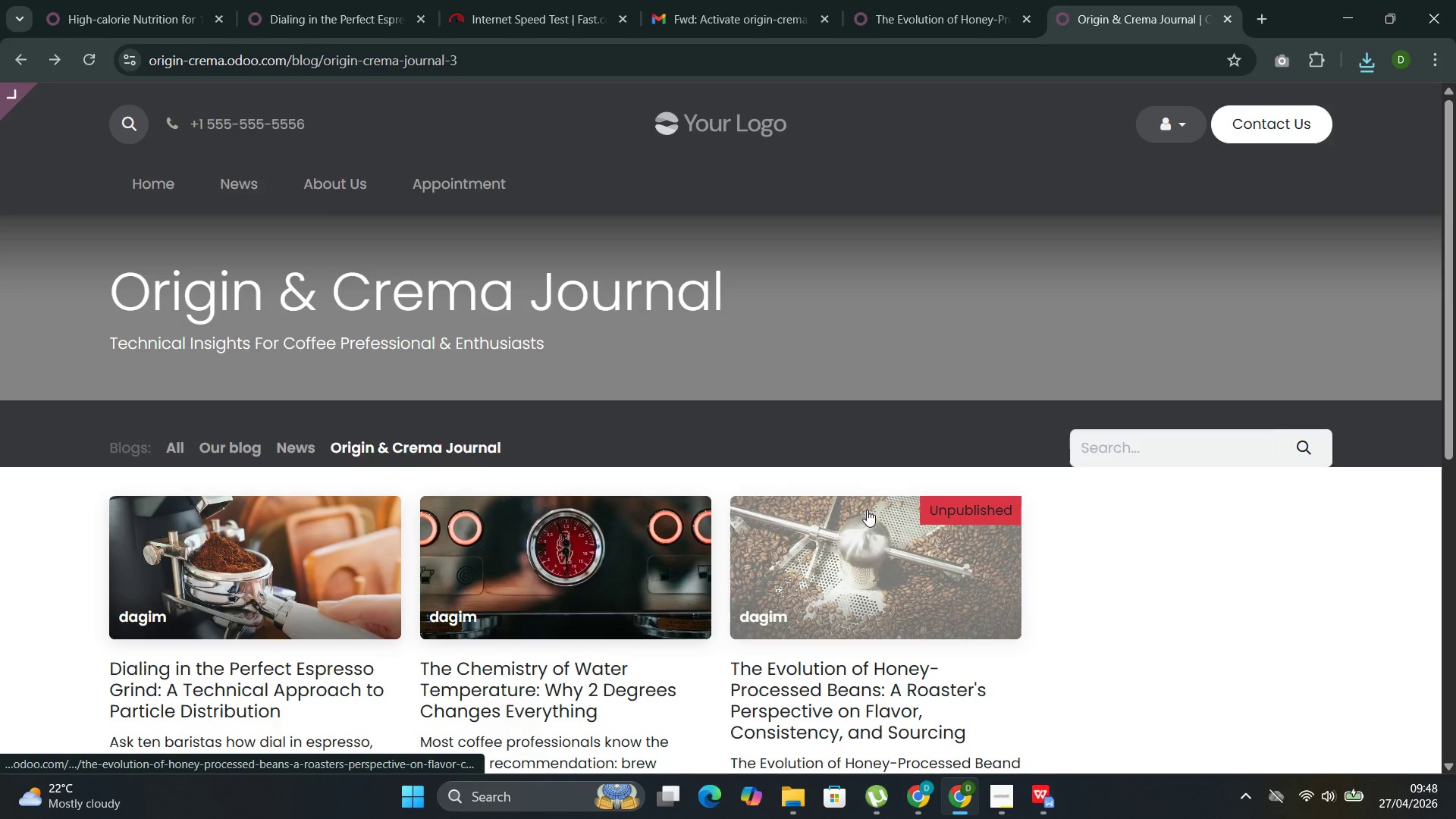 
left_click([880, 567])
 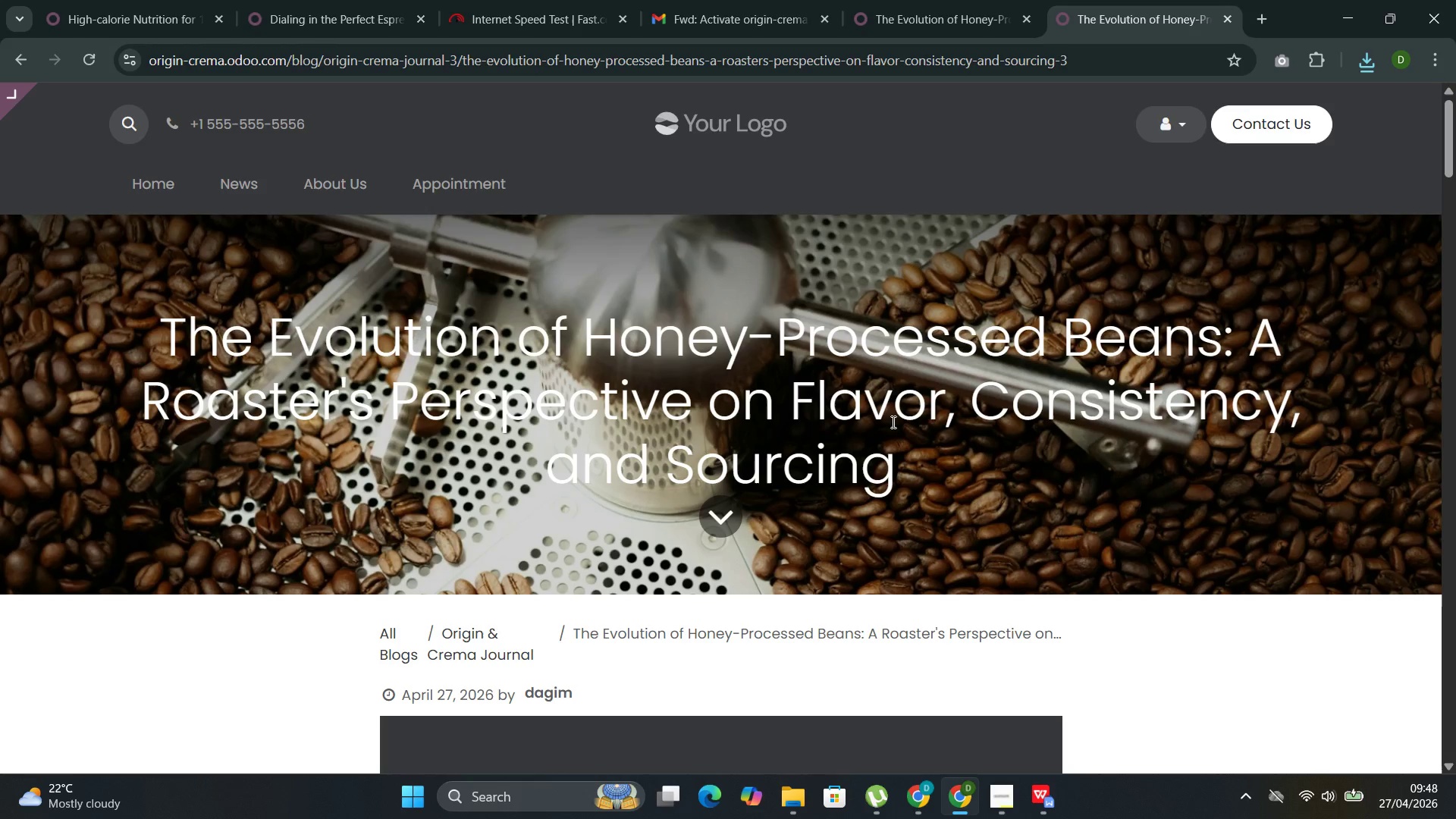 
scroll: coordinate [934, 357], scroll_direction: up, amount: 17.0
 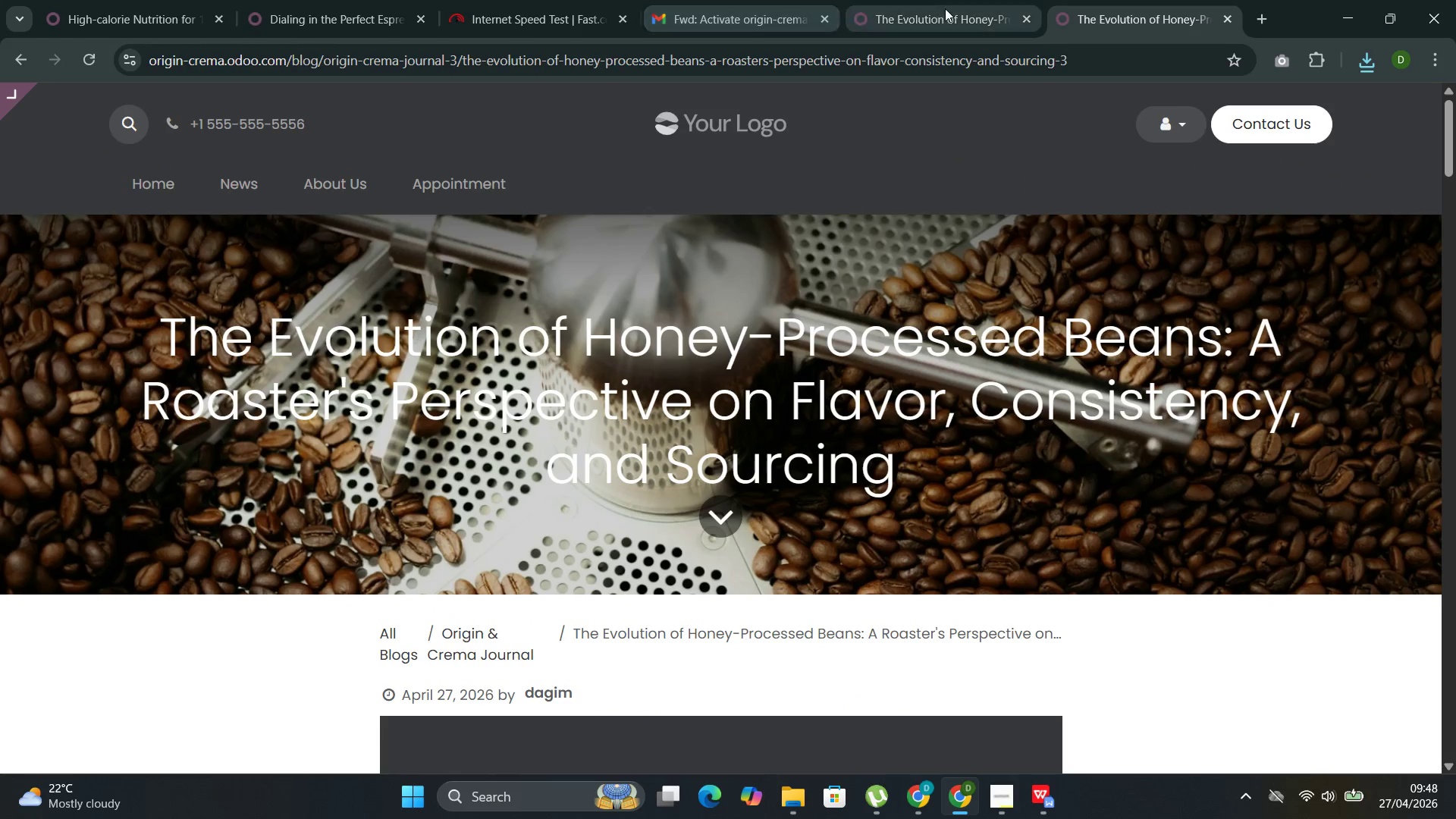 
left_click([953, 8])
 